 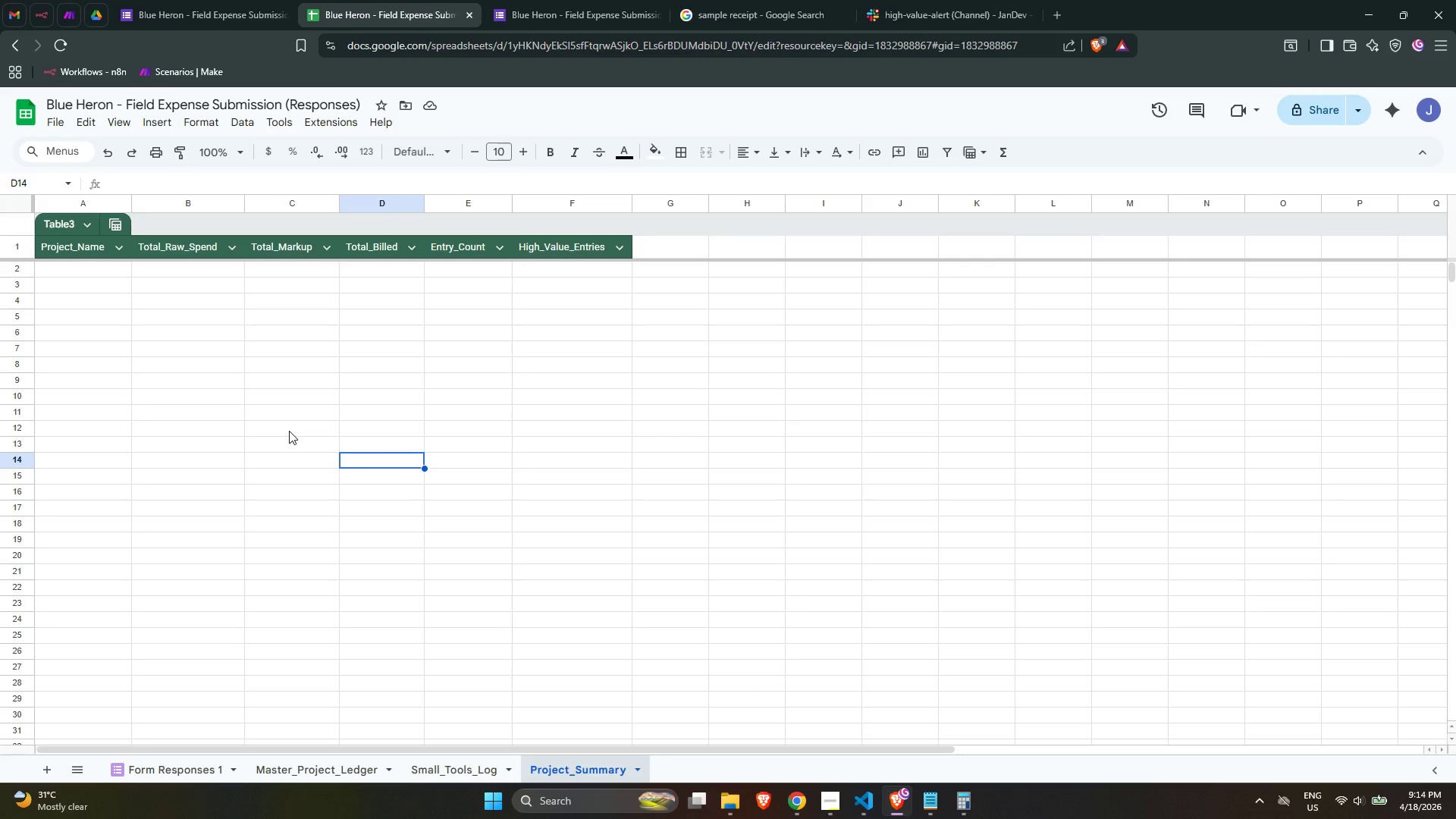 
scroll: coordinate [128, 290], scroll_direction: up, amount: 3.0
 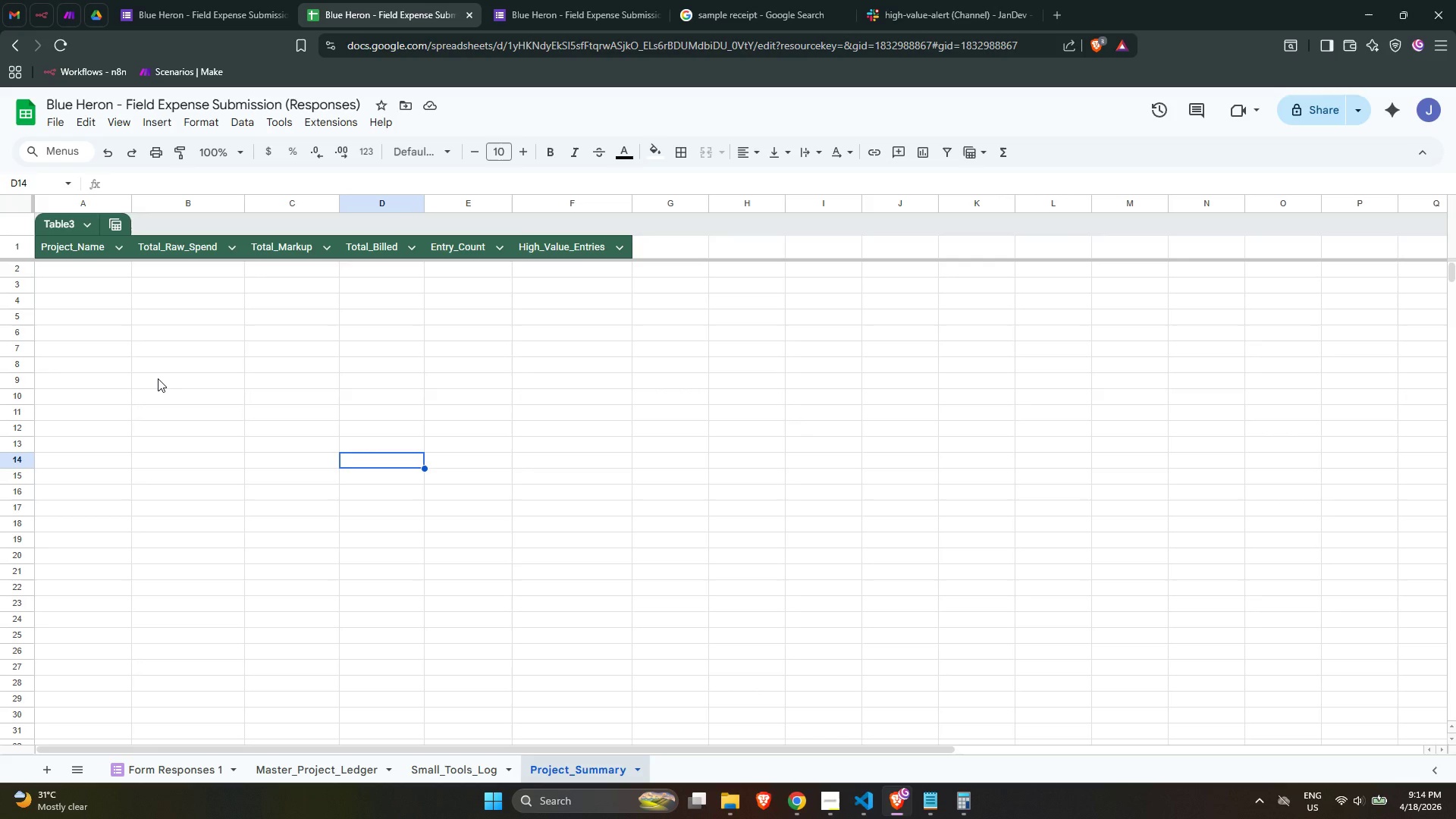 
key(Control+Z)
 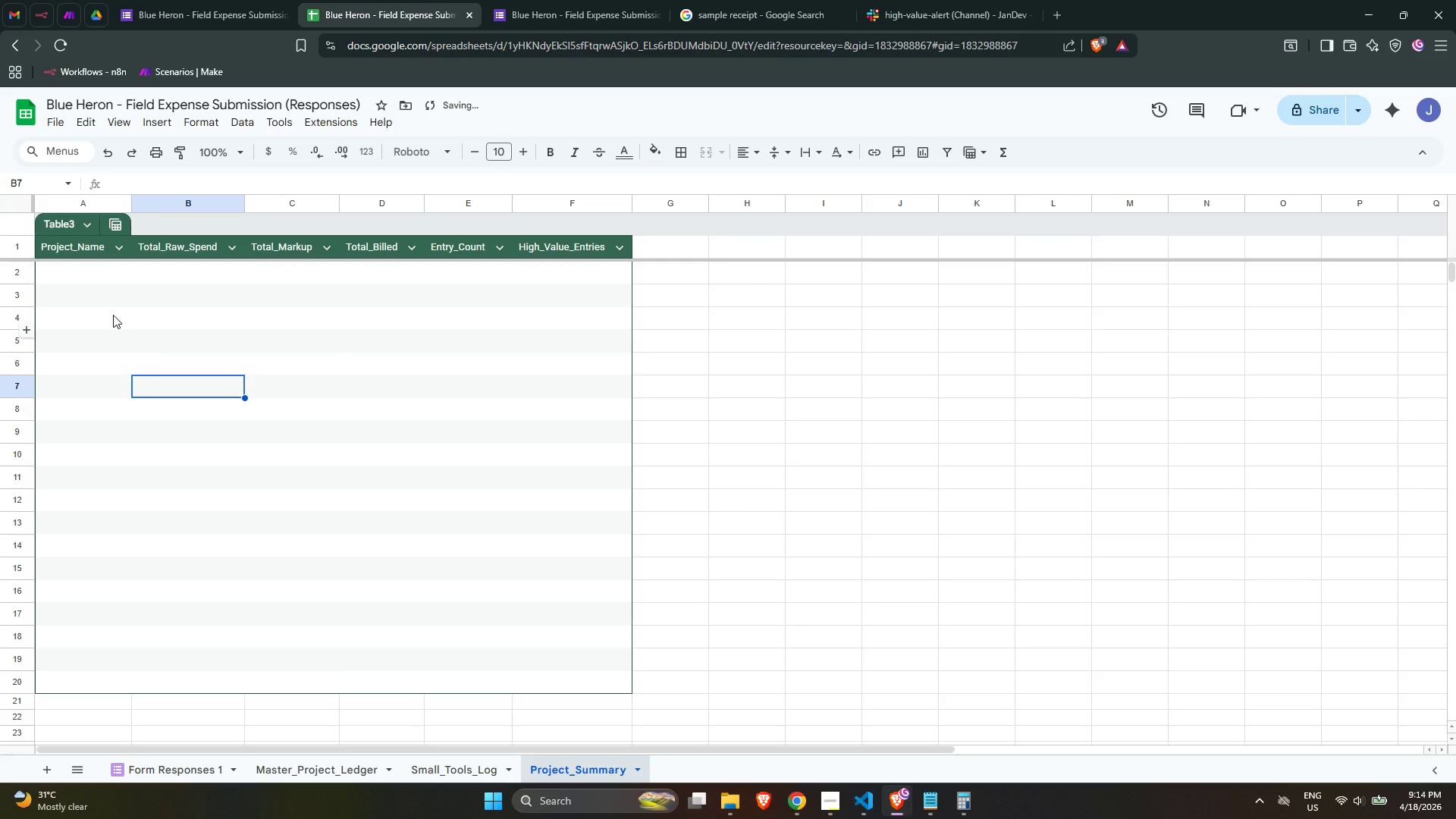 
left_click([78, 273])
 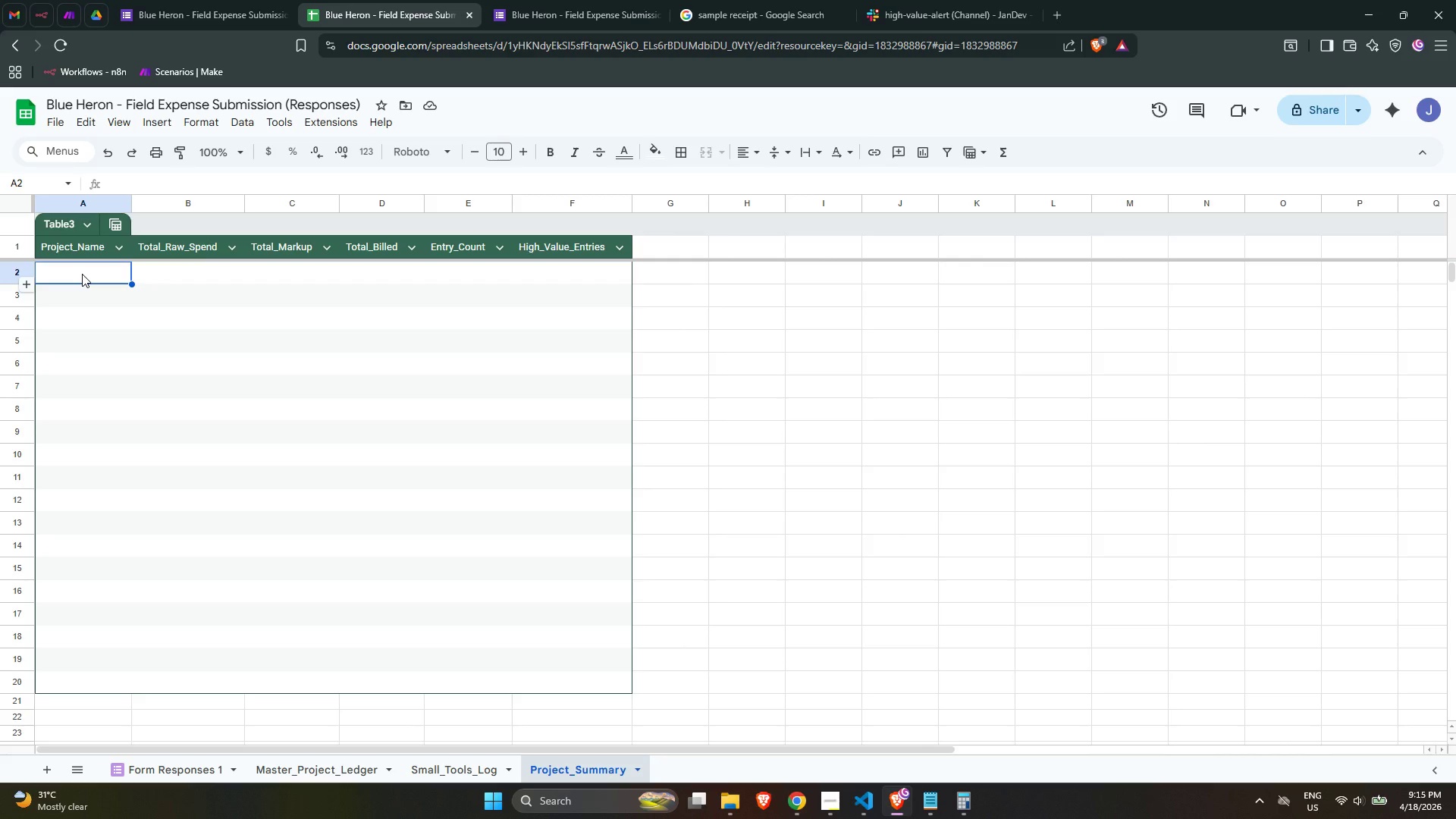 
wait(9.8)
 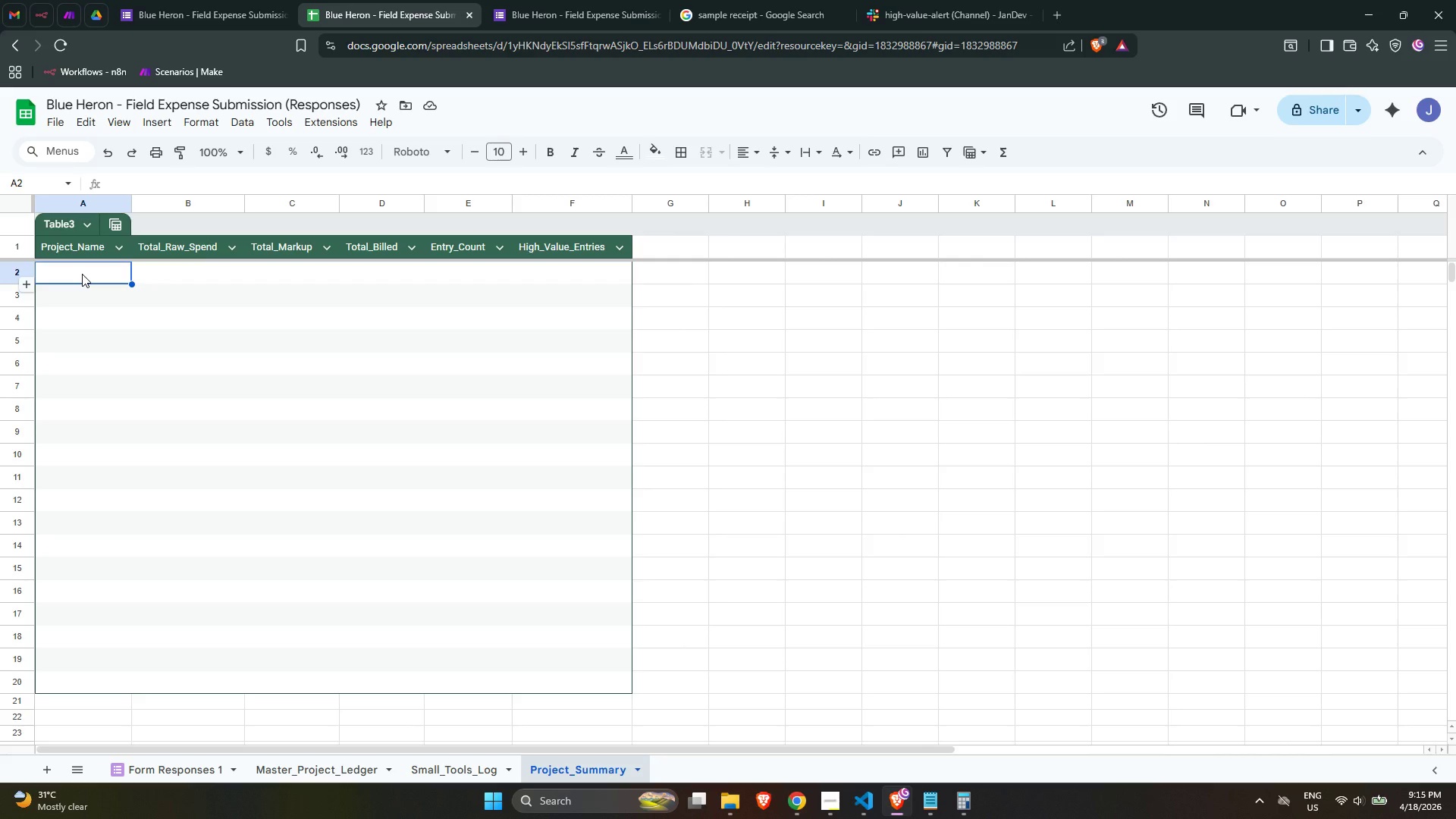 
type(=SUMIF)
key(Tab)
 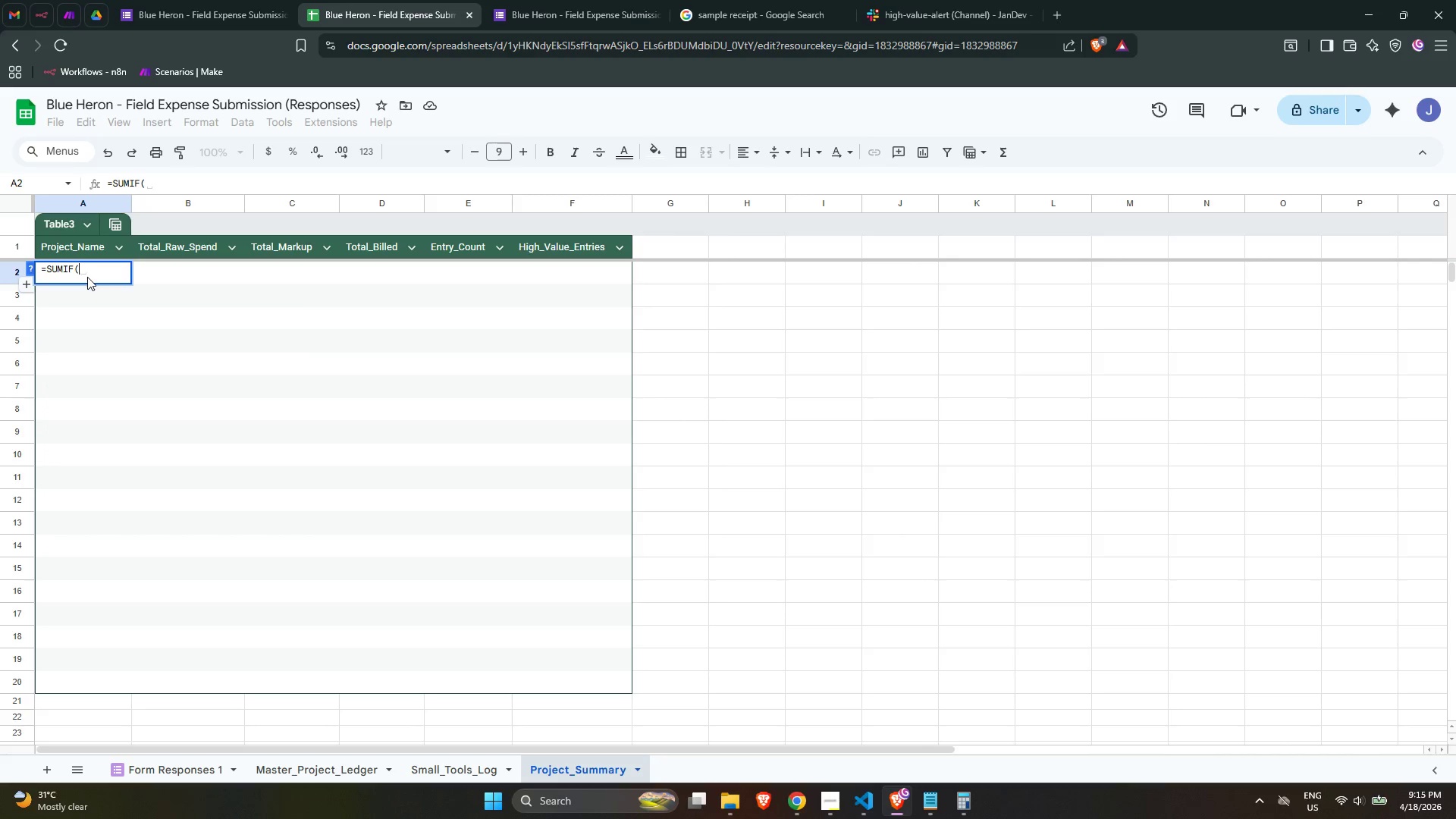 
wait(8.86)
 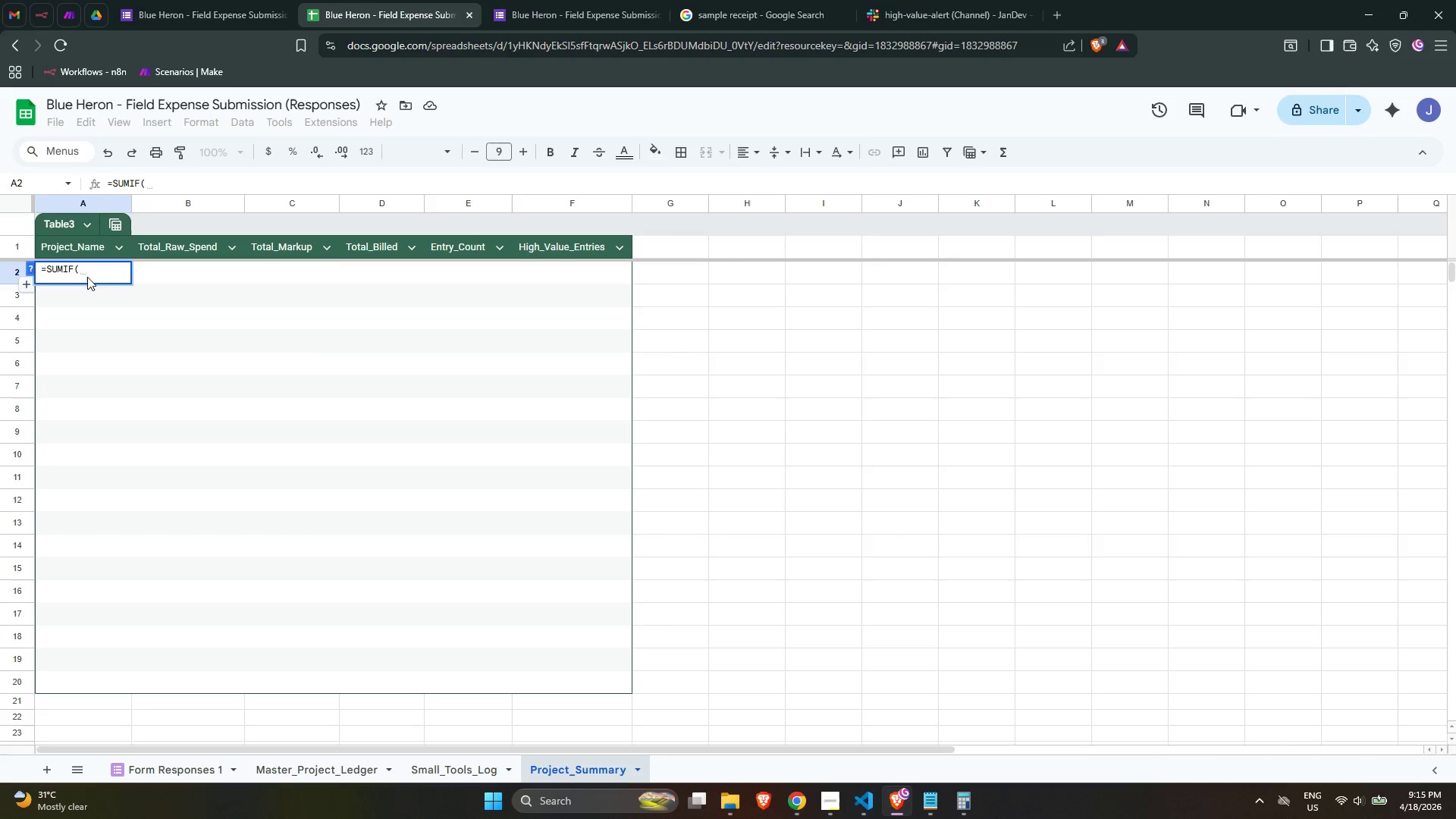 
left_click([345, 768])
 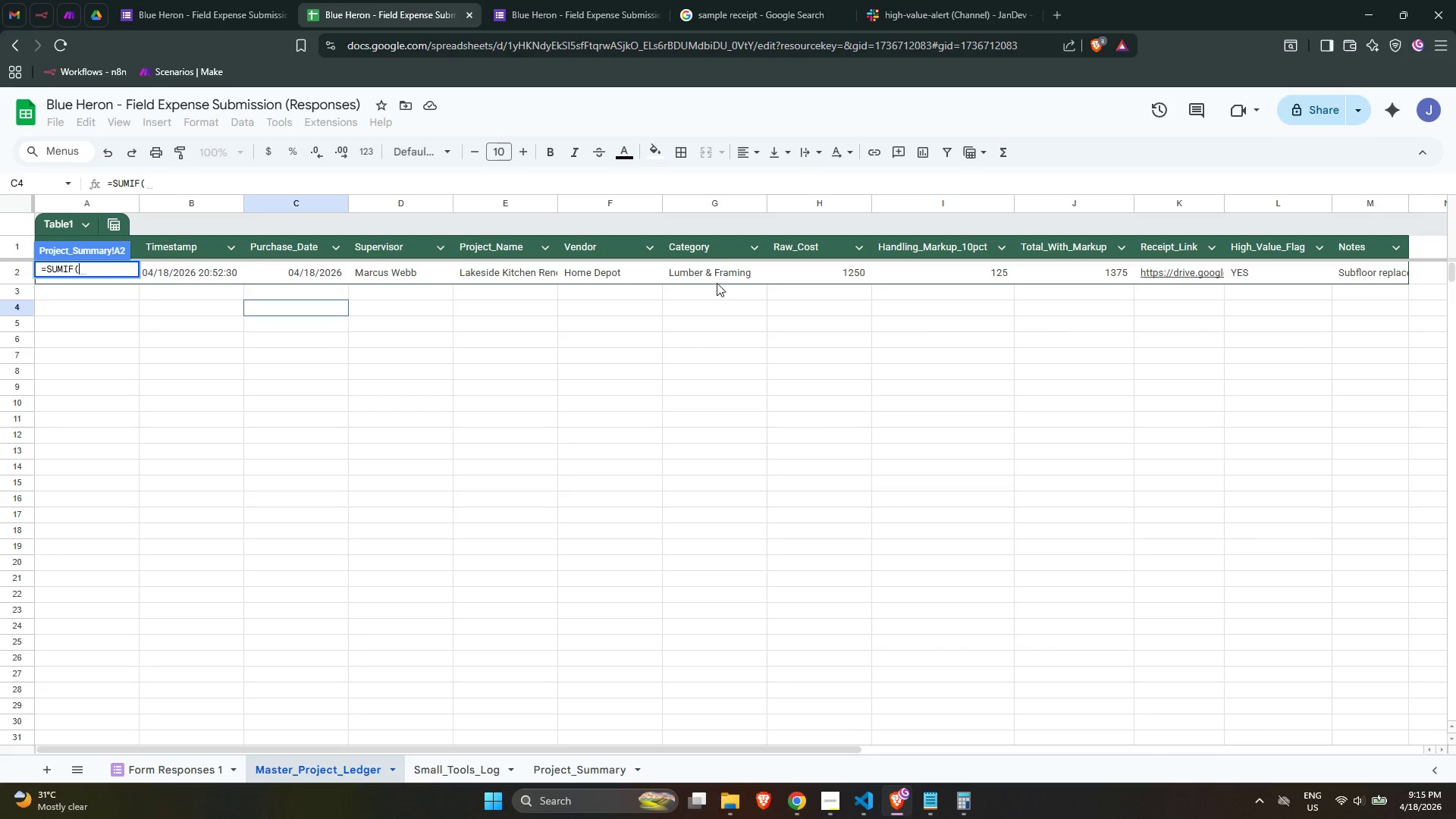 
wait(5.73)
 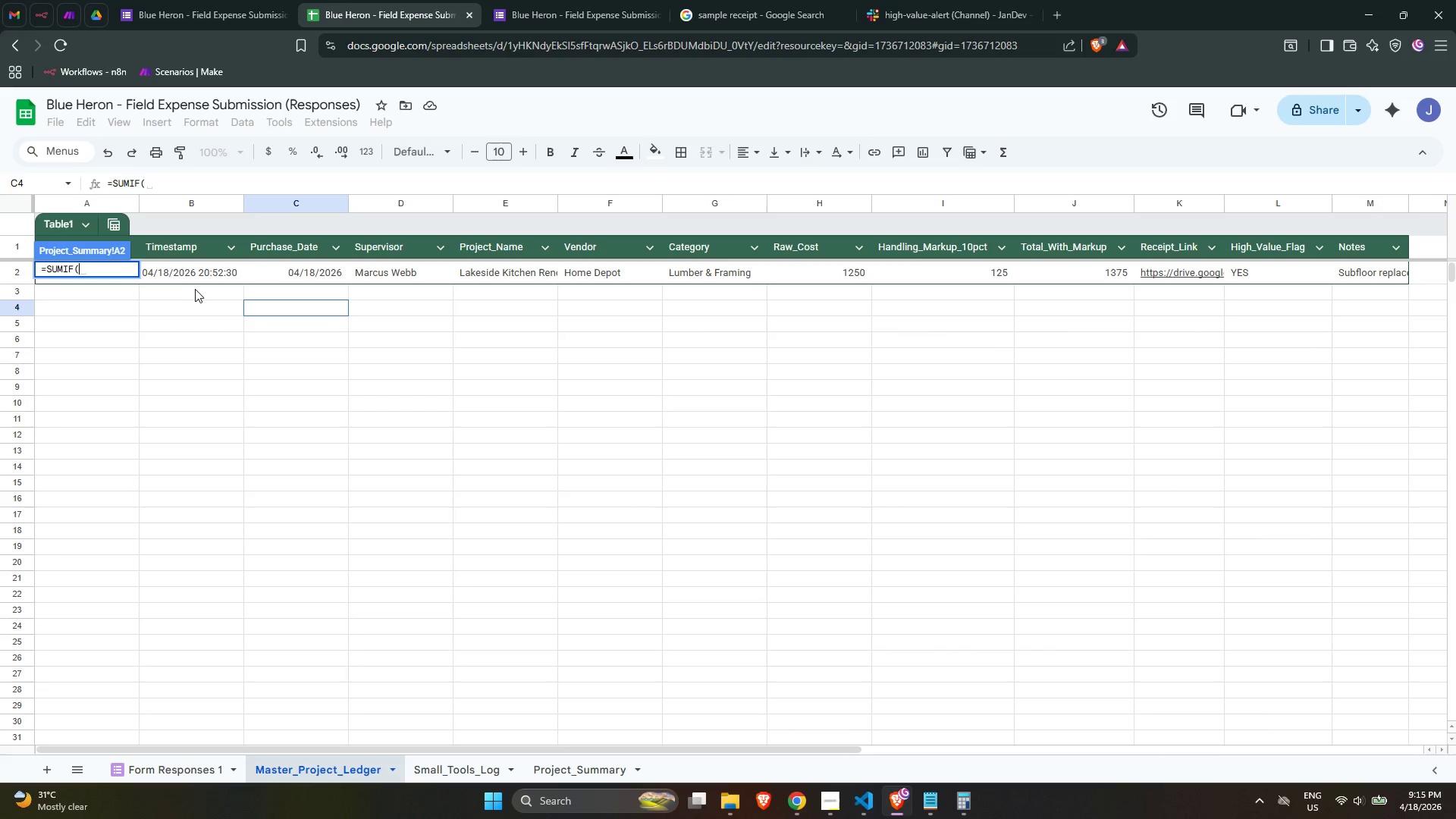 
left_click([502, 268])
 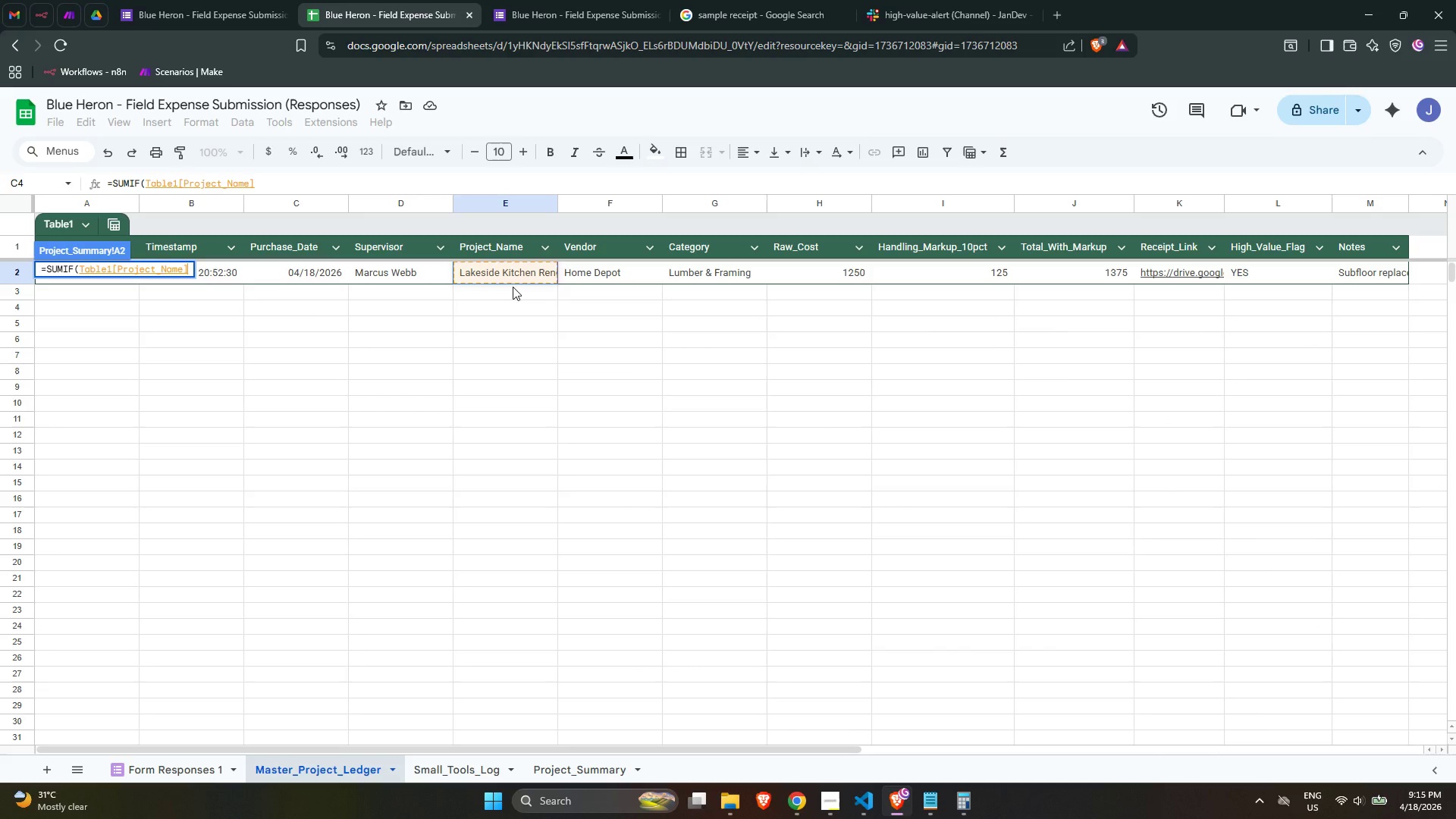 
left_click_drag(start_coordinate=[512, 278], to_coordinate=[518, 307])
 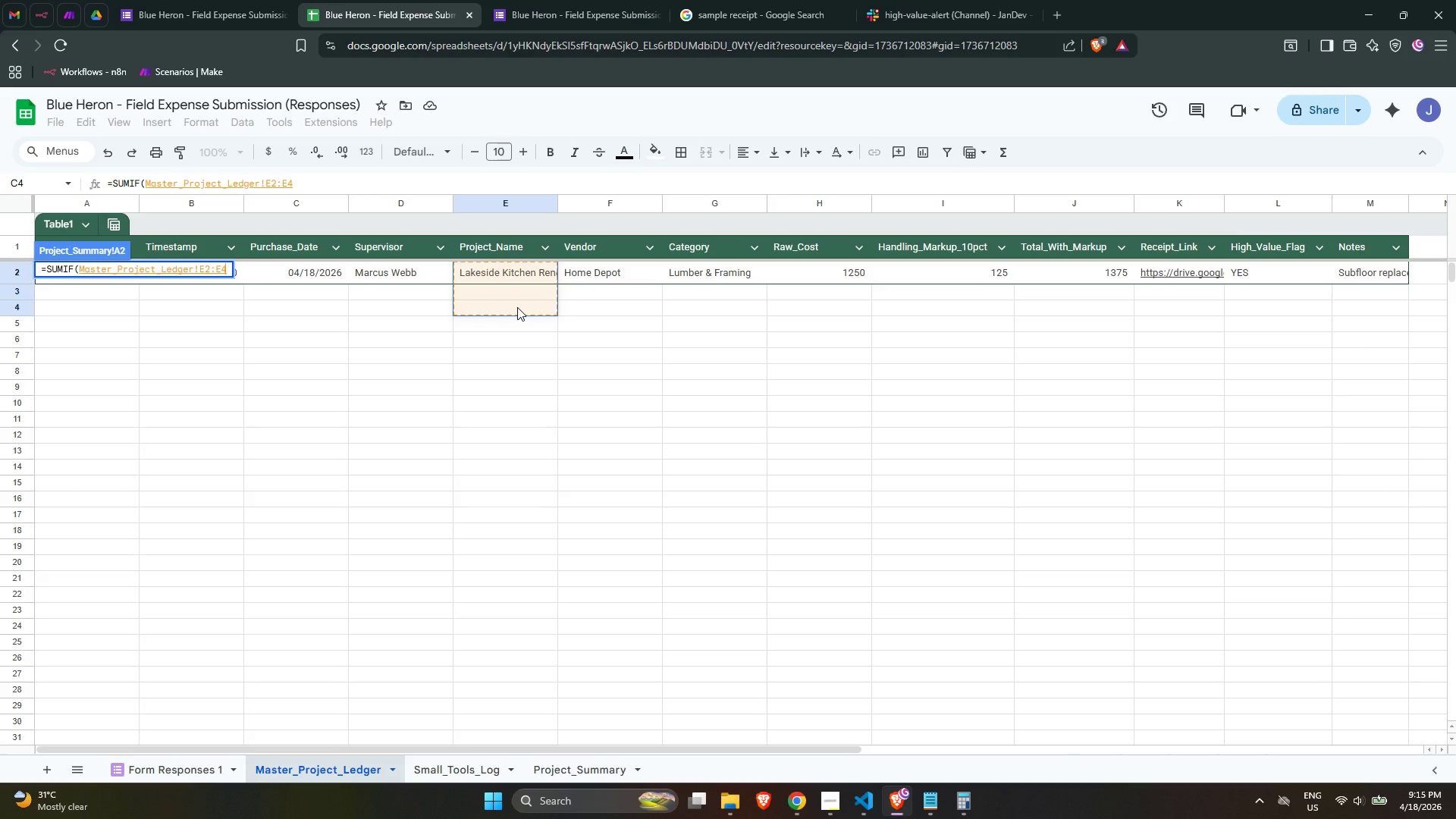 
type(,A2,)
 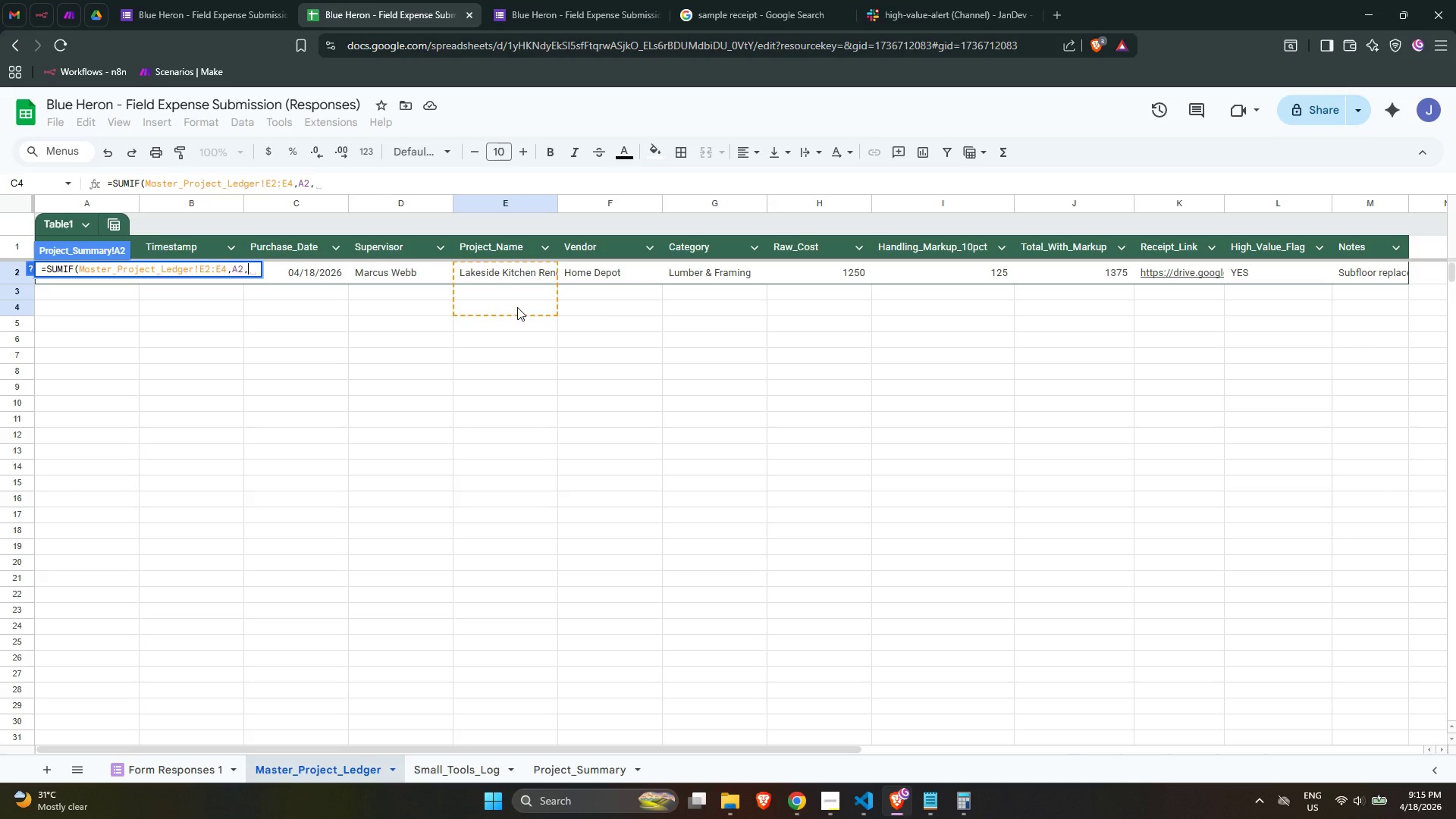 
wait(12.05)
 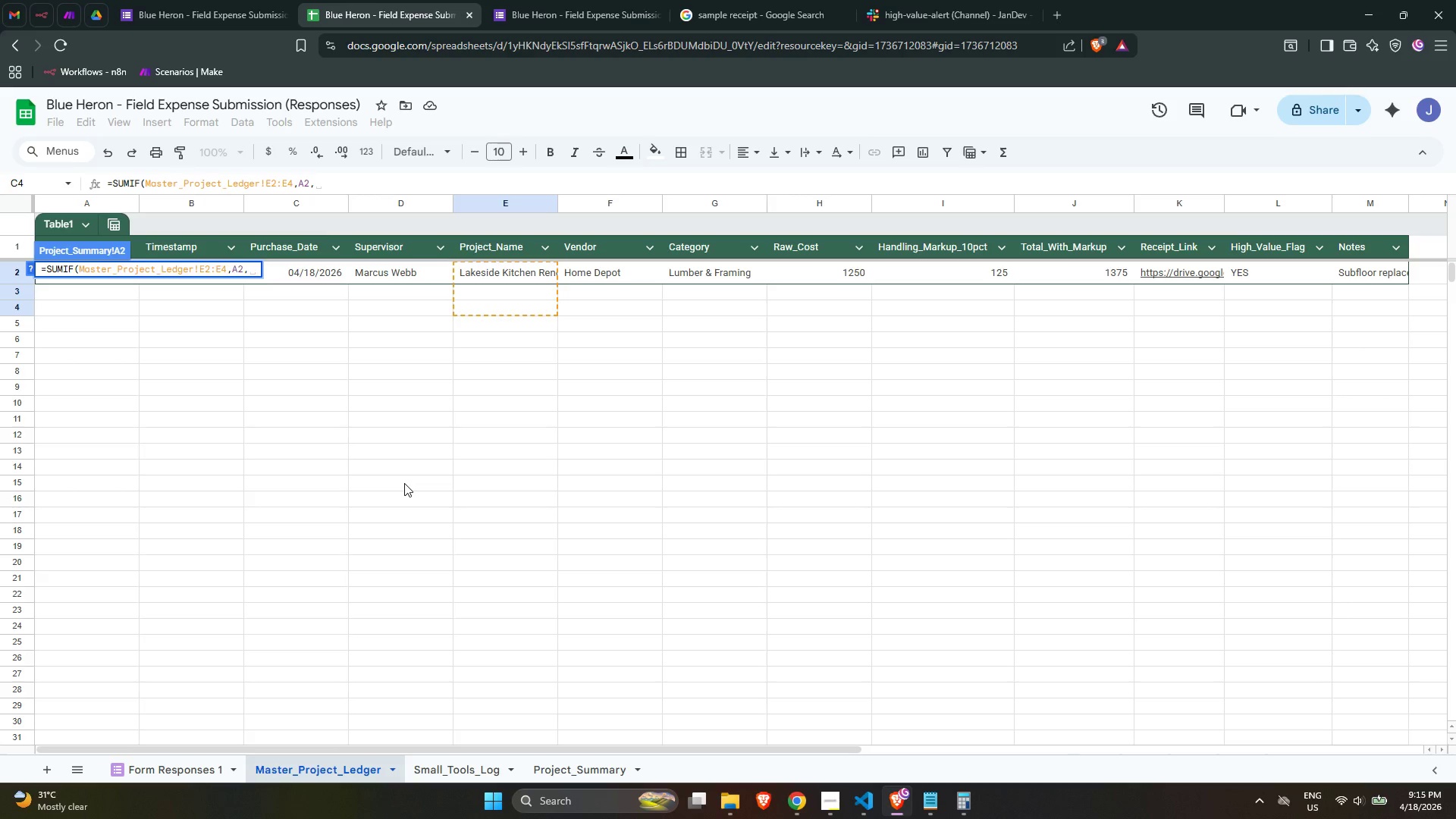 
left_click([336, 184])
 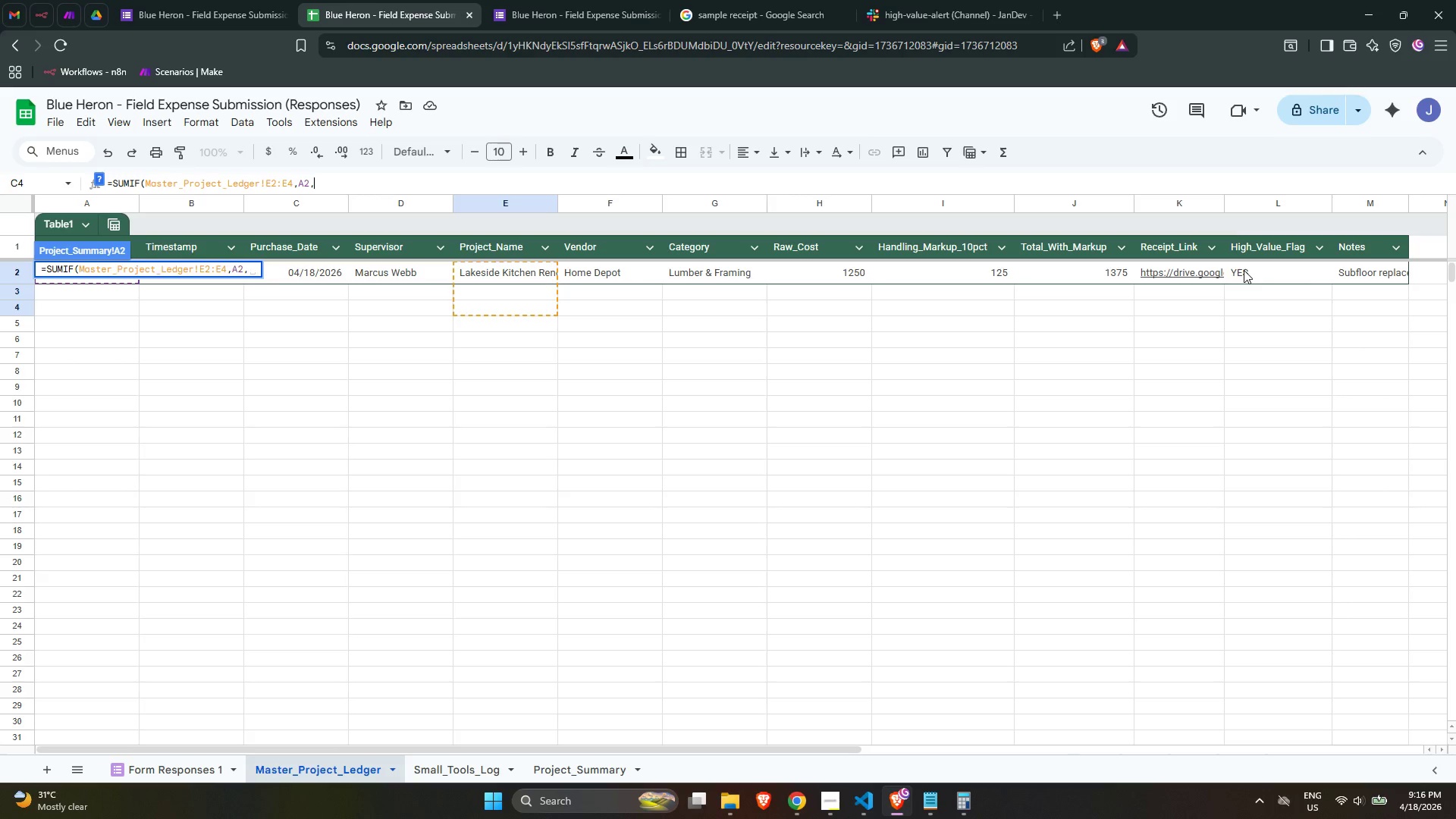 
wait(21.0)
 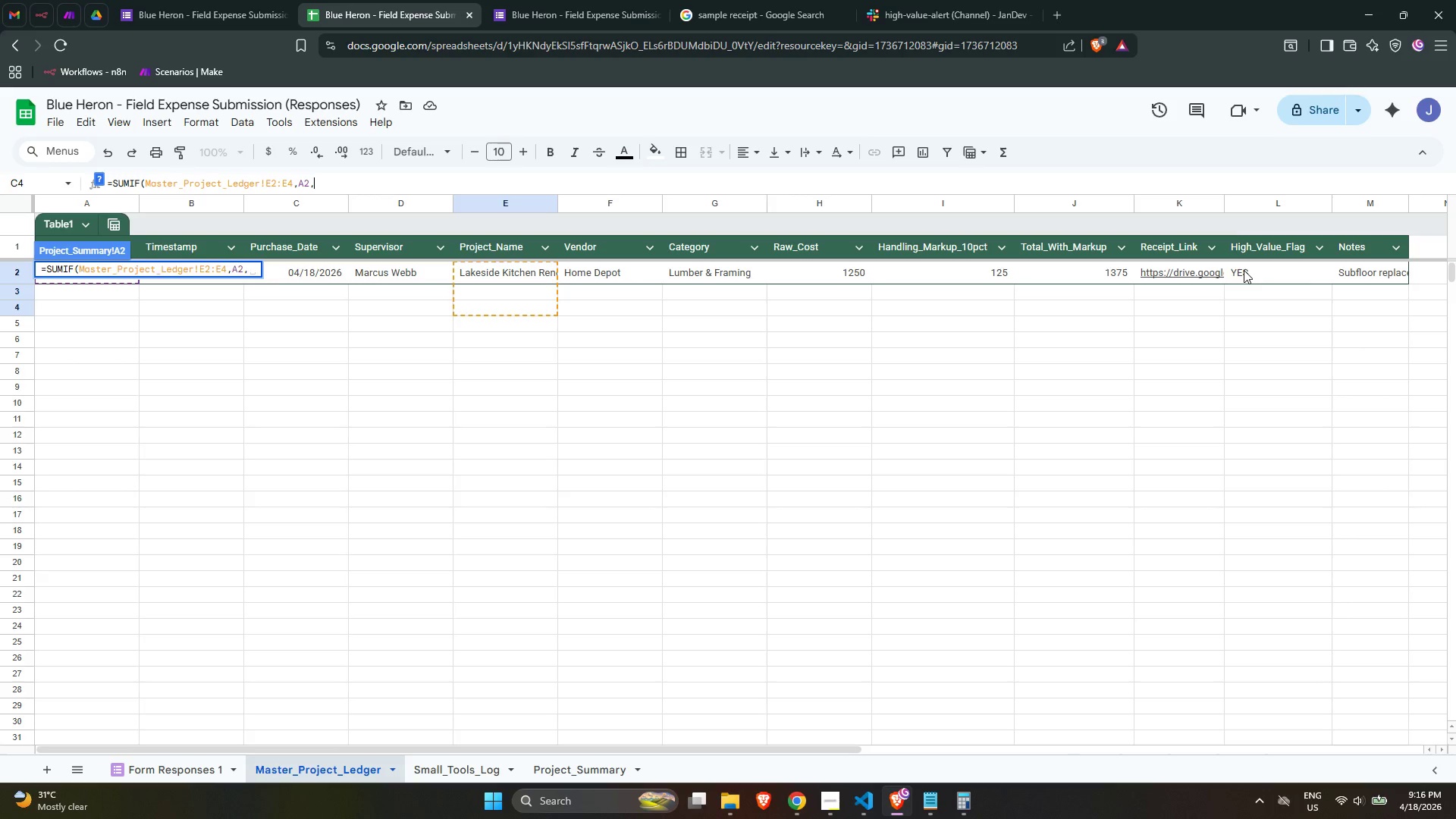 
left_click_drag(start_coordinate=[827, 265], to_coordinate=[821, 307])
 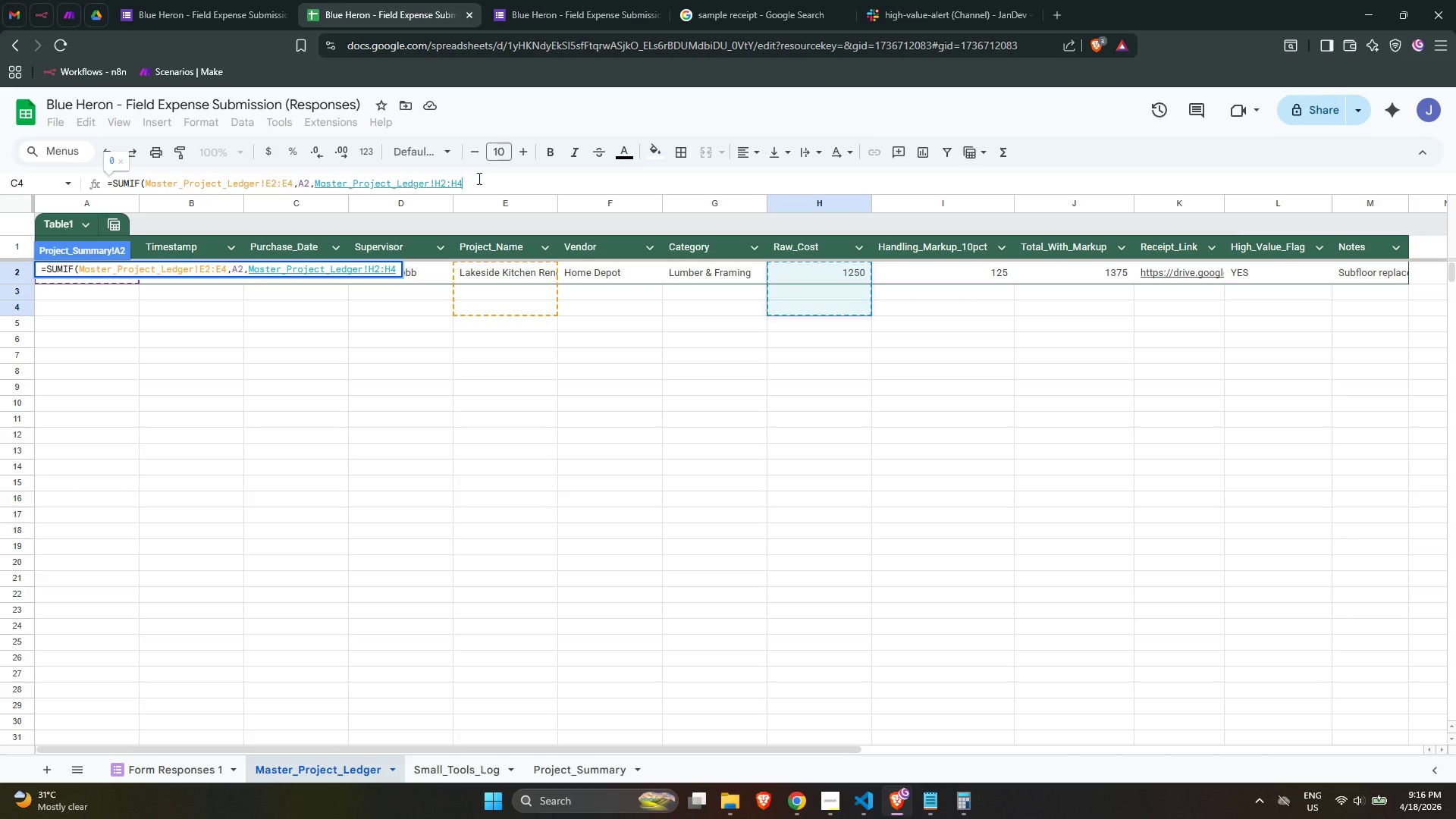 
left_click([481, 179])
 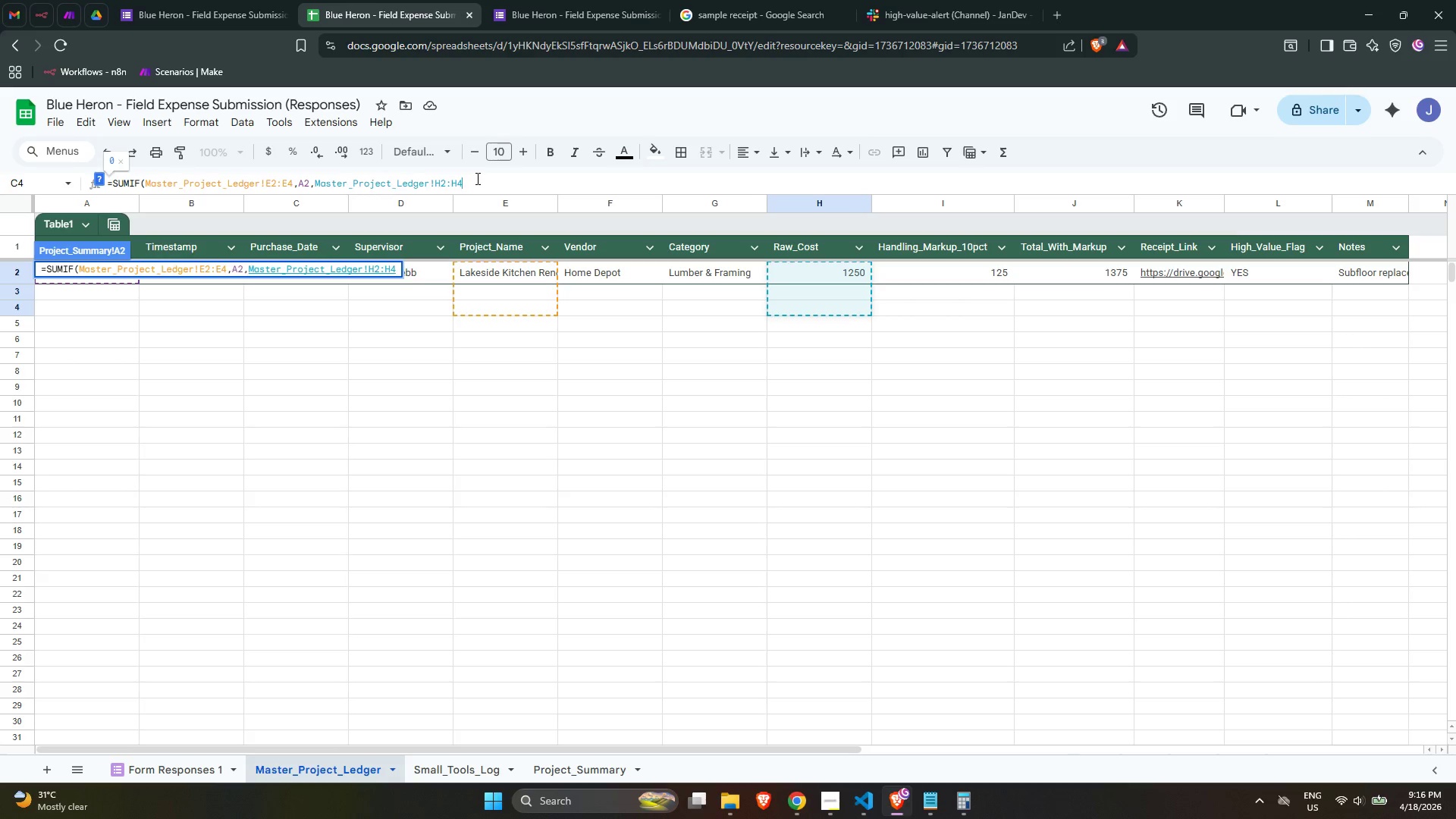 
key(Shift+0)
 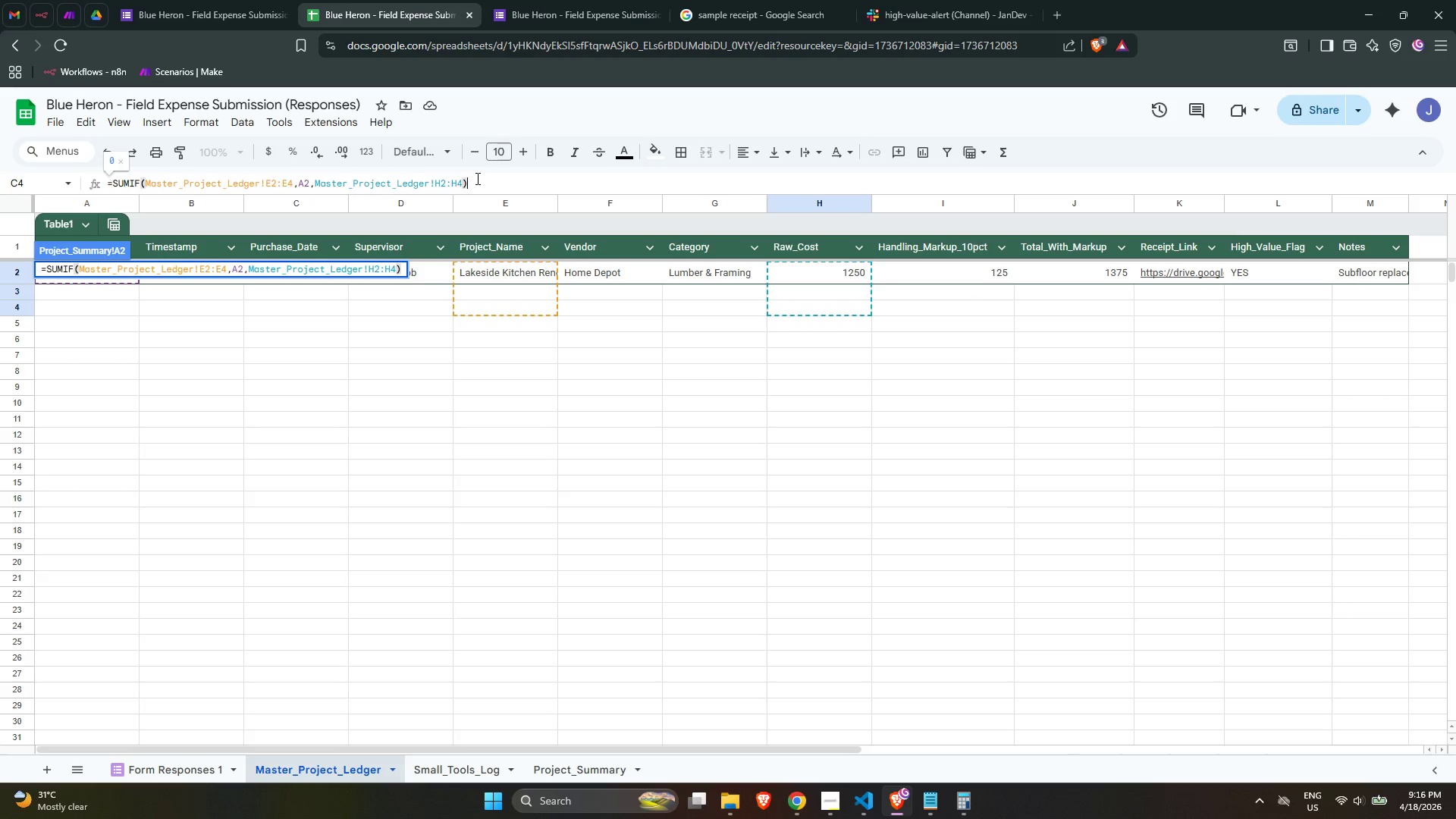 
key(Control+ControlLeft)
 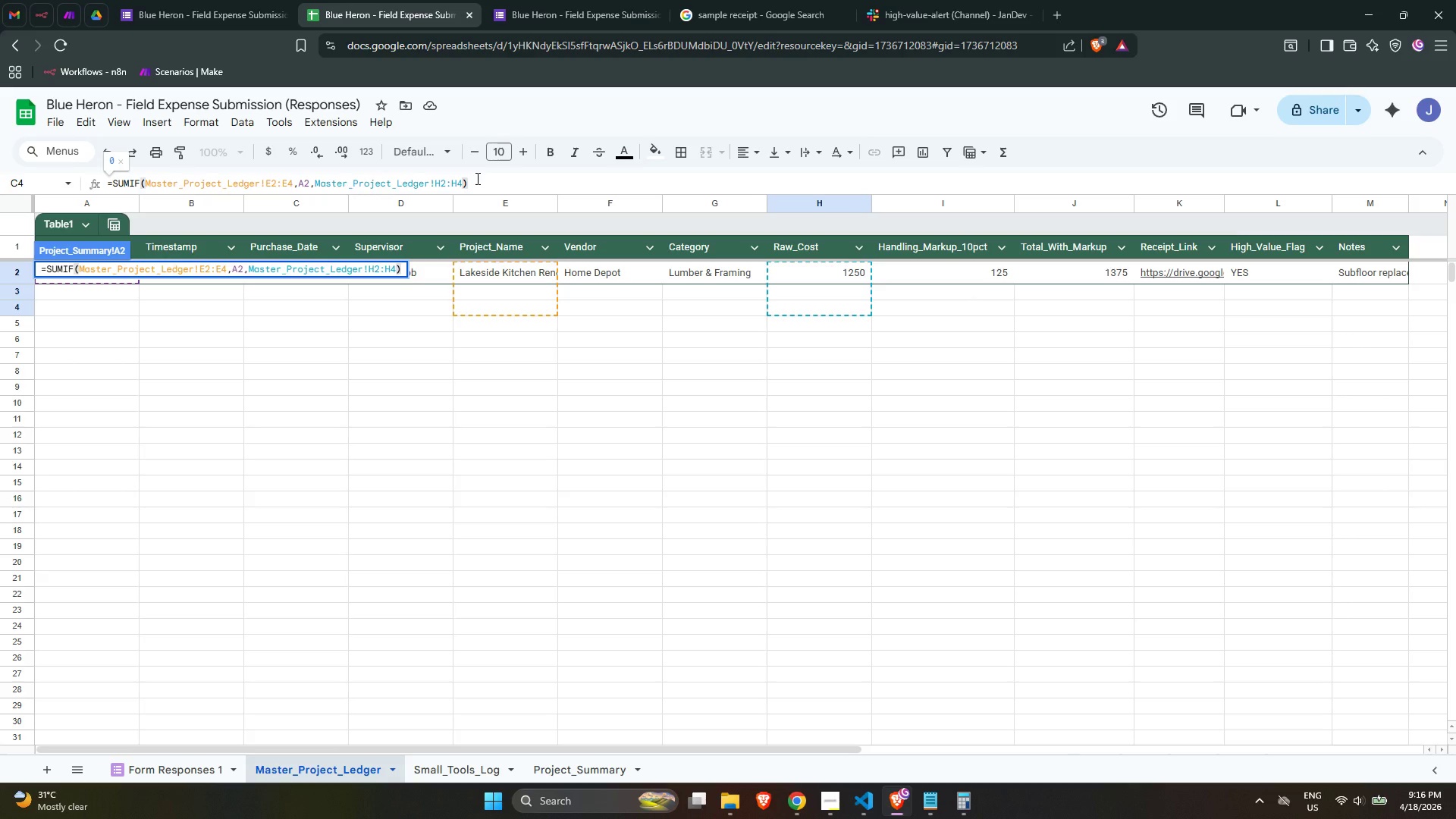 
key(Control+ControlLeft)
 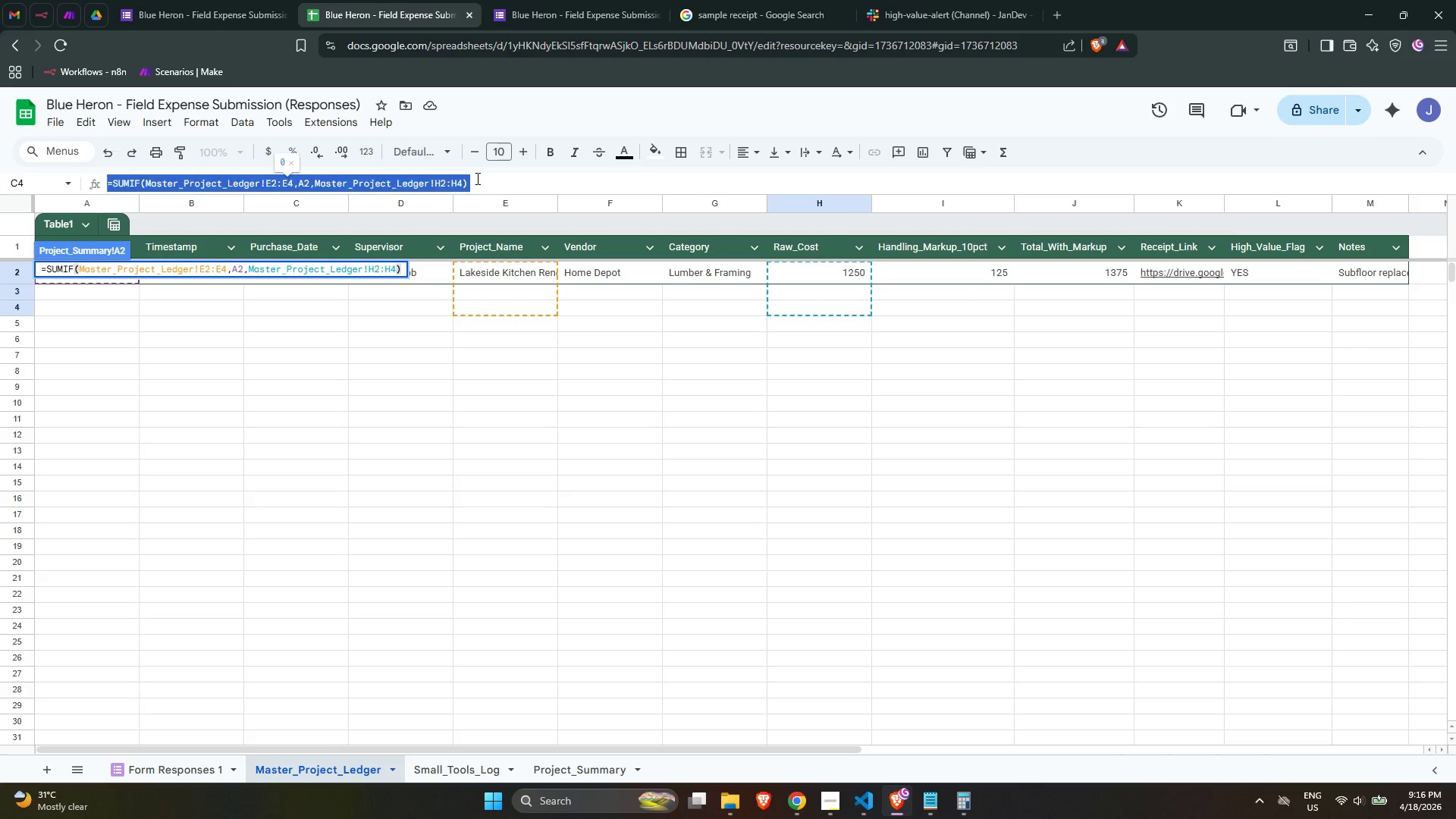 
key(Control+A)
 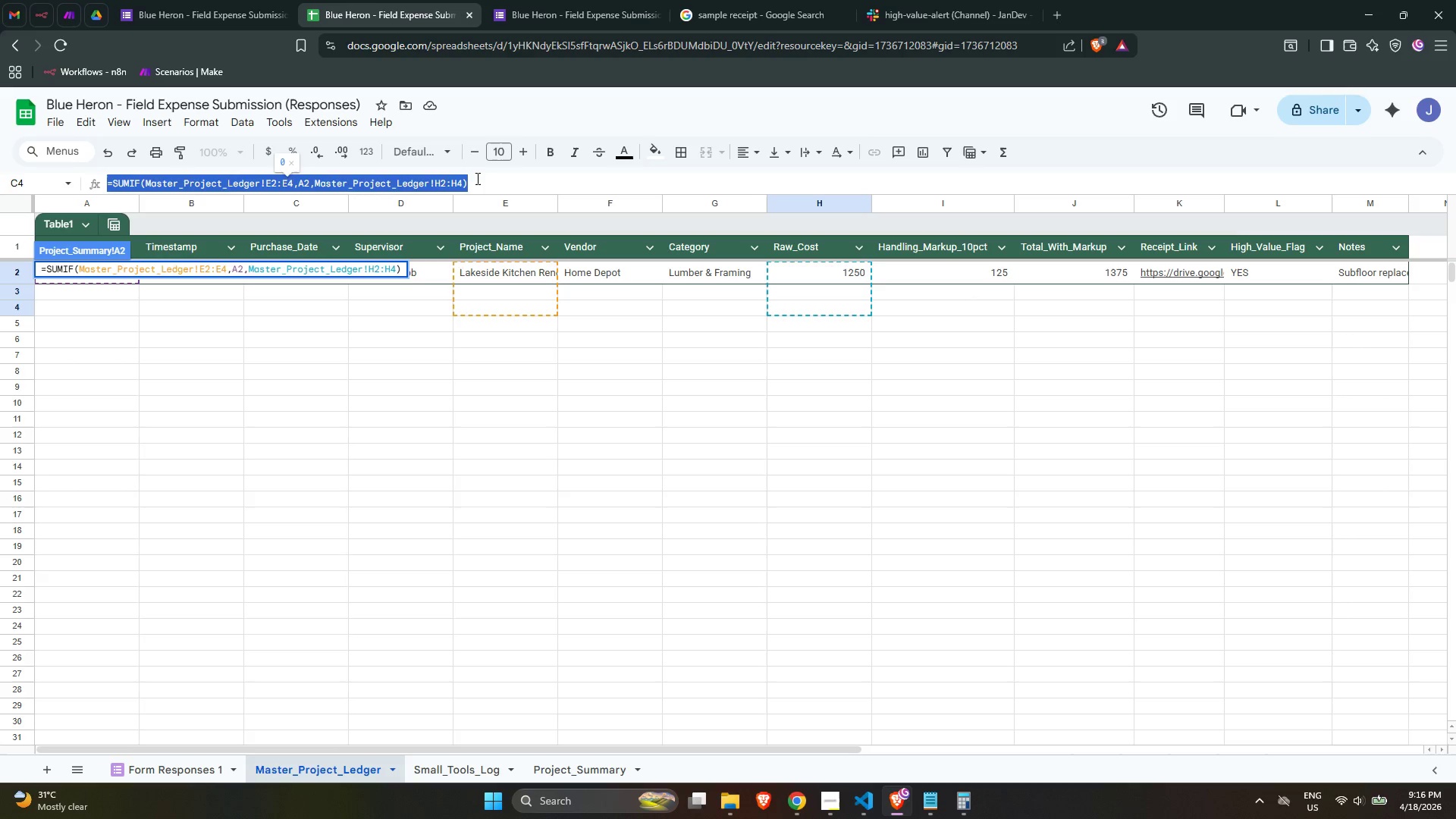 
key(Control+C)
 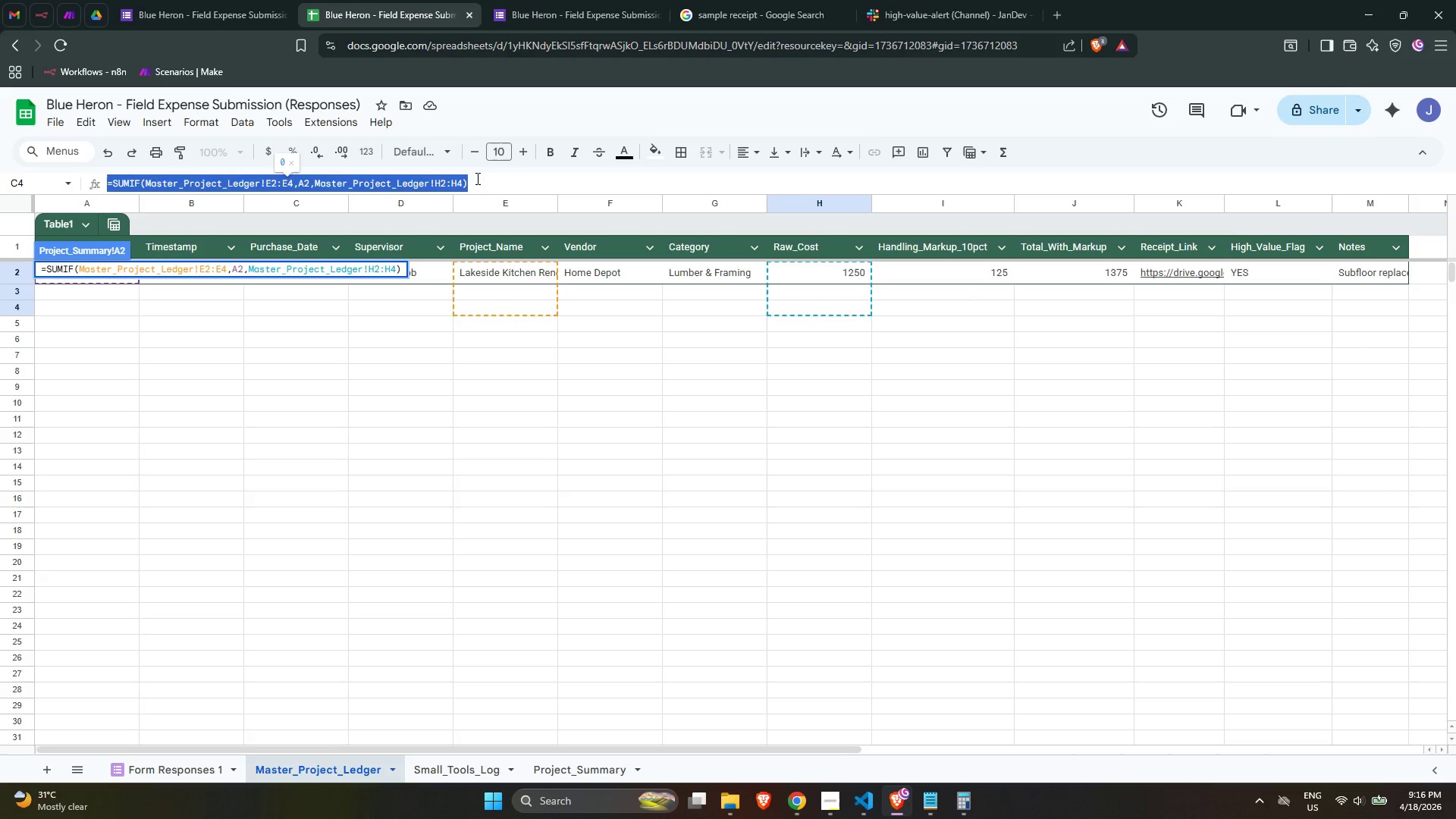 
key(Control+C)
 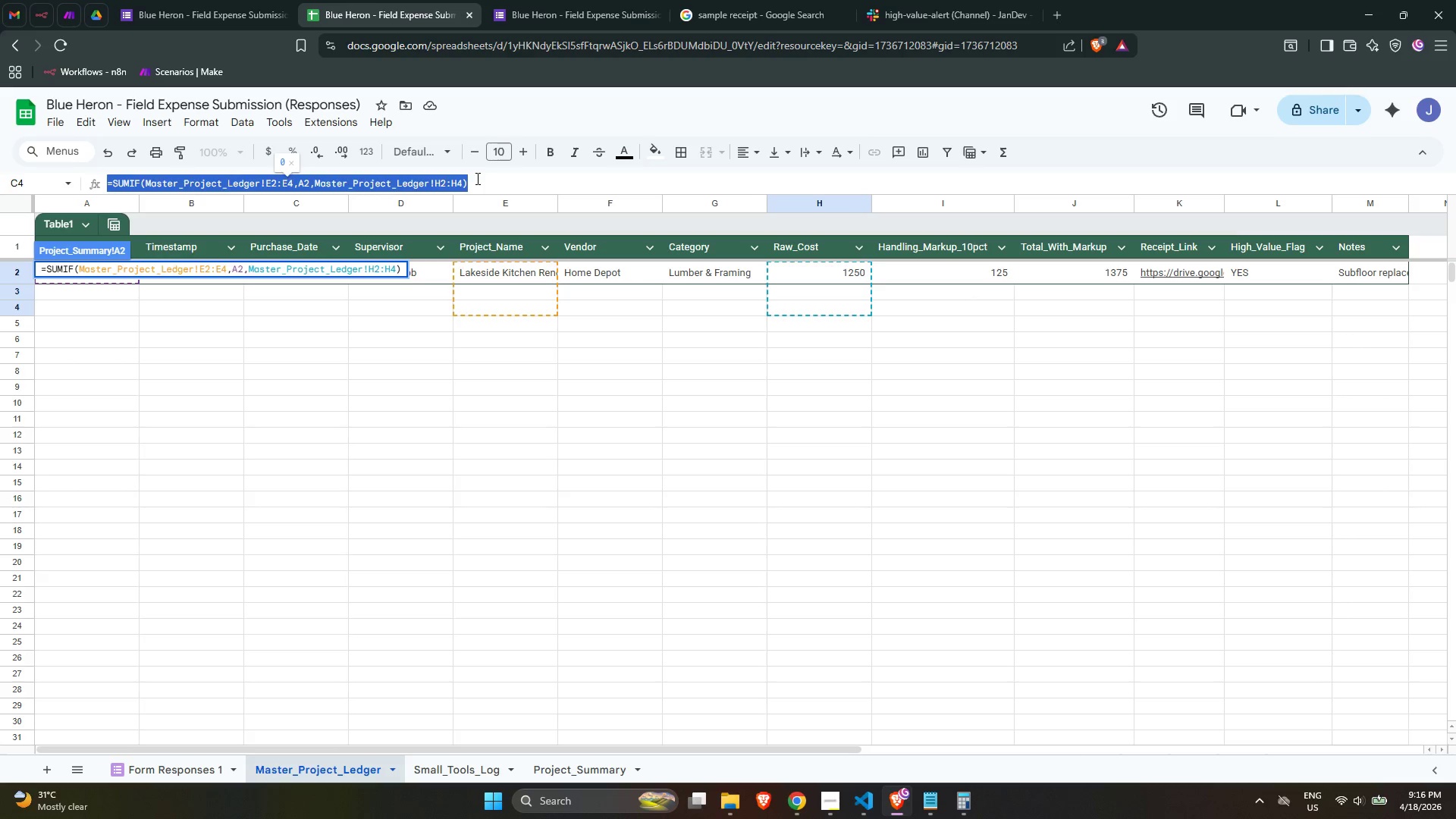 
key(Control+C)
 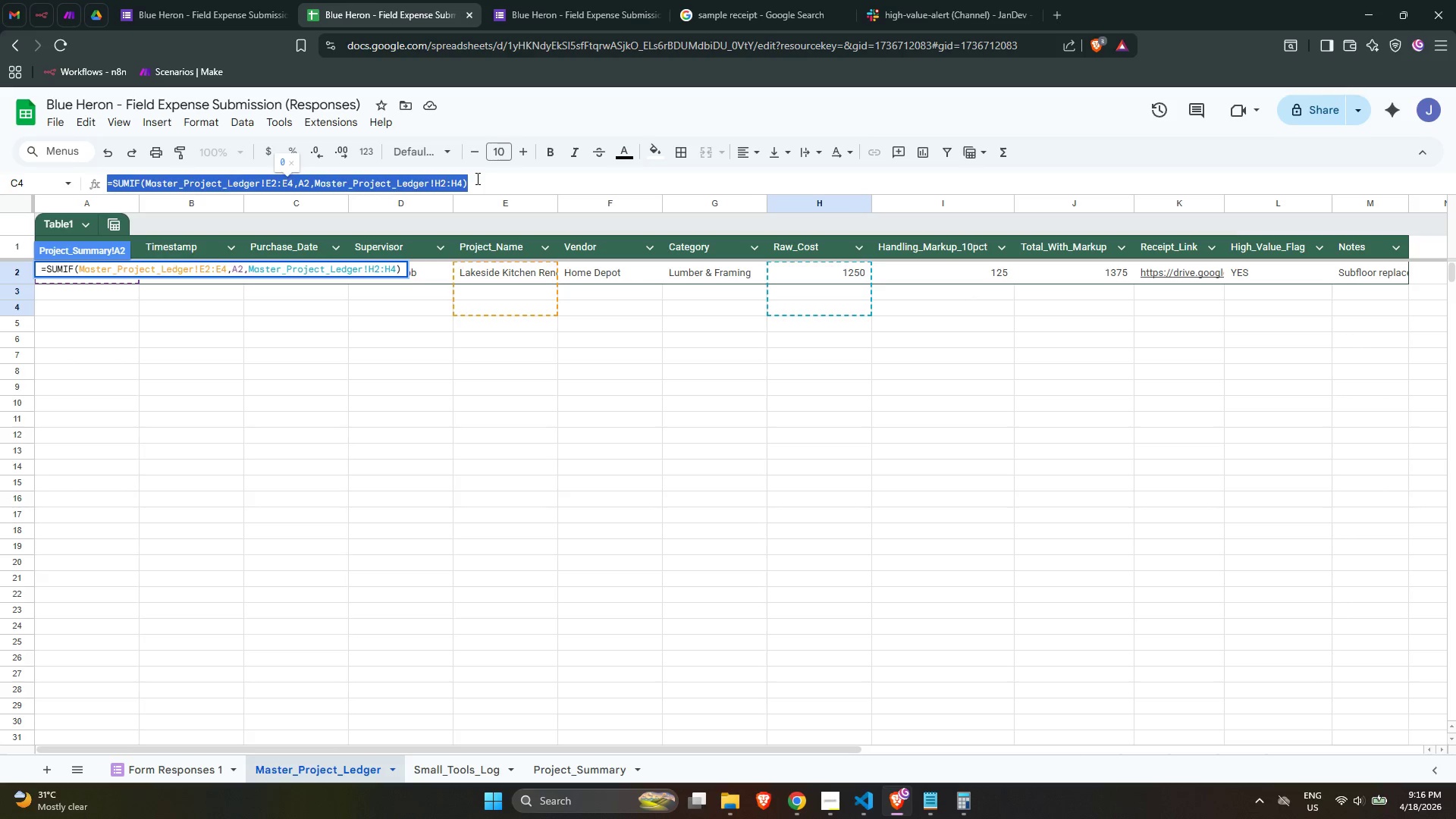 
key(Control+C)
 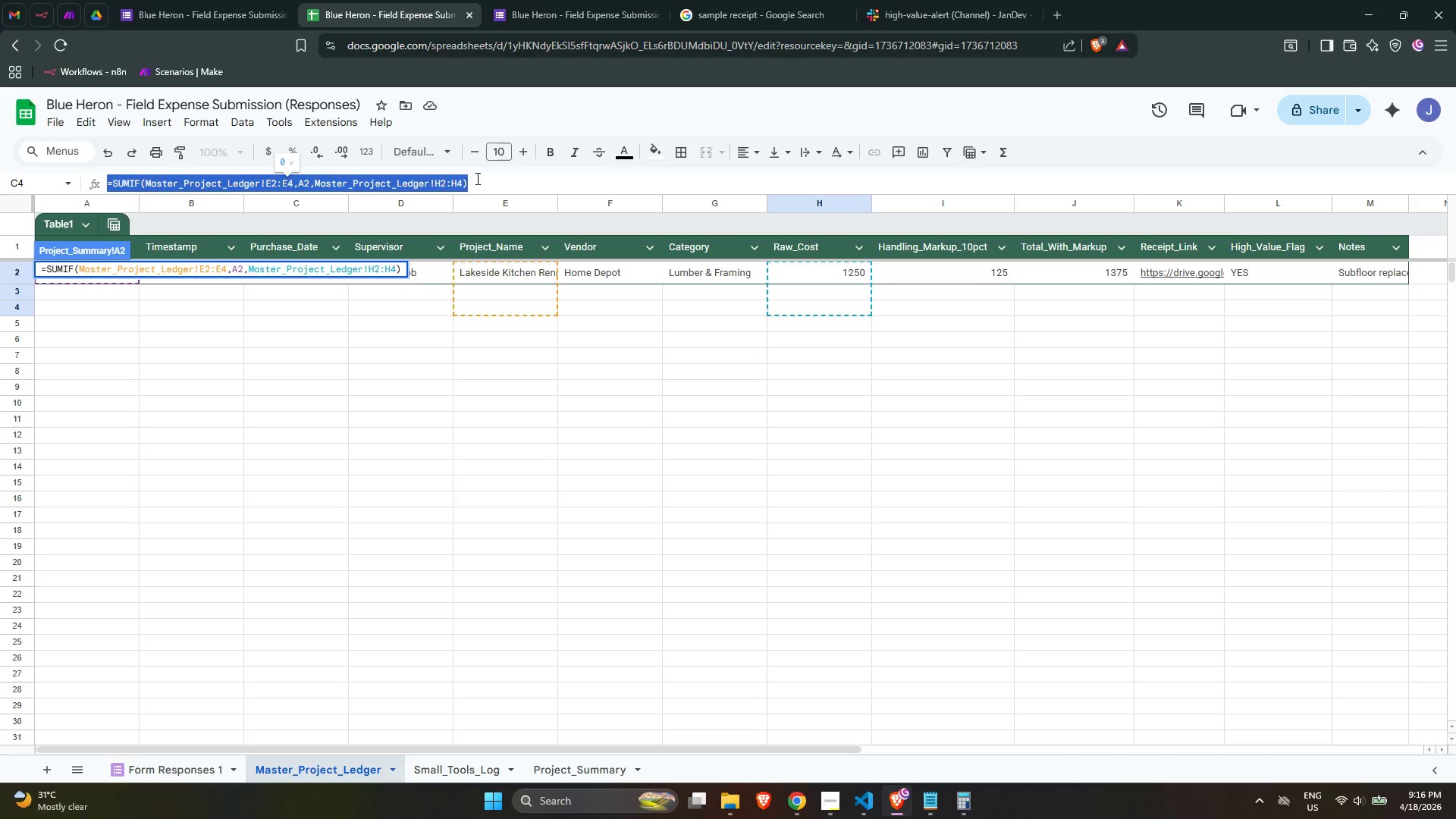 
key(Control+C)
 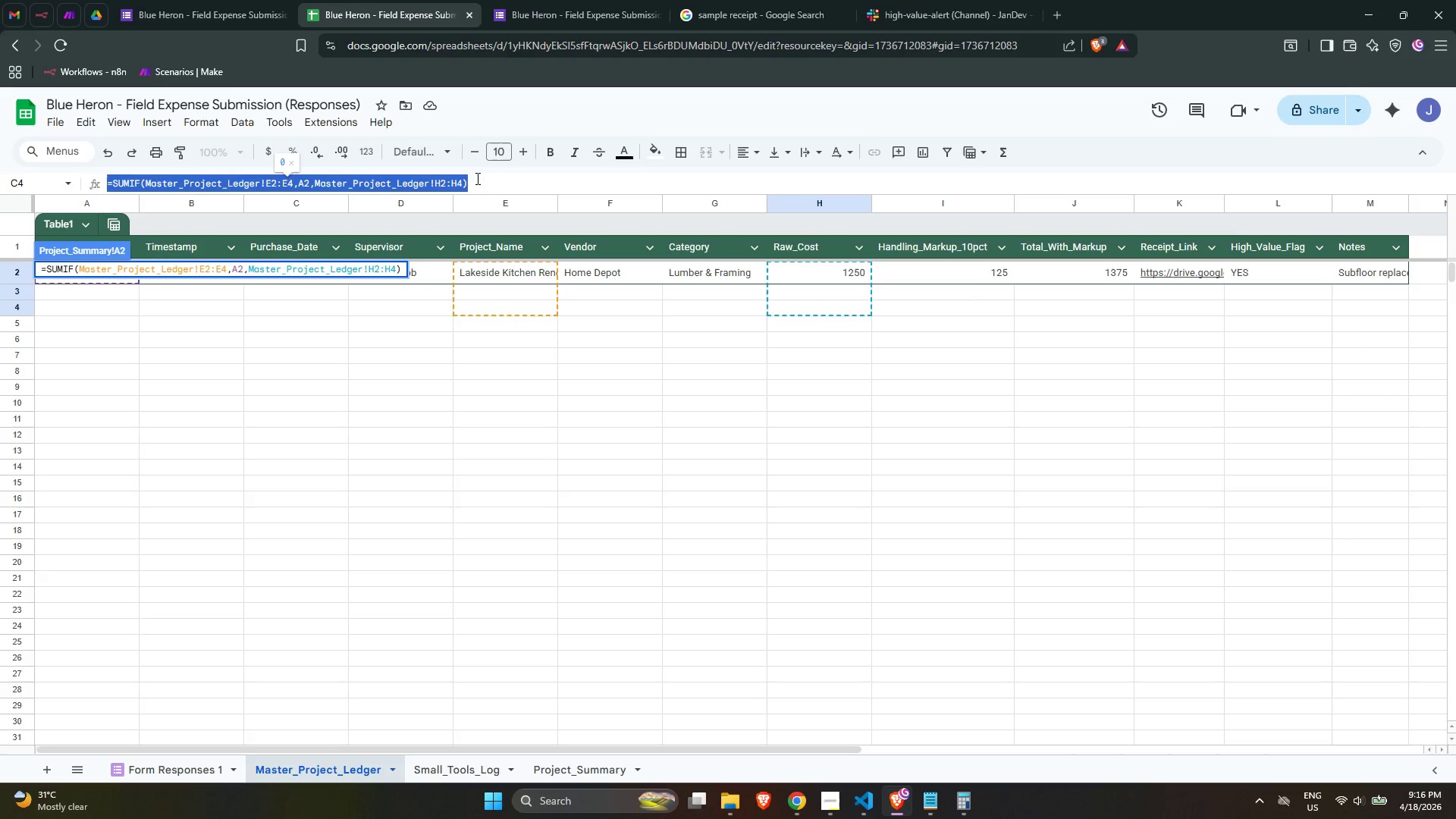 
key(Control+C)
 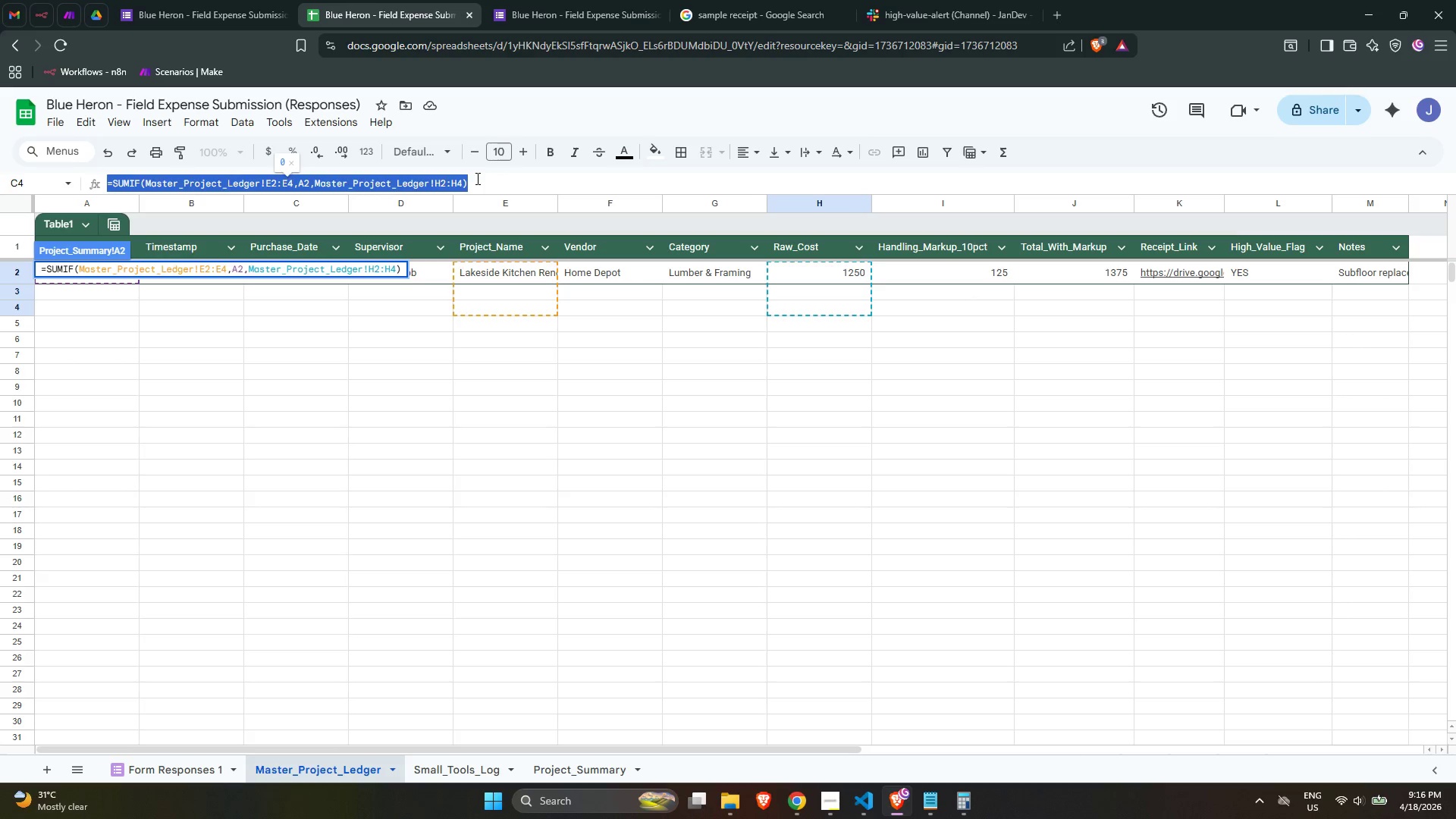 
key(Control+C)
 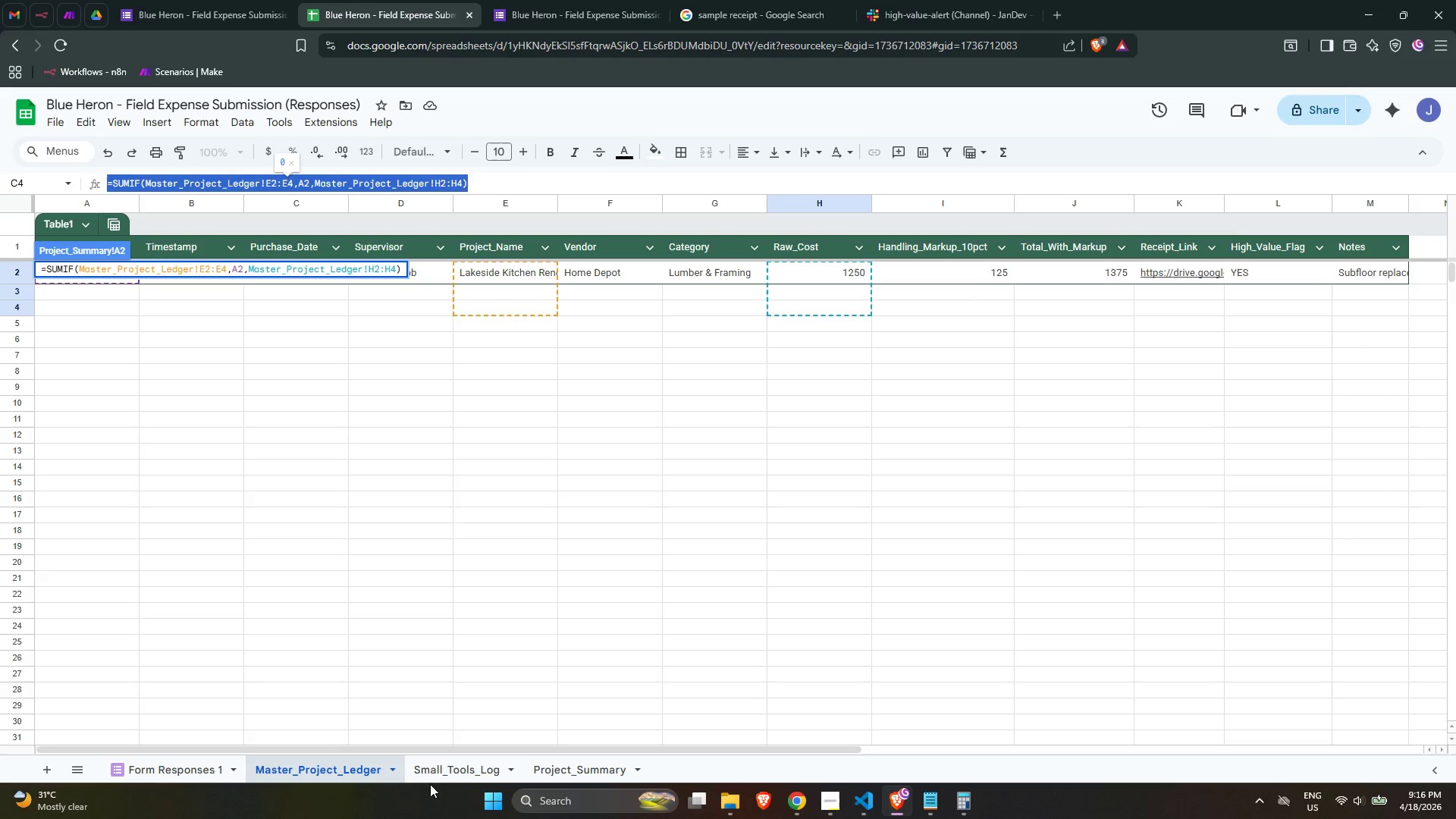 
left_click([435, 778])
 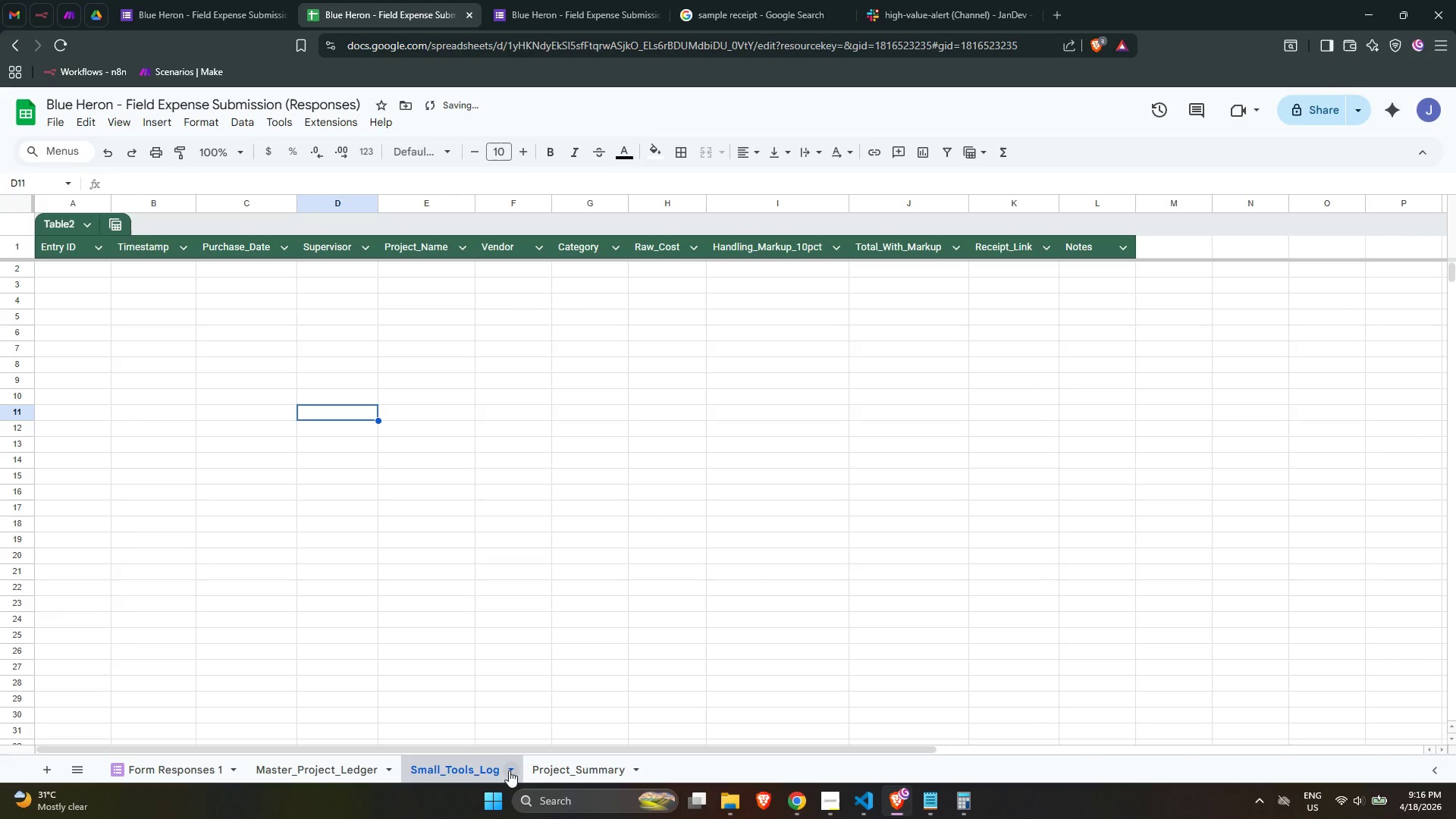 
left_click([546, 773])
 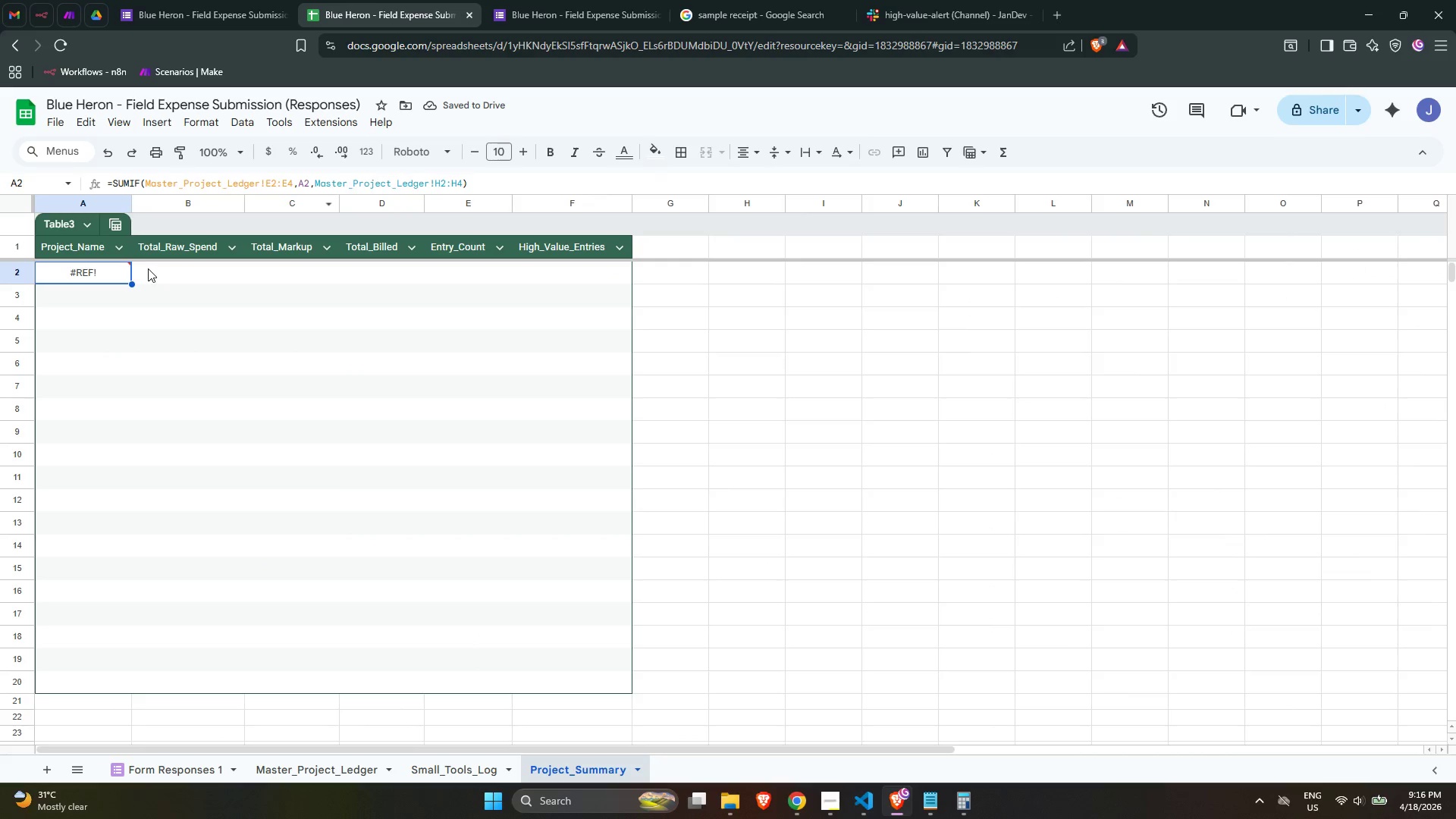 
key(Delete)
 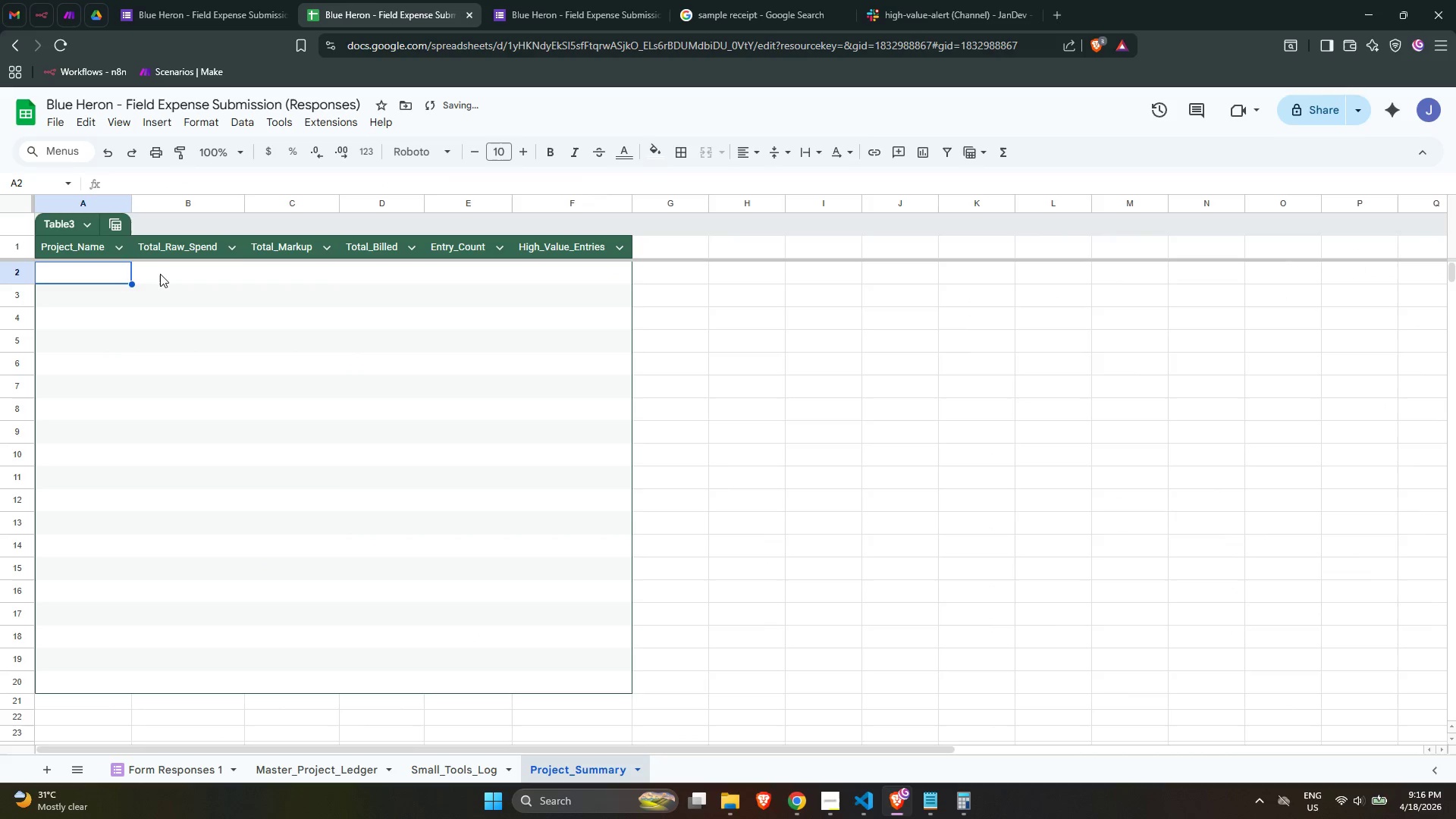 
double_click([160, 274])
 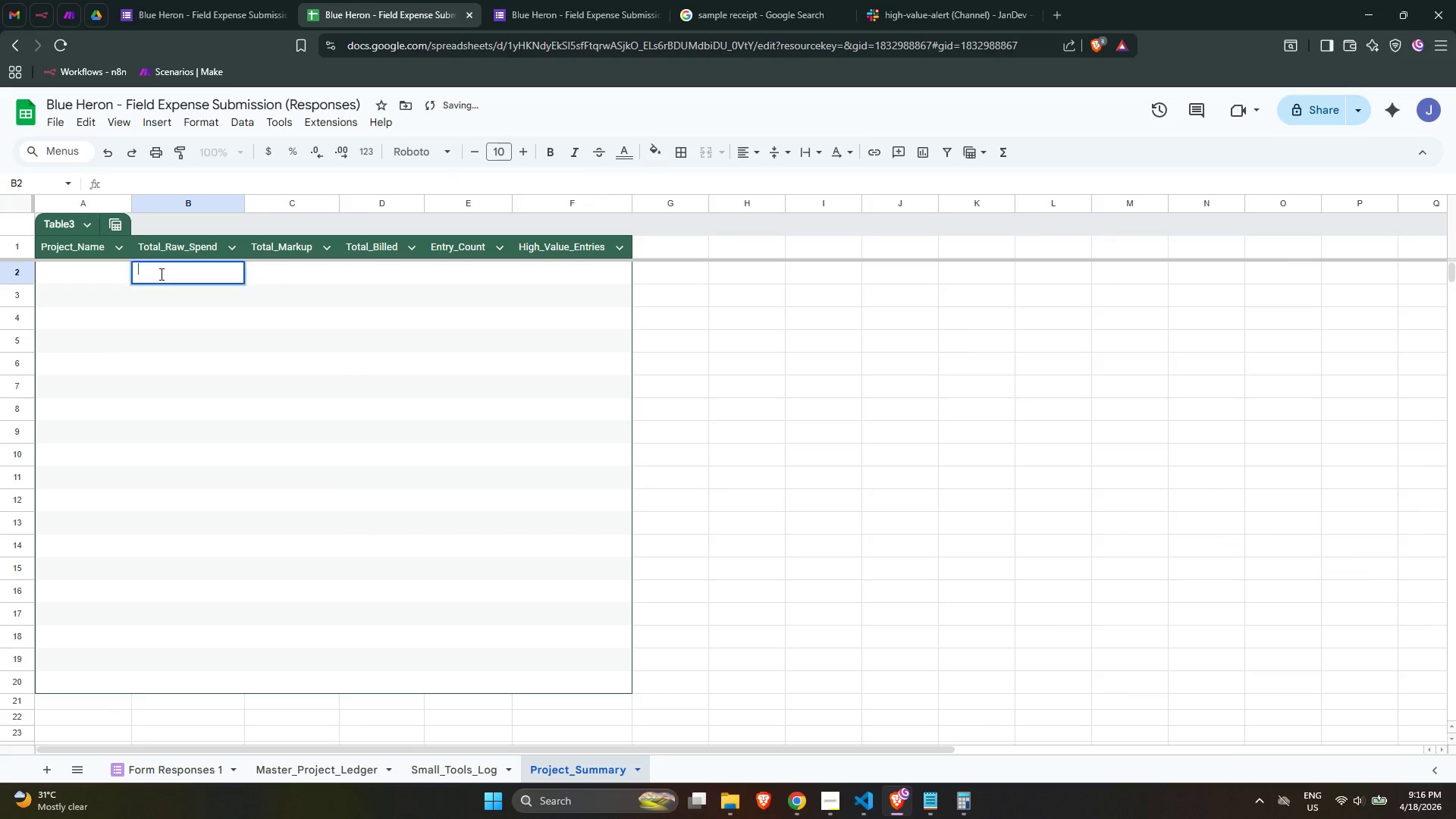 
triple_click([160, 274])
 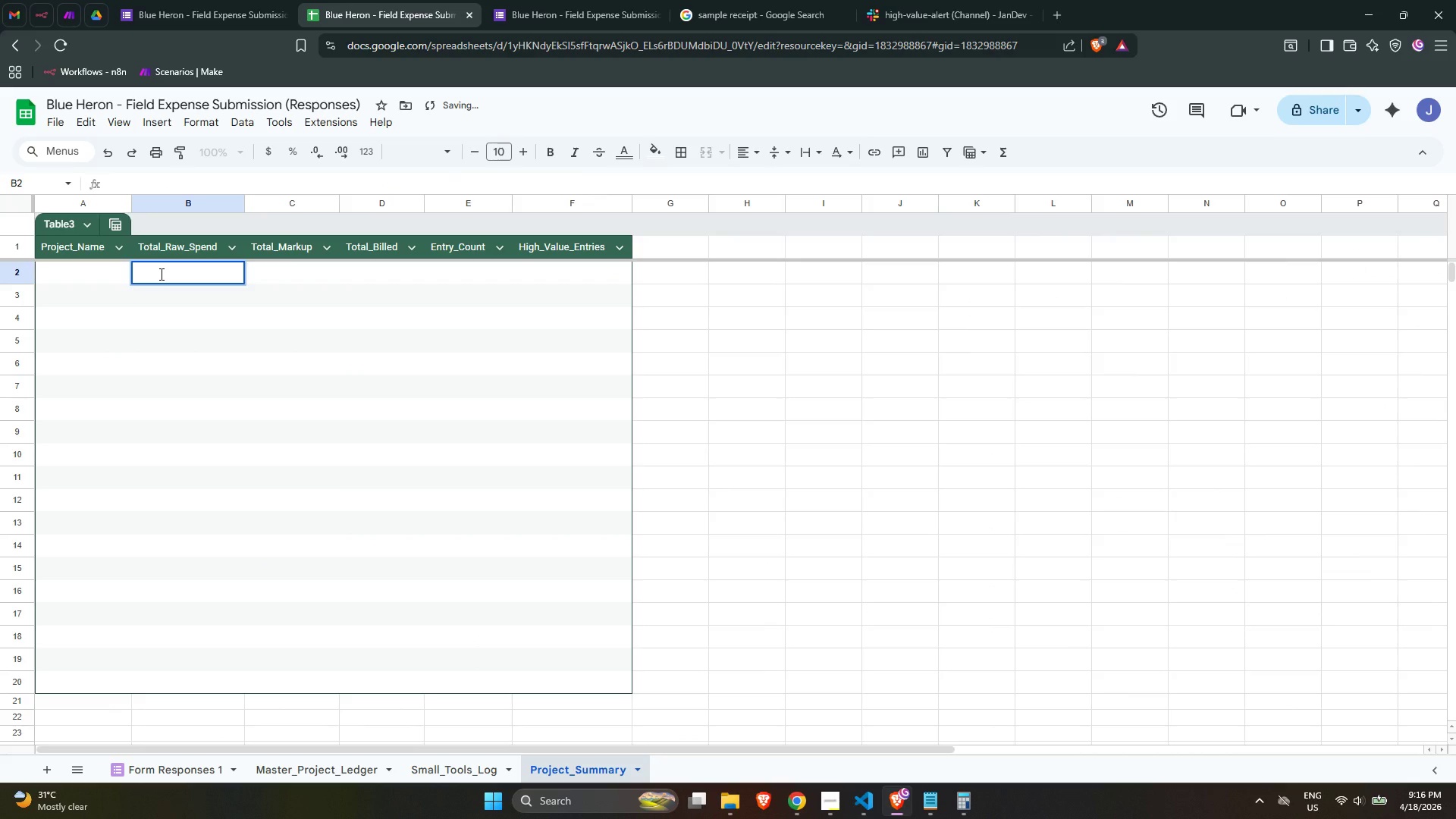 
left_click([160, 274])
 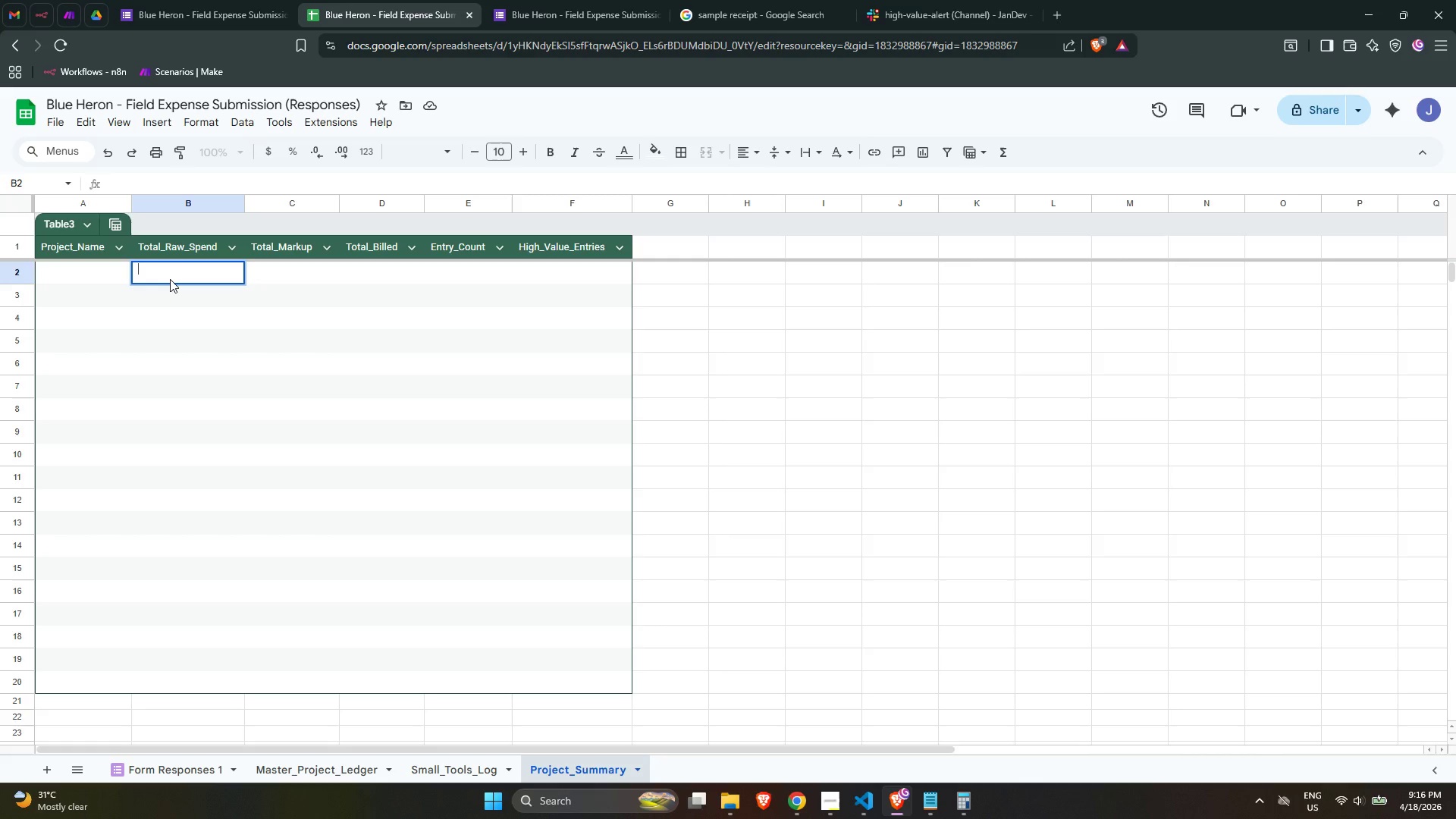 
wait(5.91)
 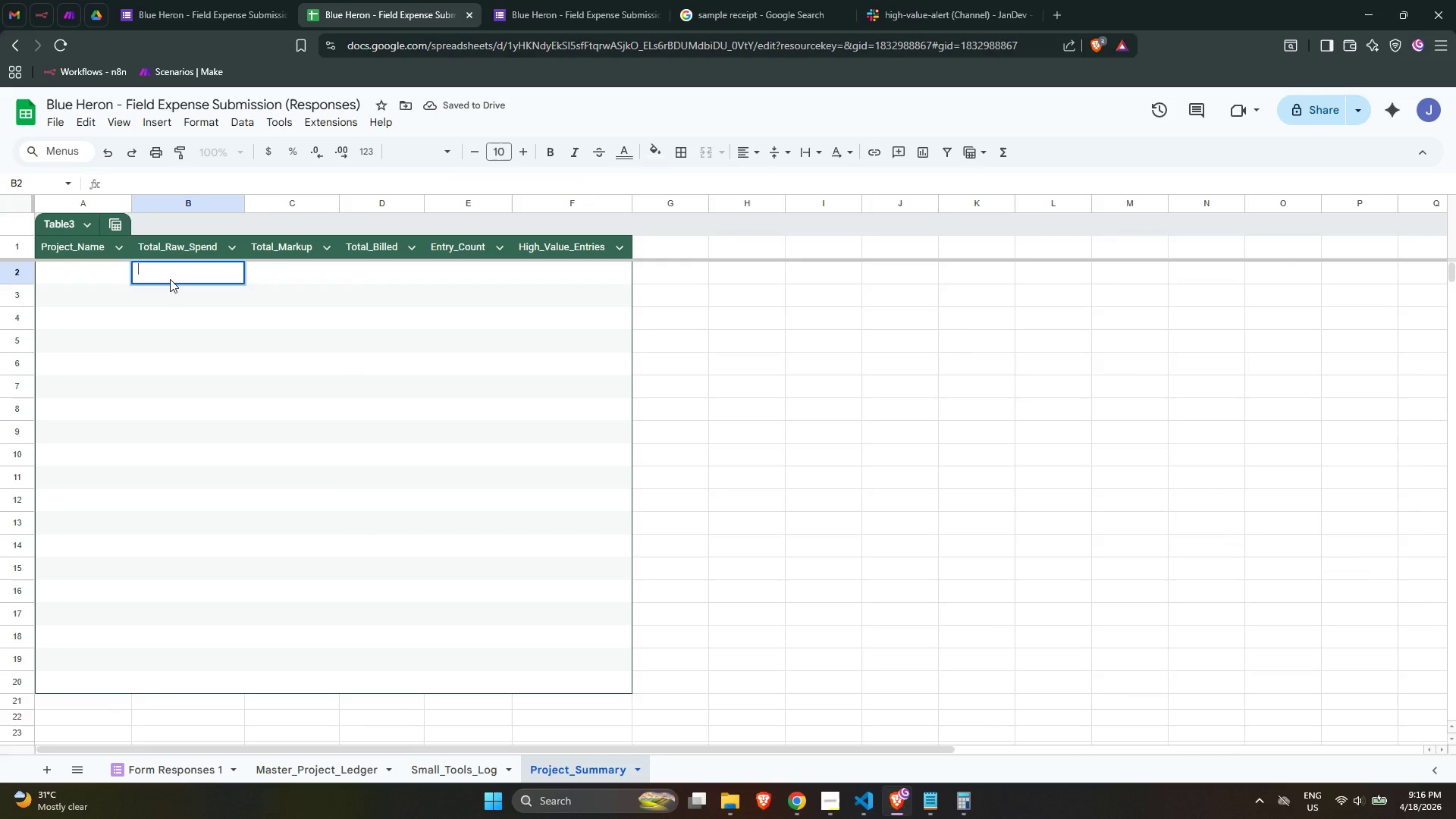 
key(Control+V)
 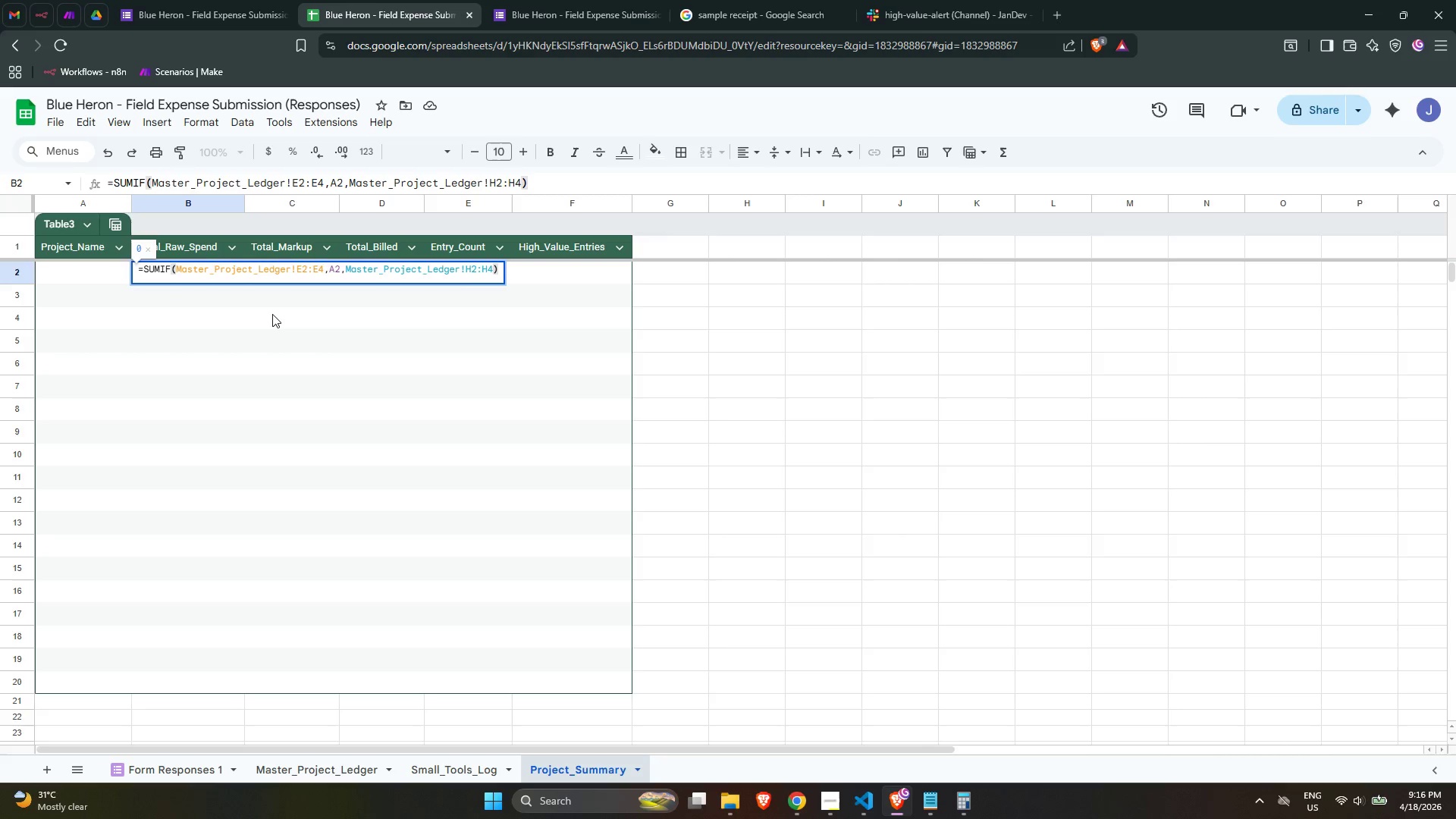 
left_click([272, 317])
 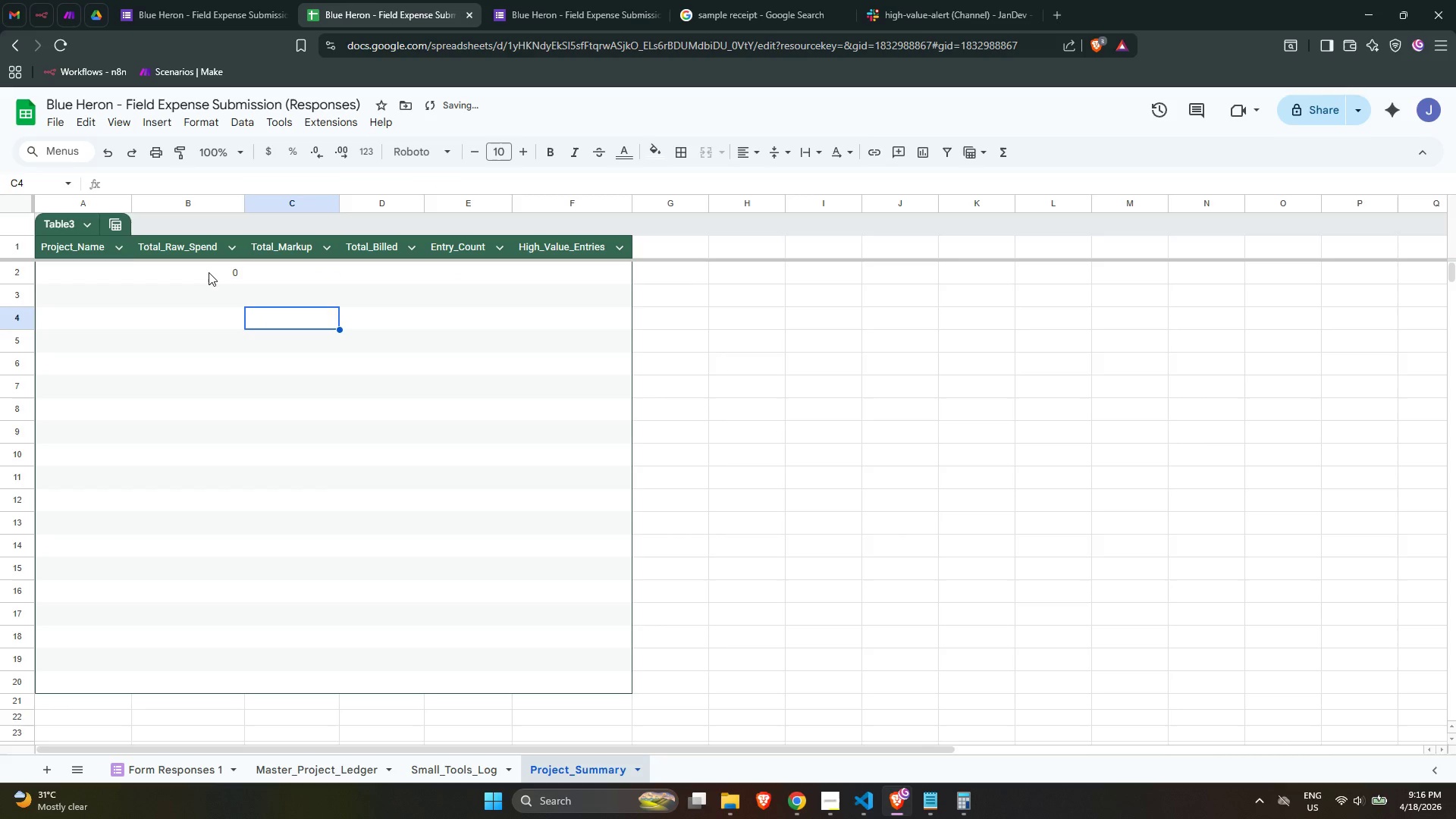 
left_click([208, 271])
 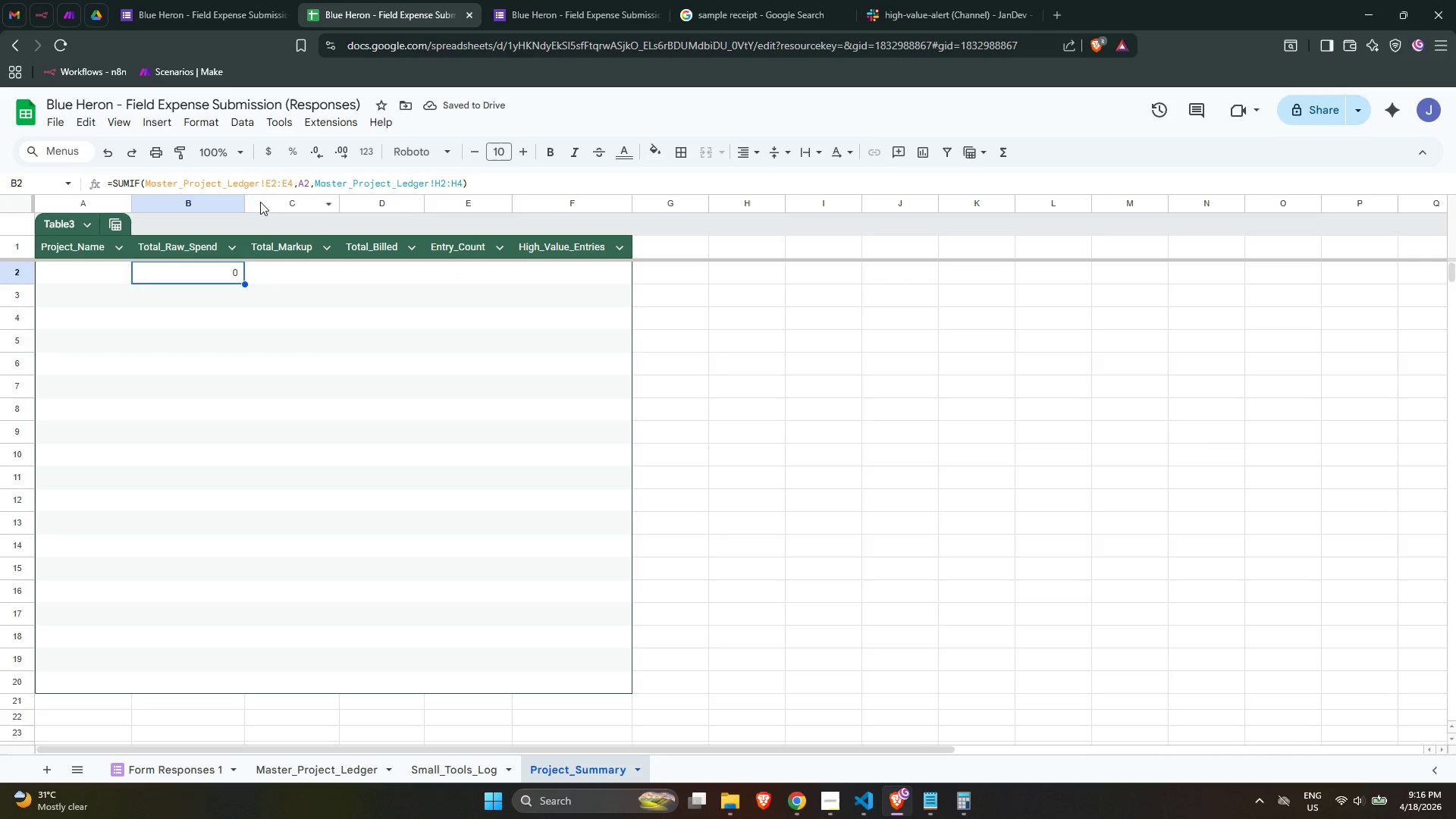 
left_click([275, 184])
 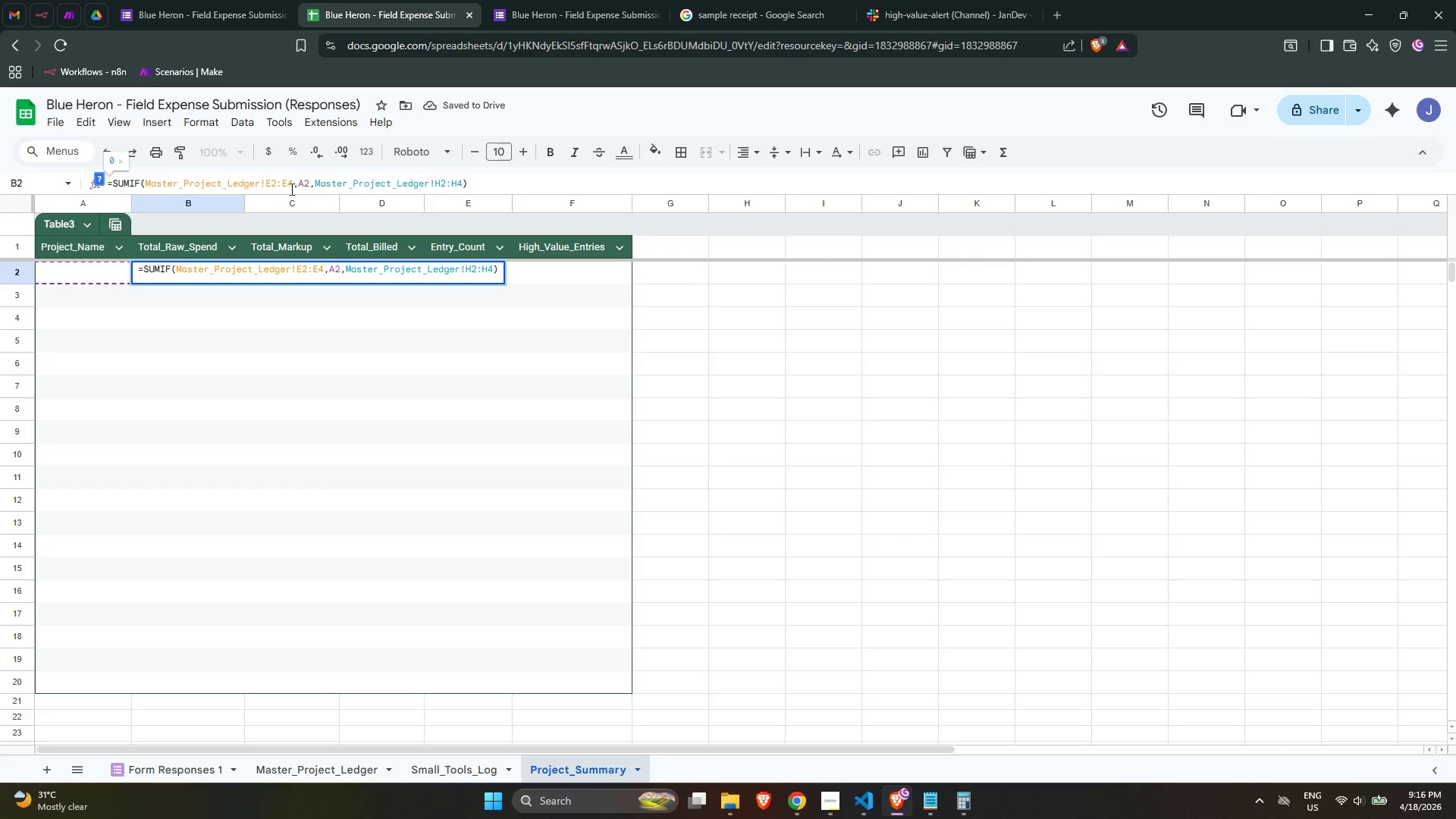 
key(Backspace)
 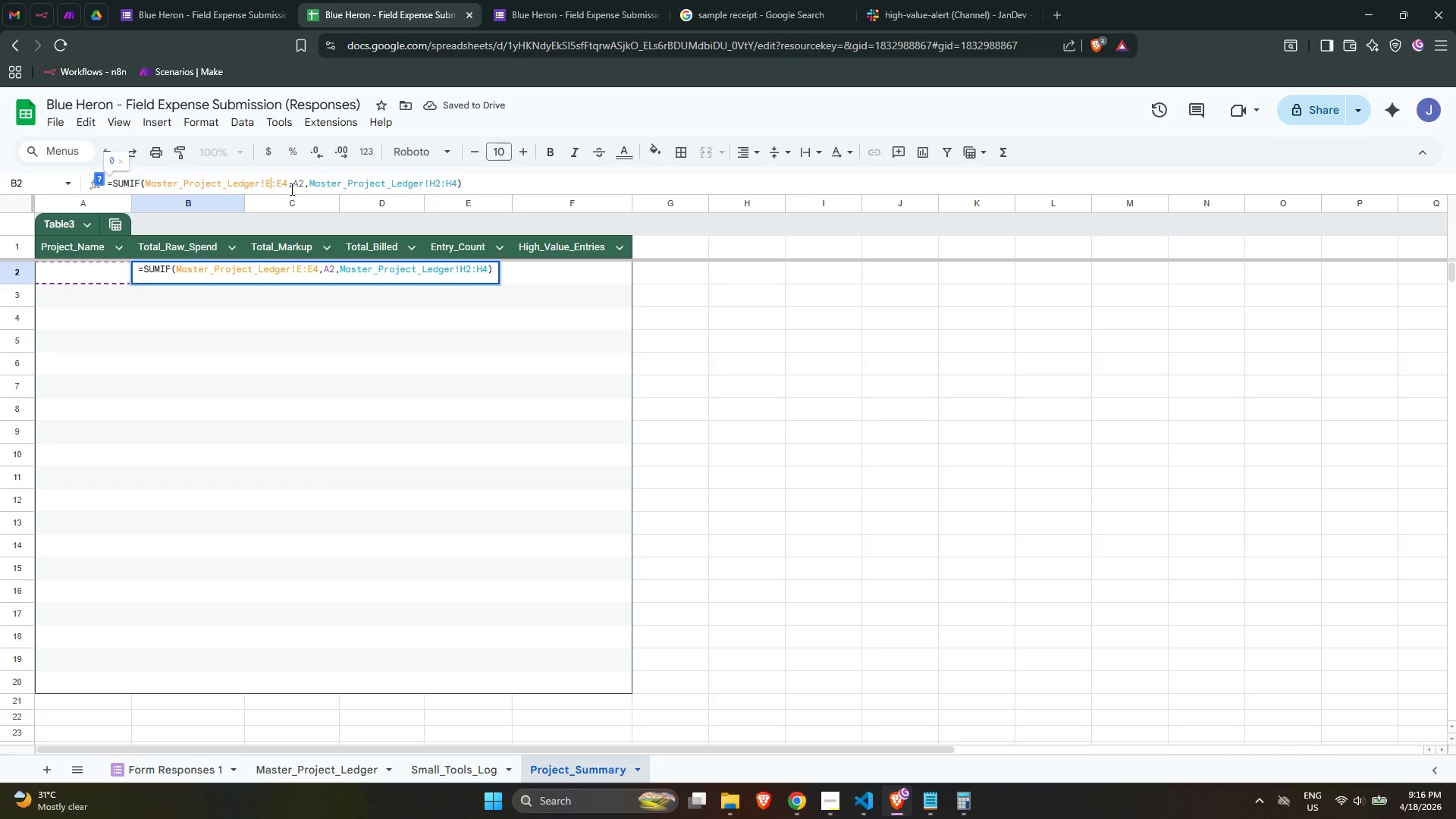 
key(ArrowRight)
 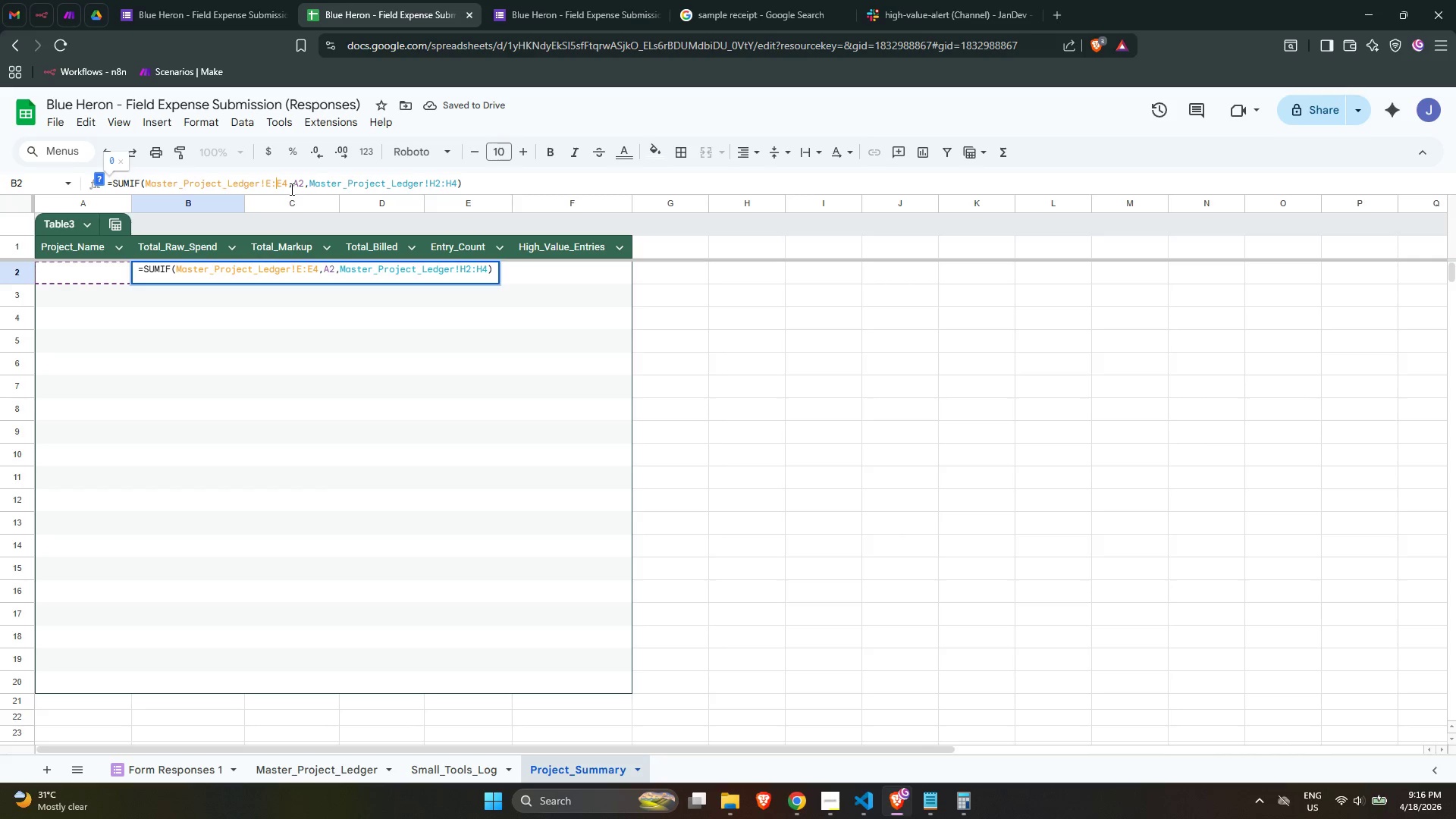 
key(ArrowRight)
 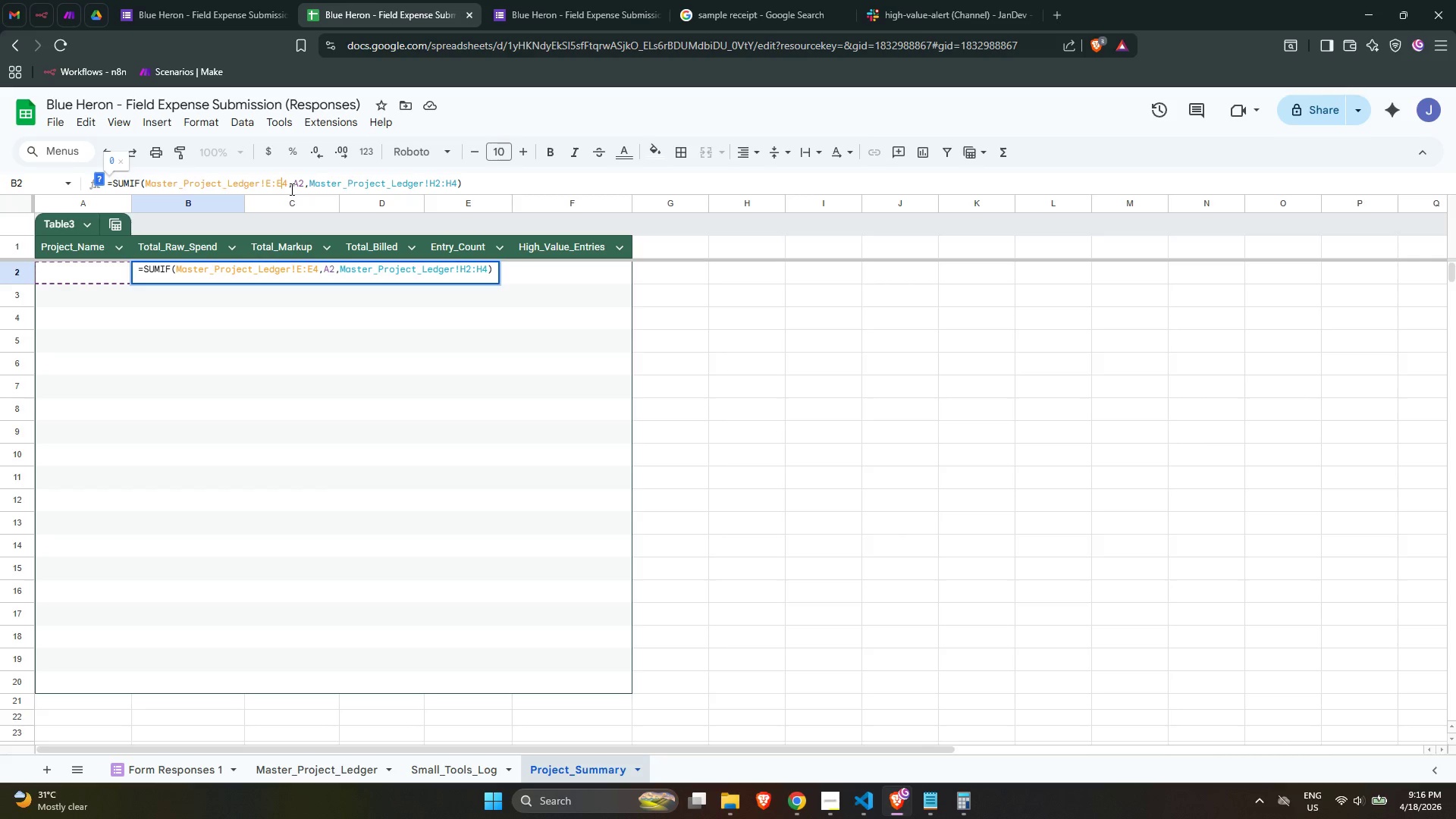 
key(ArrowRight)
 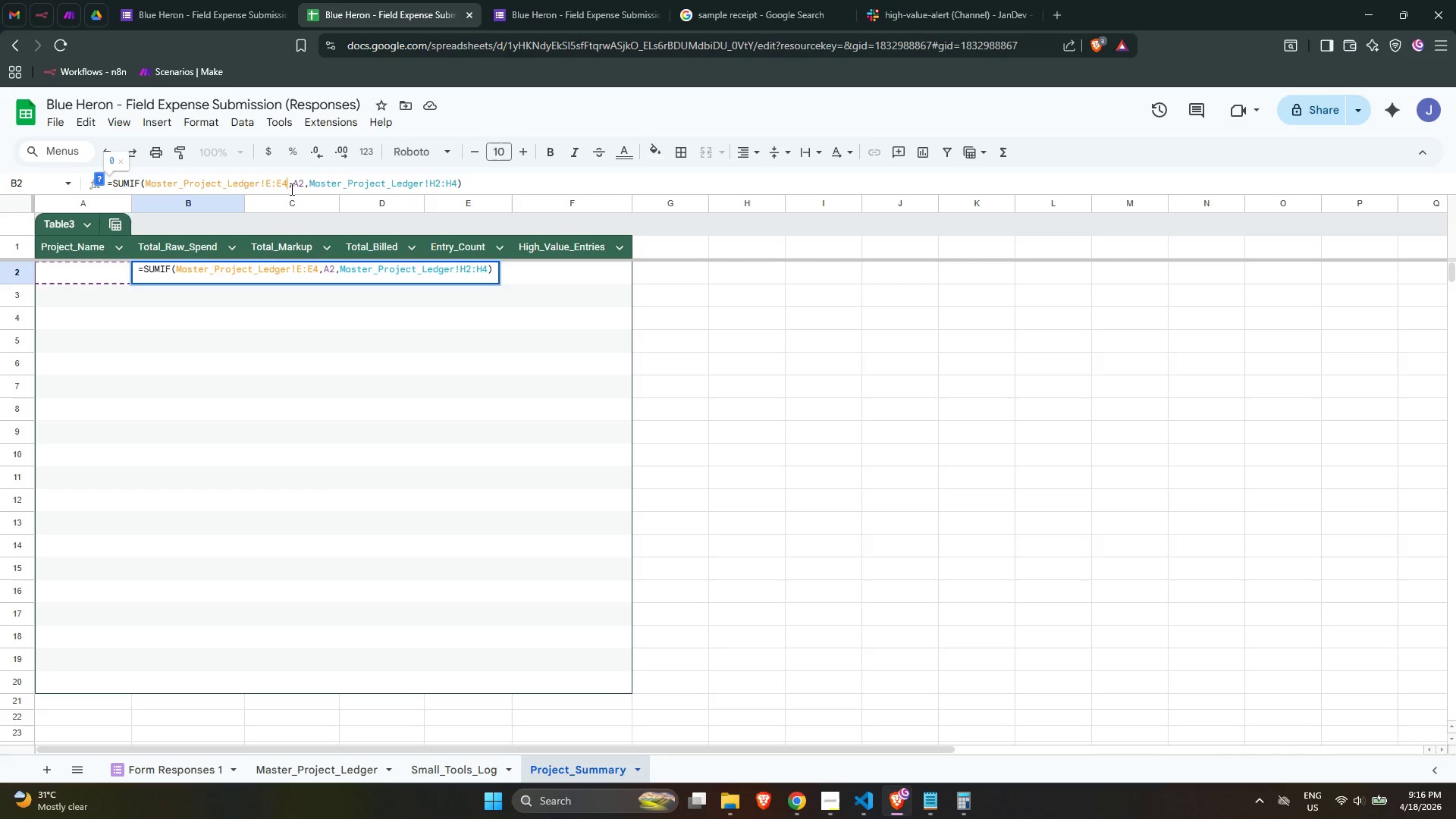 
key(Backspace)
 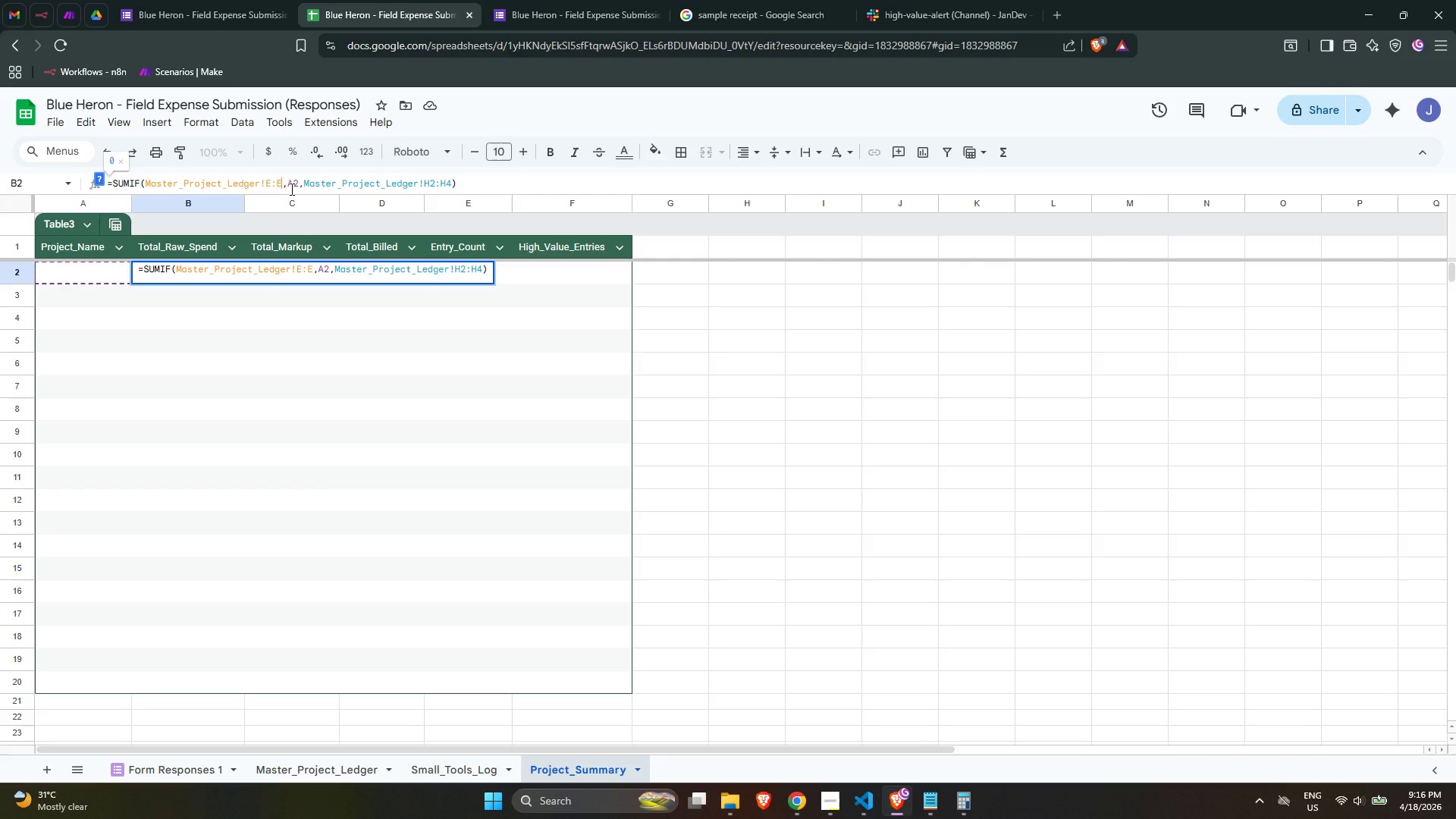 
key(ArrowRight)
 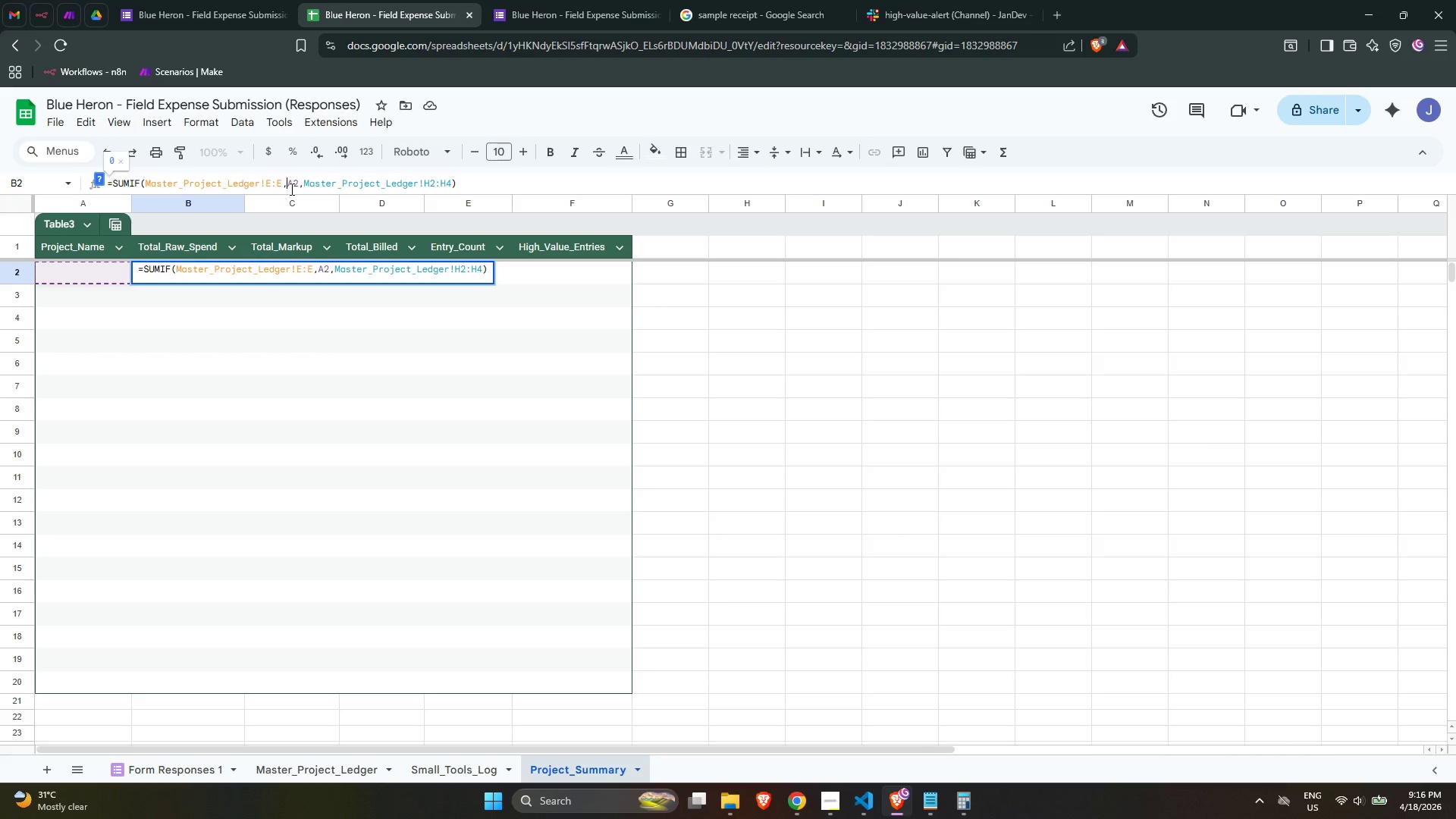 
key(ArrowRight)
 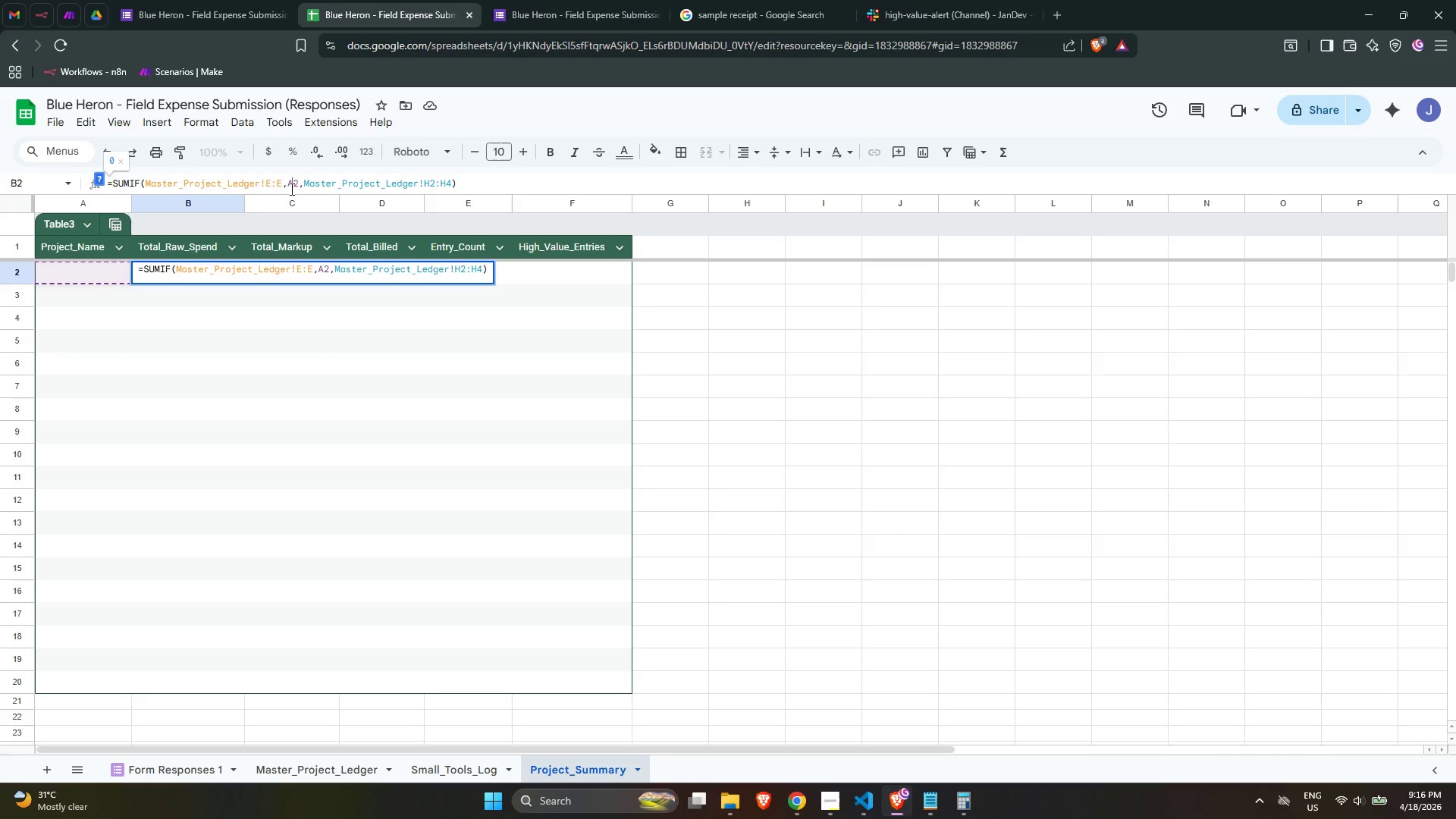 
key(ArrowRight)
 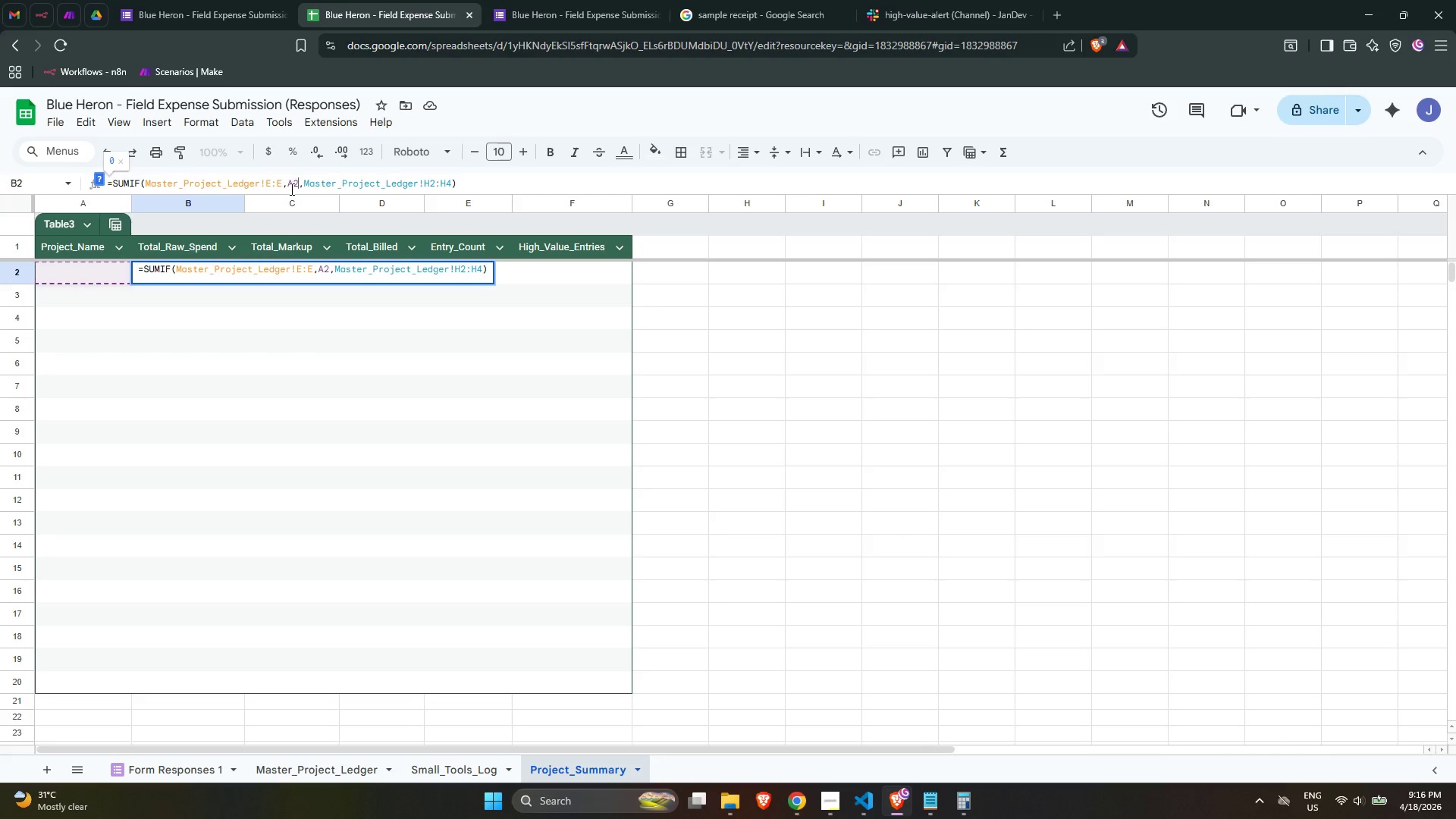 
key(ArrowRight)
 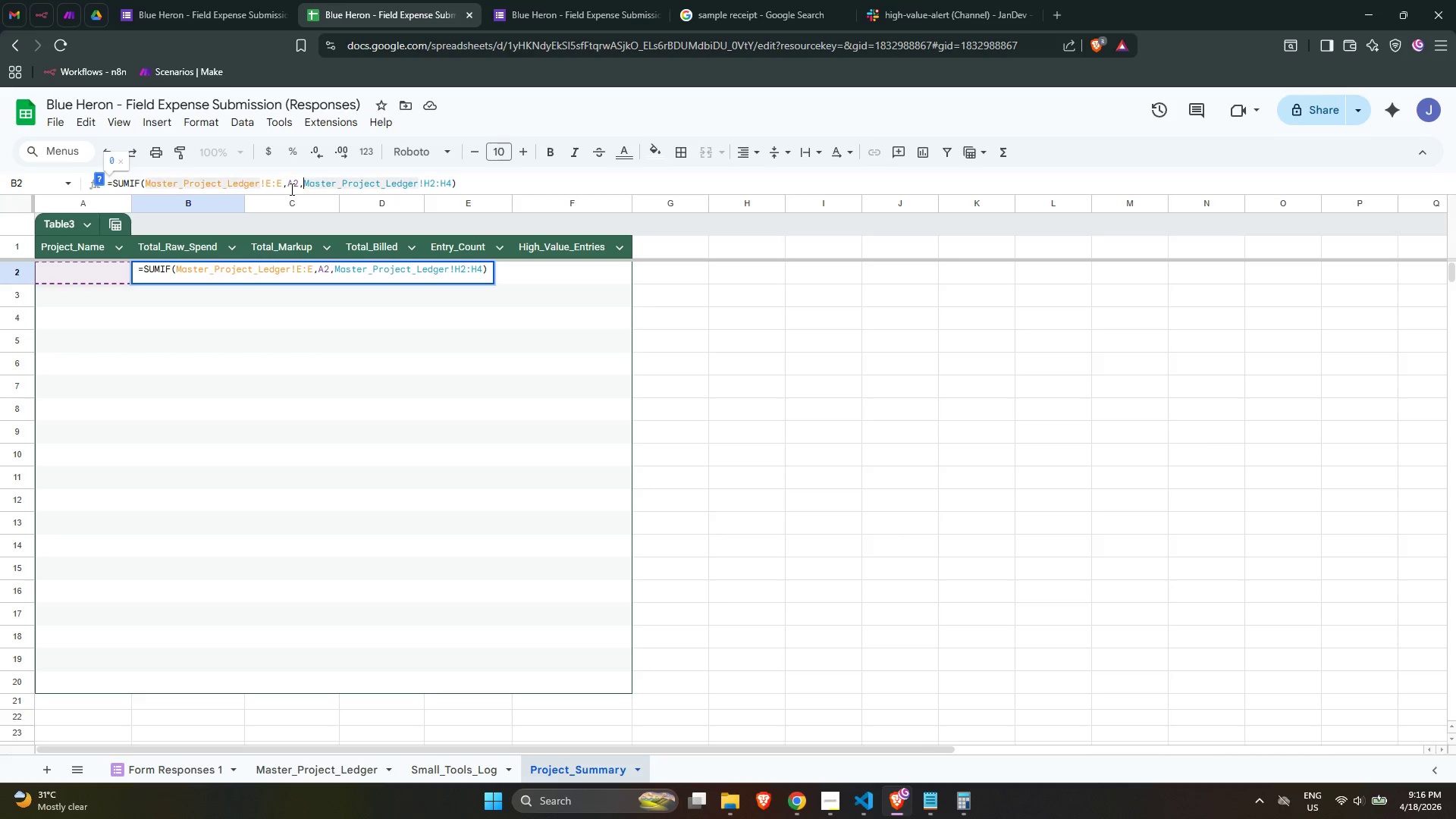 
key(ArrowRight)
 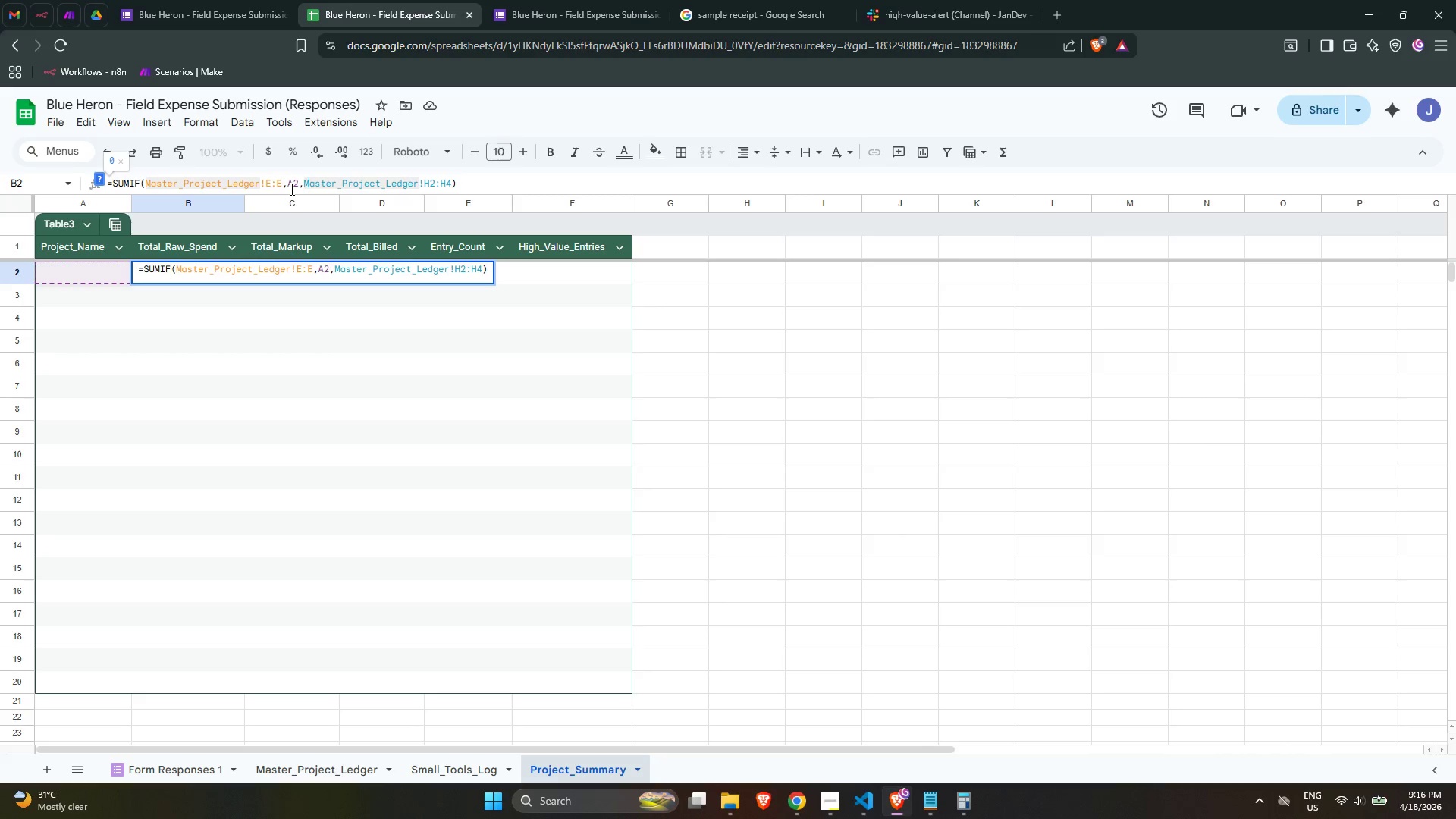 
key(ArrowRight)
 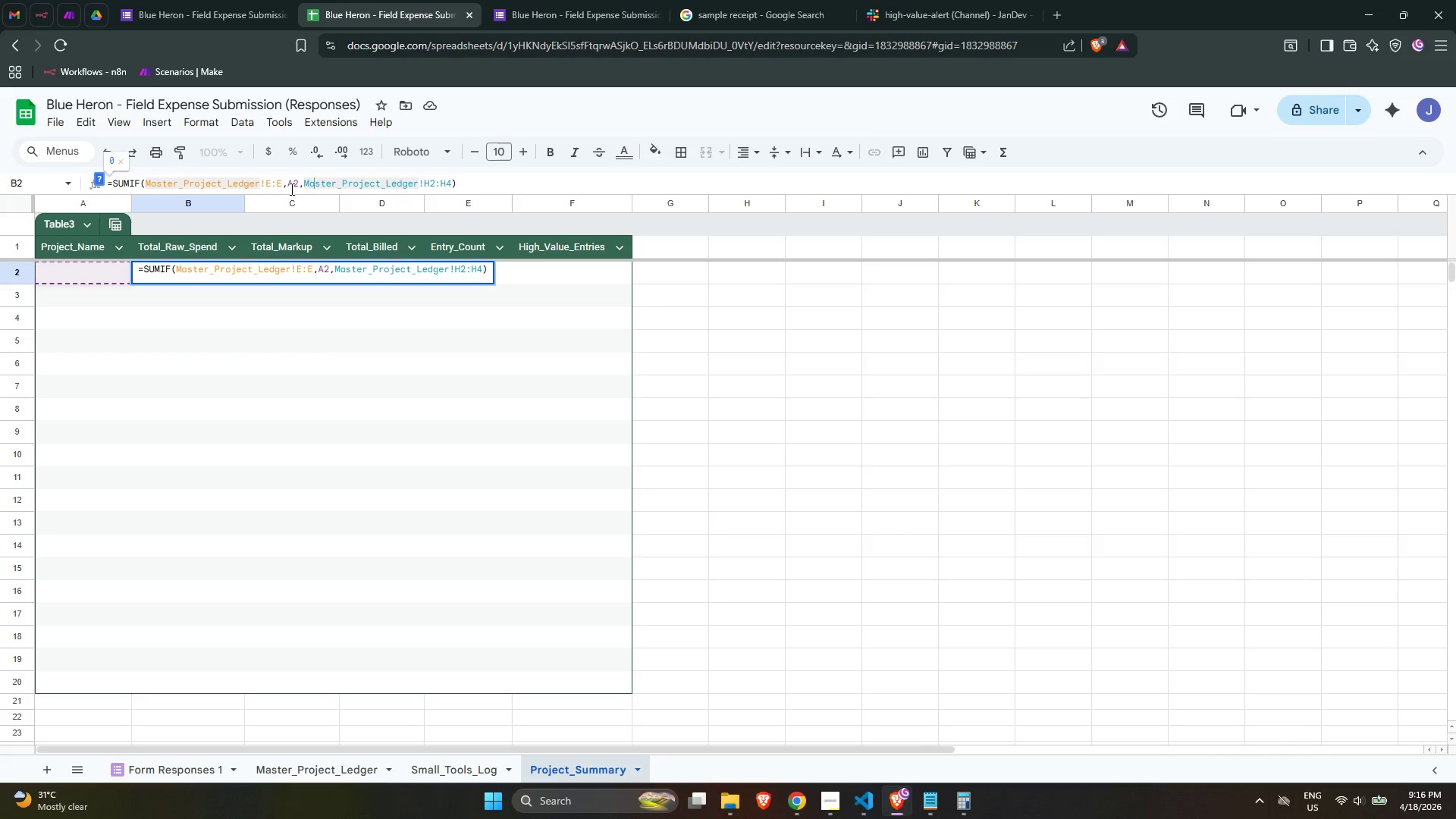 
key(ArrowRight)
 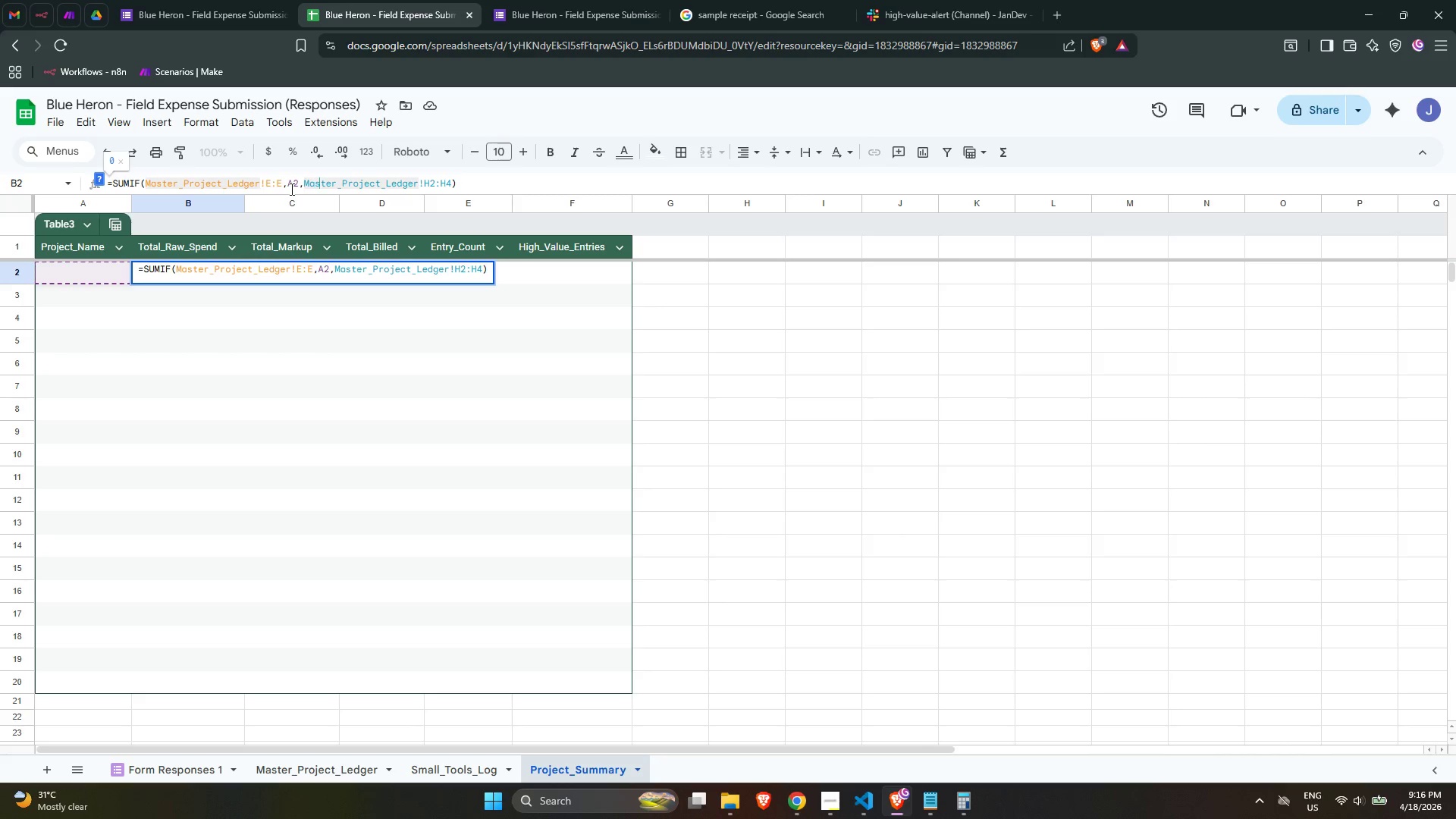 
hold_key(key=ArrowRight, duration=1.14)
 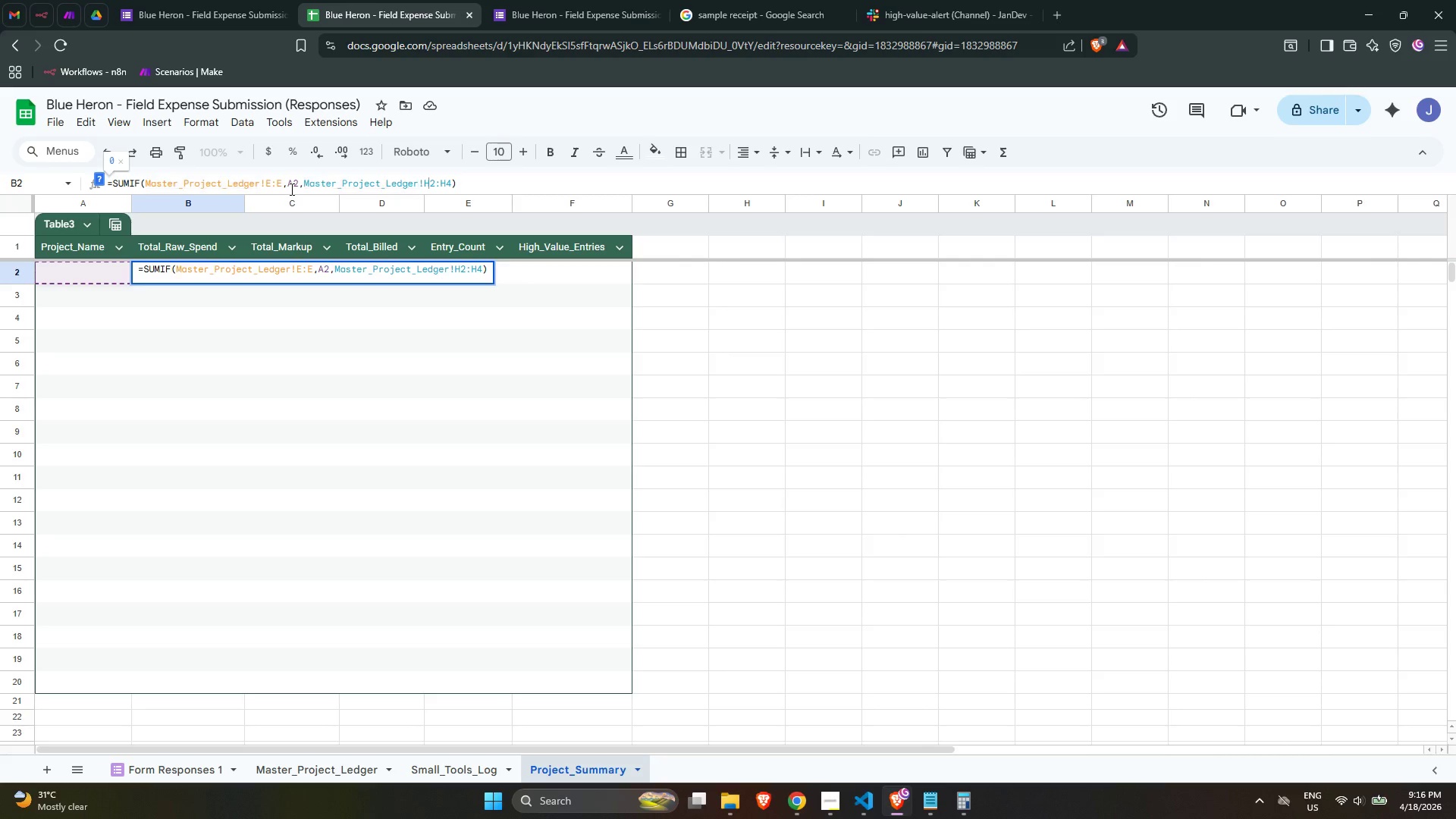 
key(ArrowRight)
 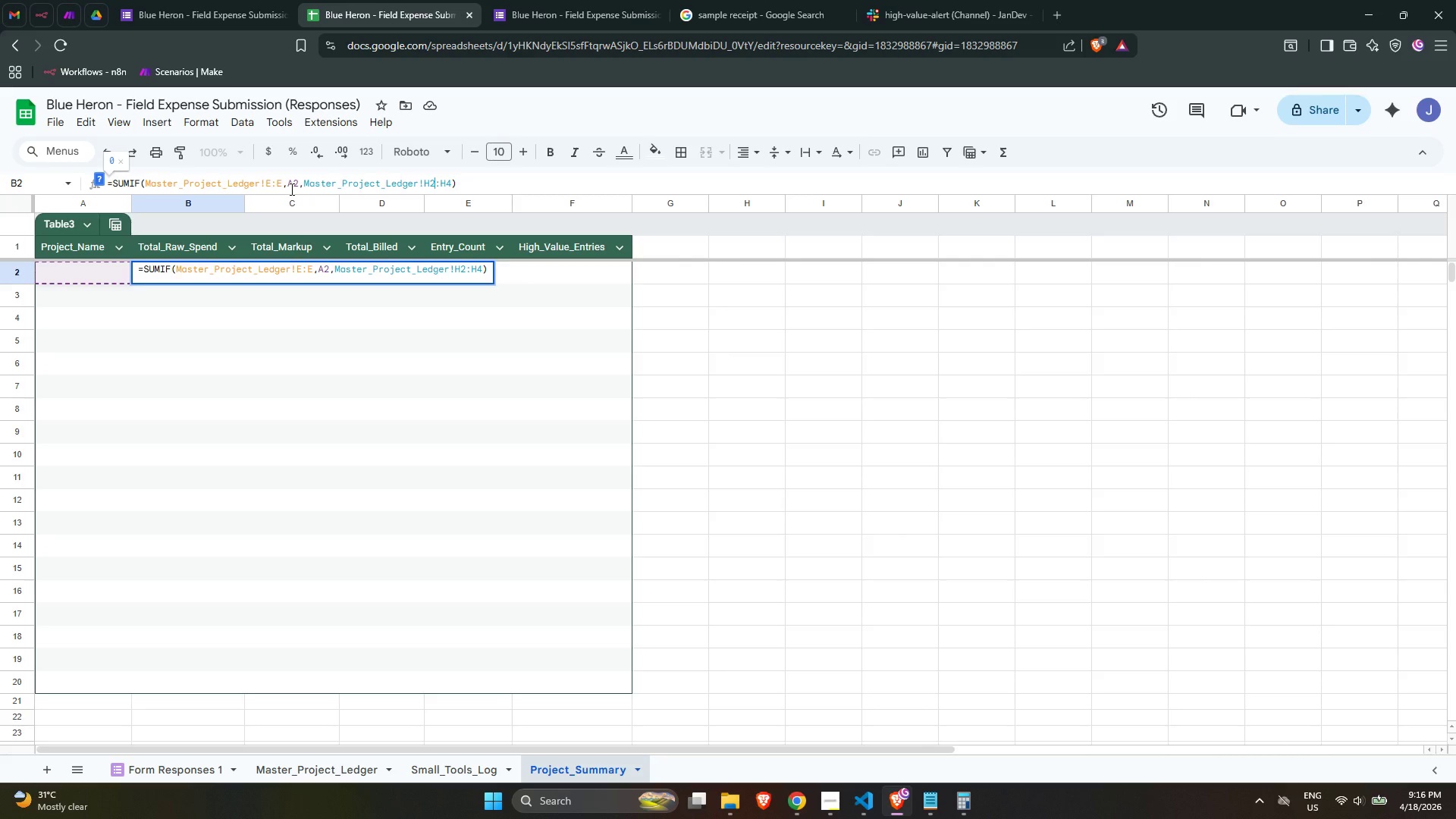 
key(Backspace)
 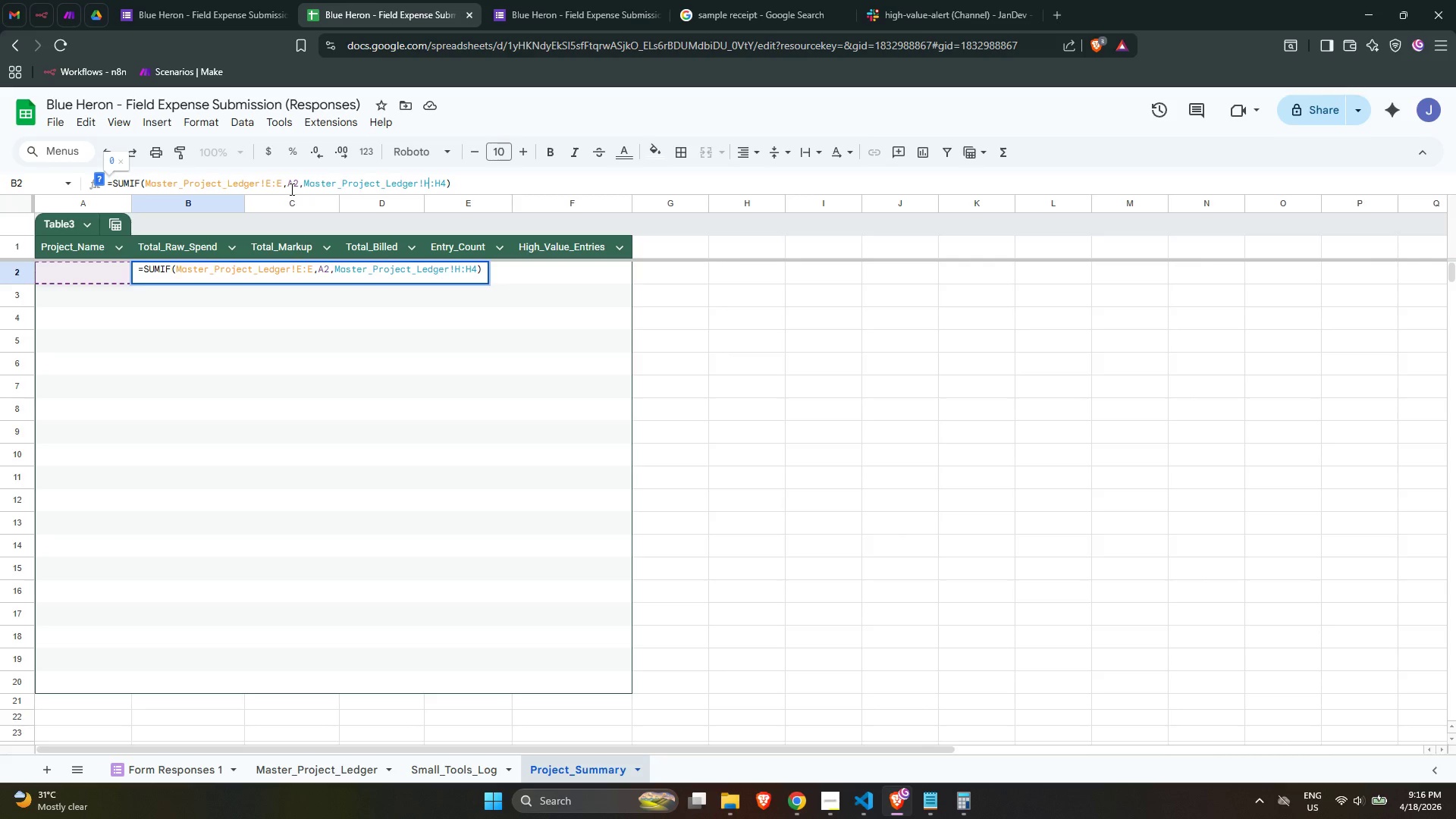 
key(ArrowRight)
 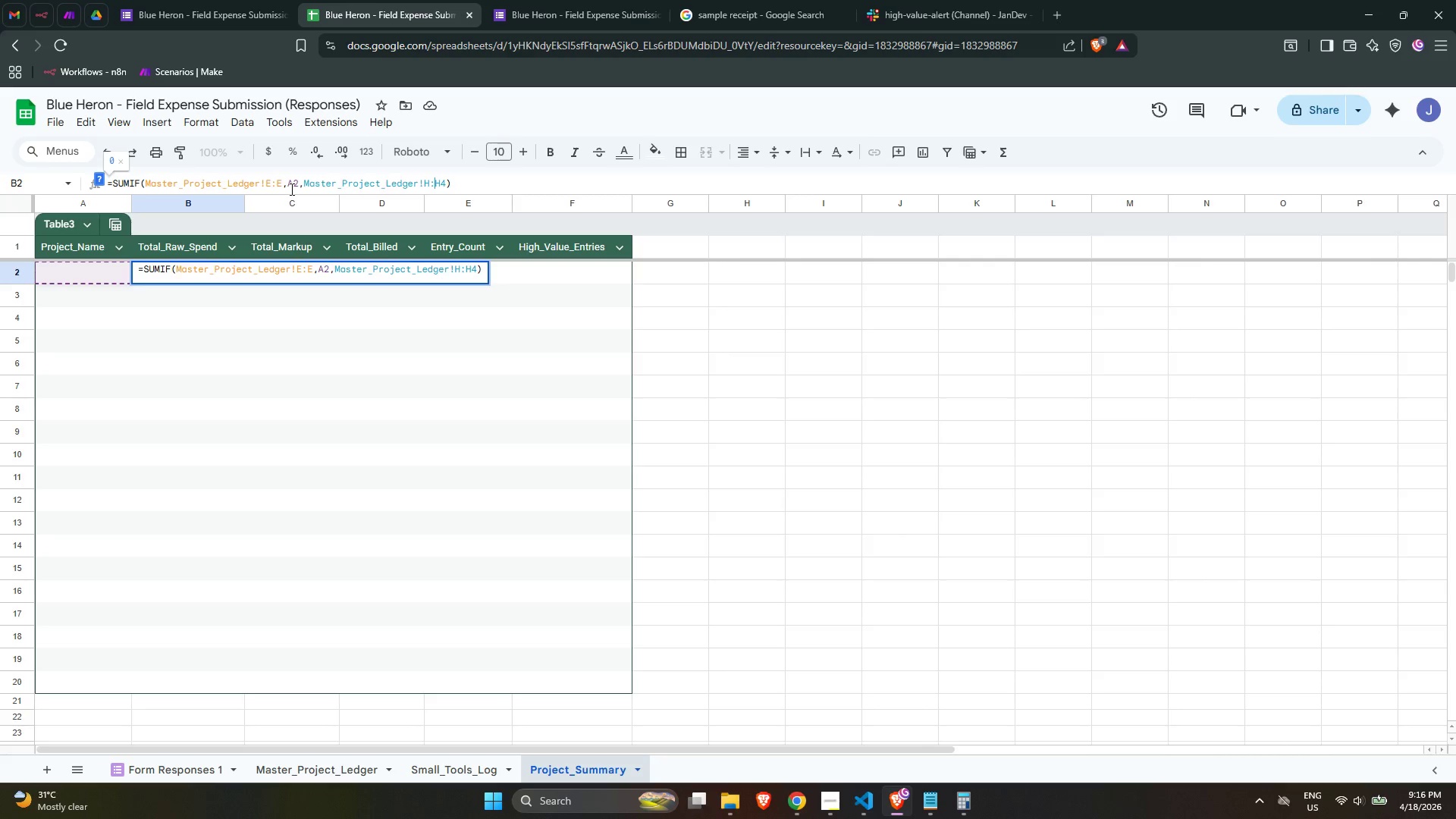 
key(ArrowRight)
 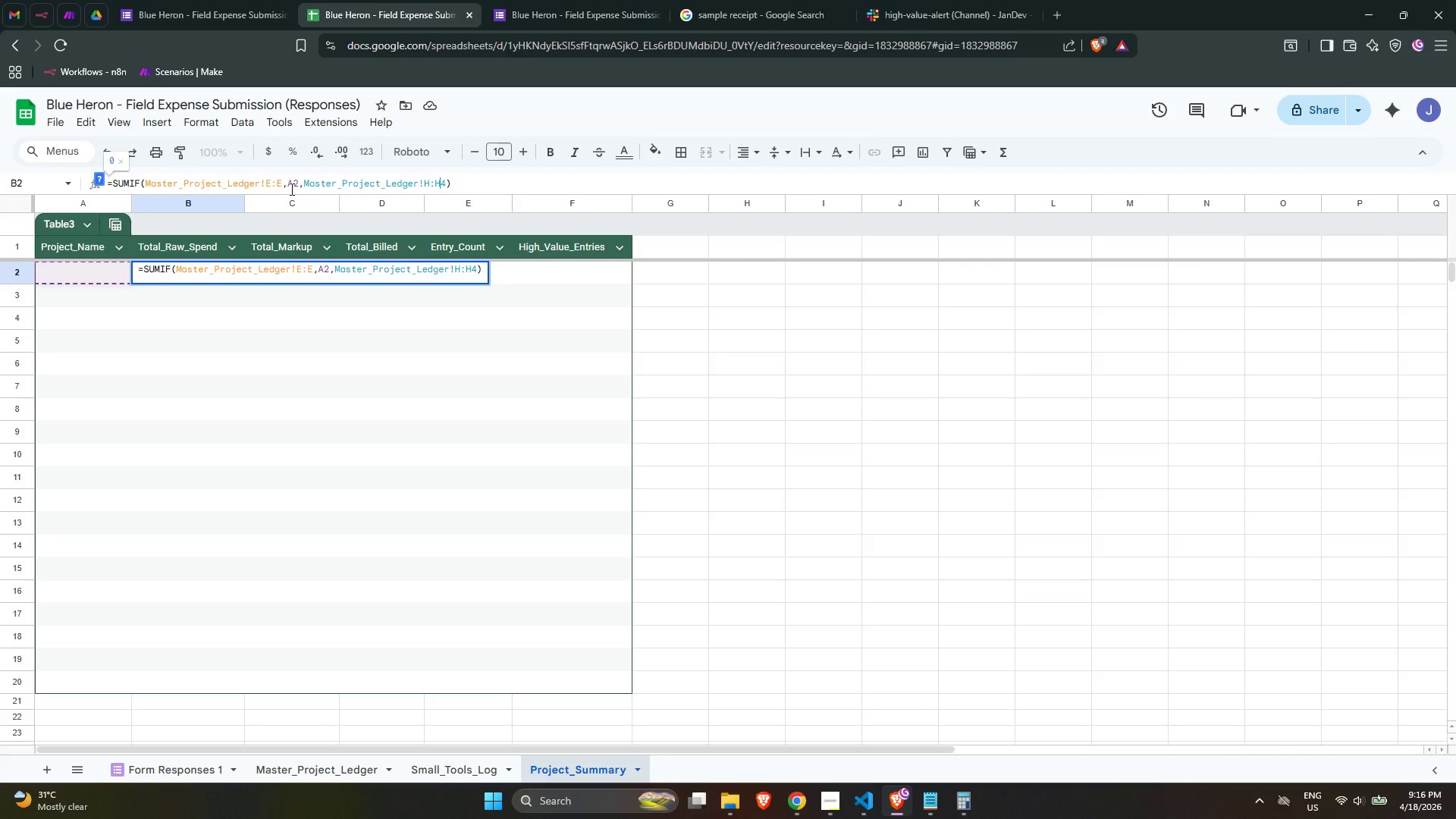 
key(ArrowRight)
 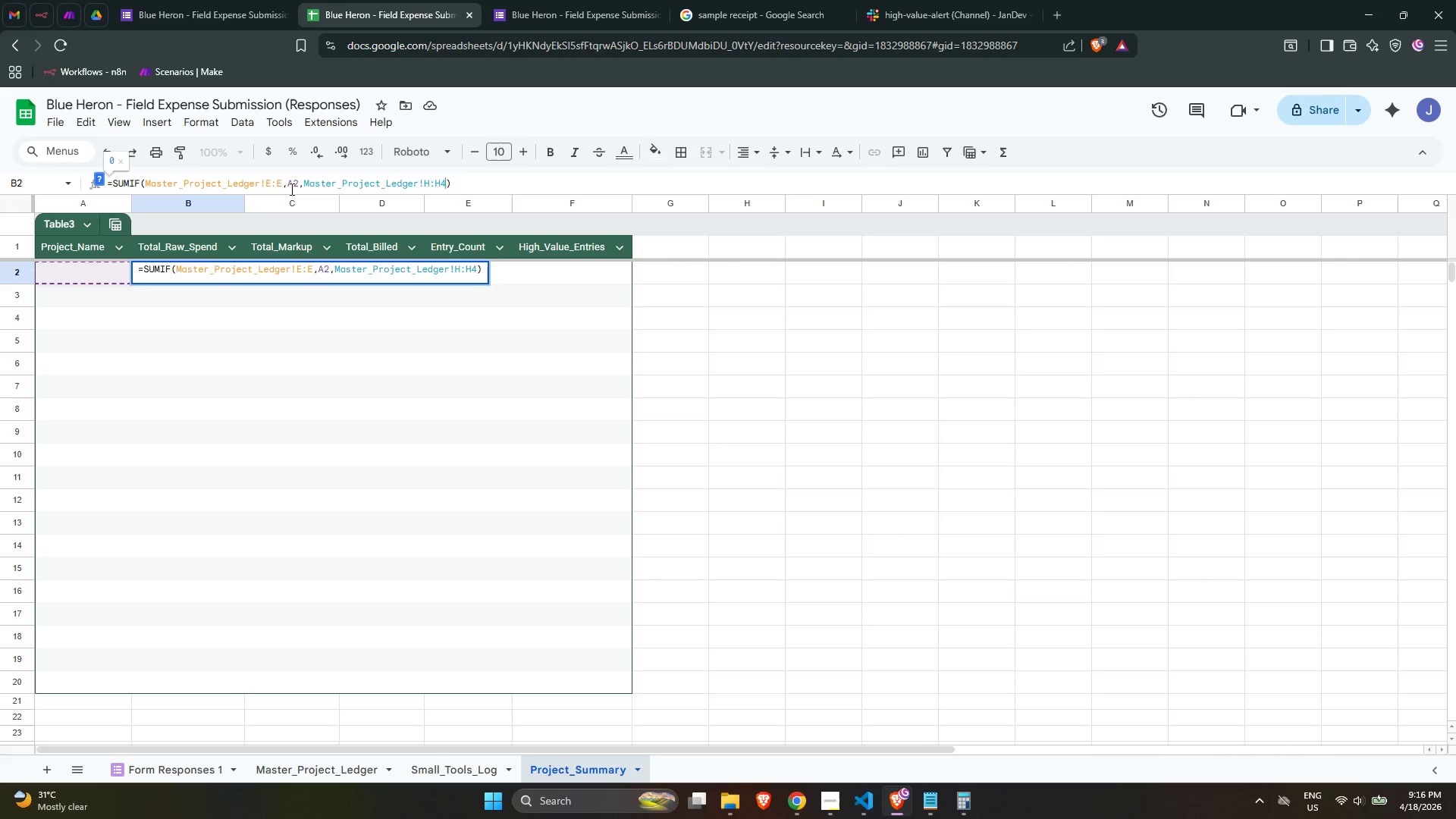 
key(Backspace)
 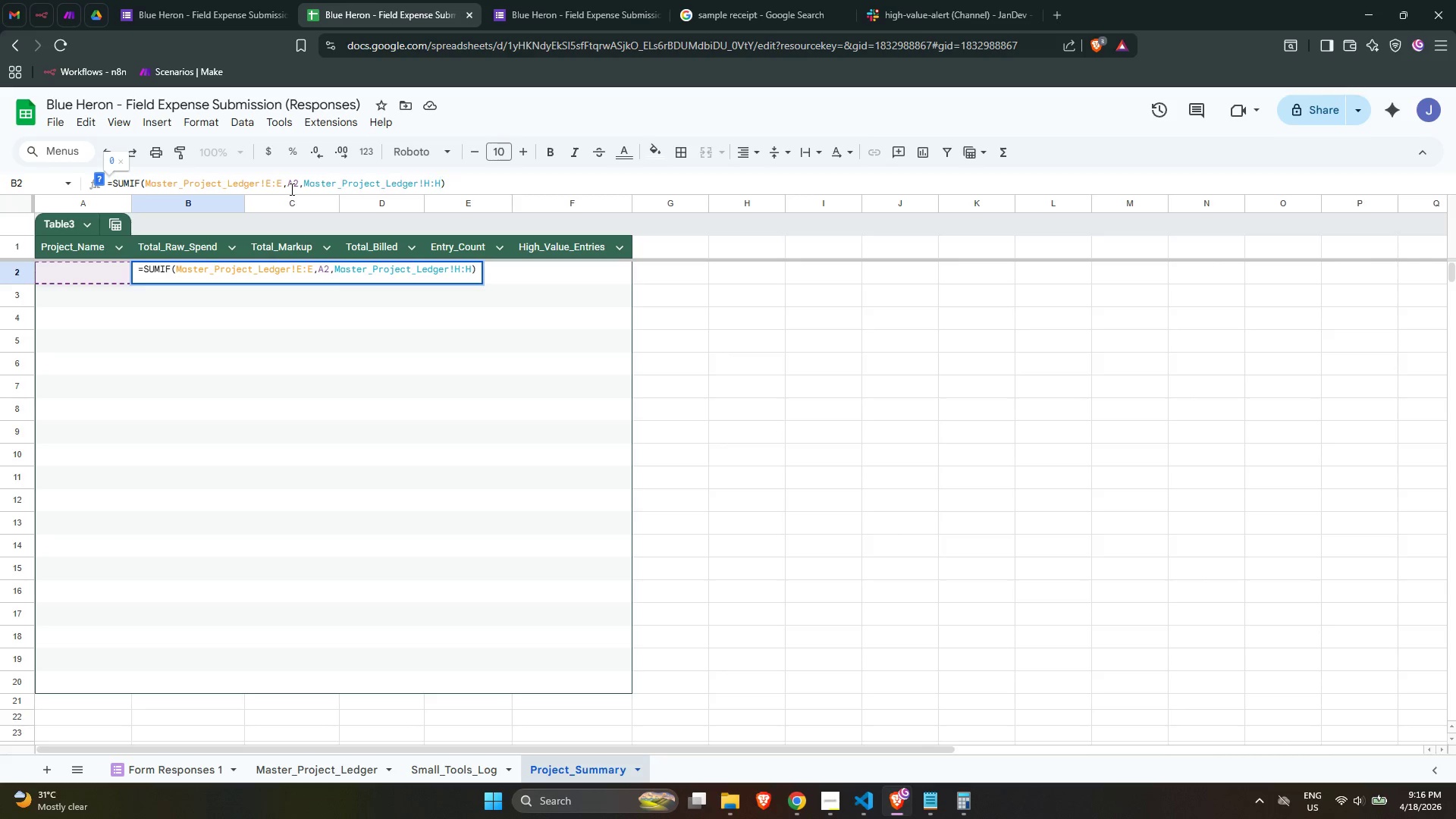 
key(Enter)
 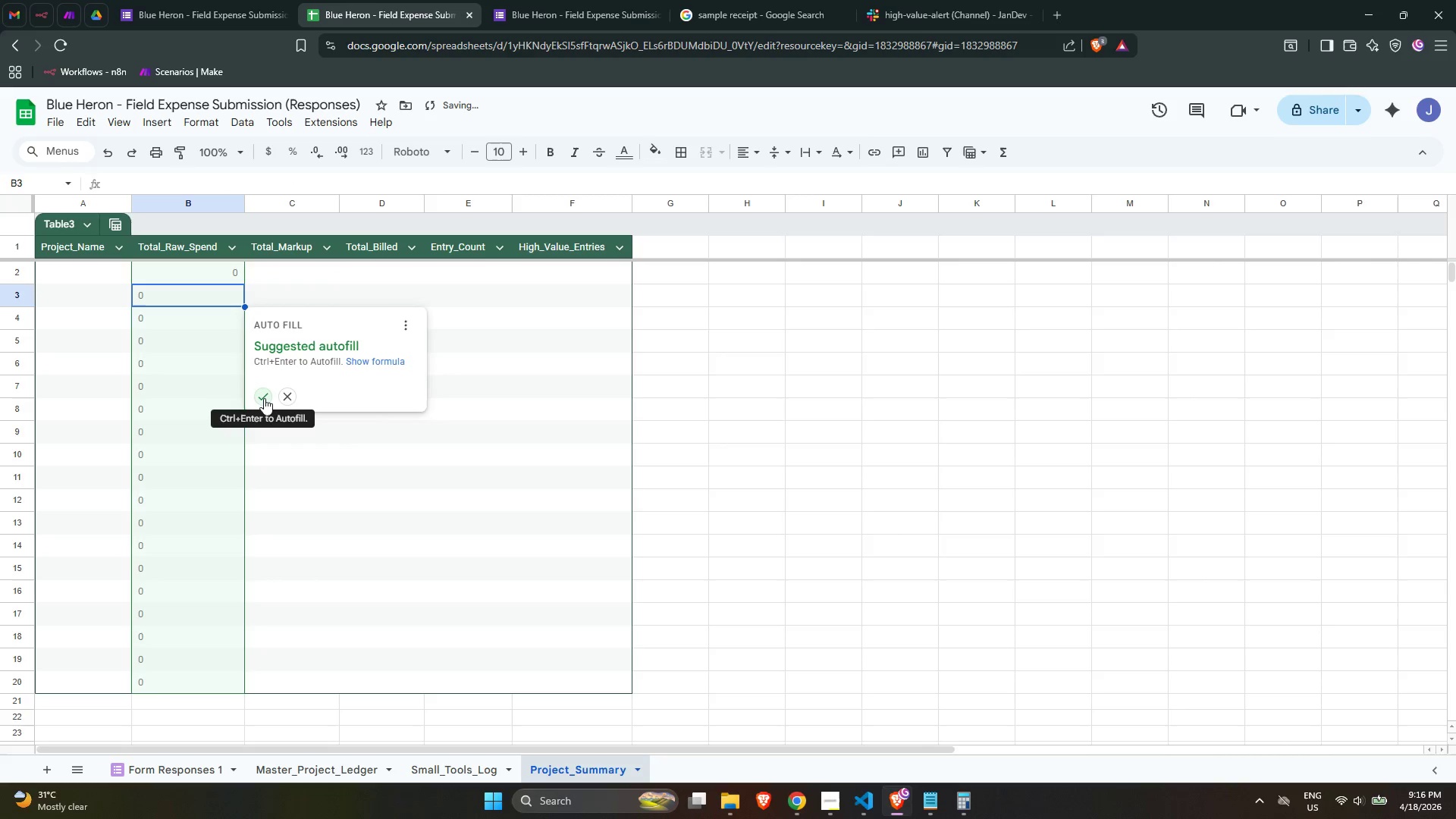 
left_click([264, 398])
 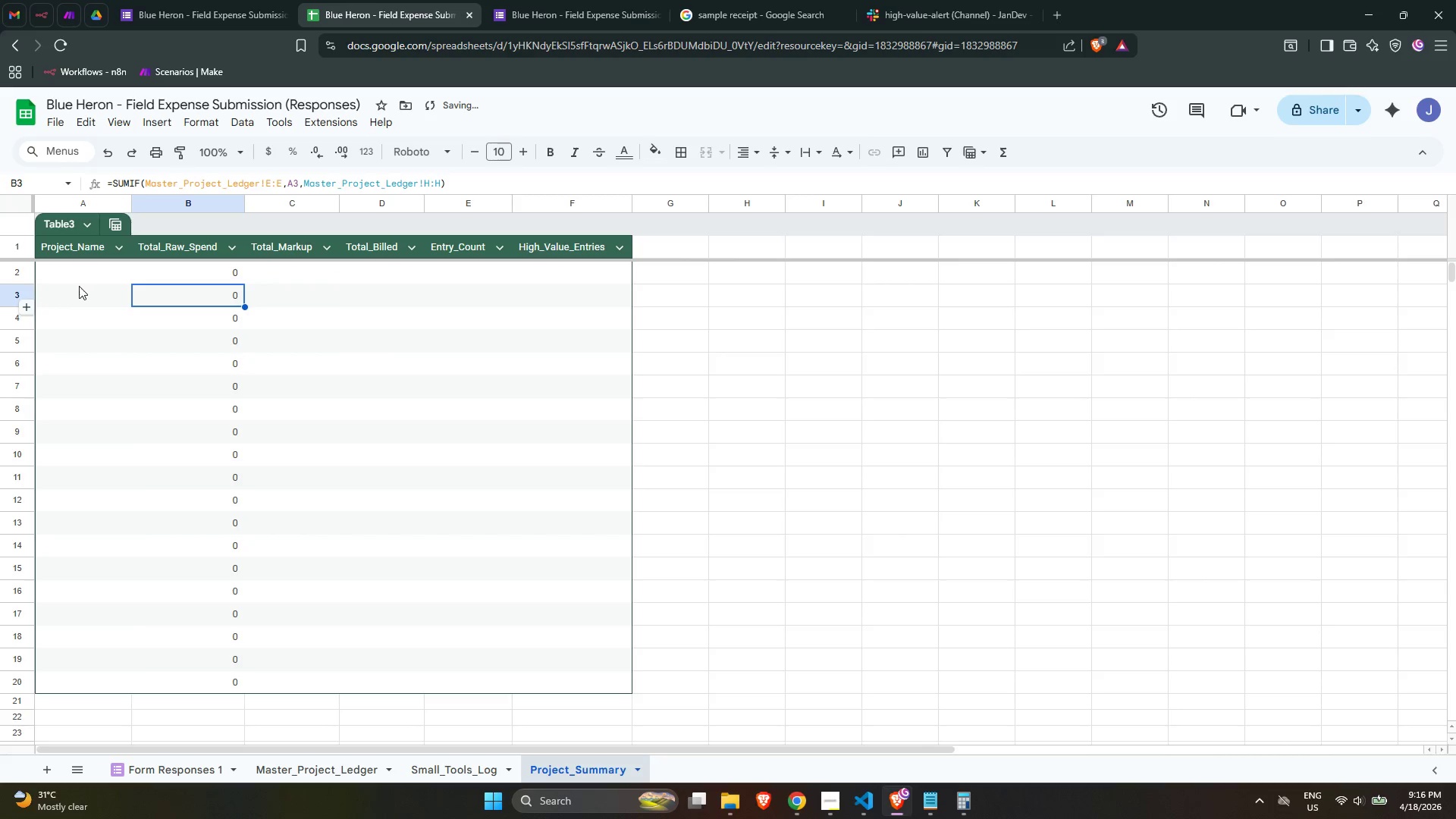 
left_click([81, 270])
 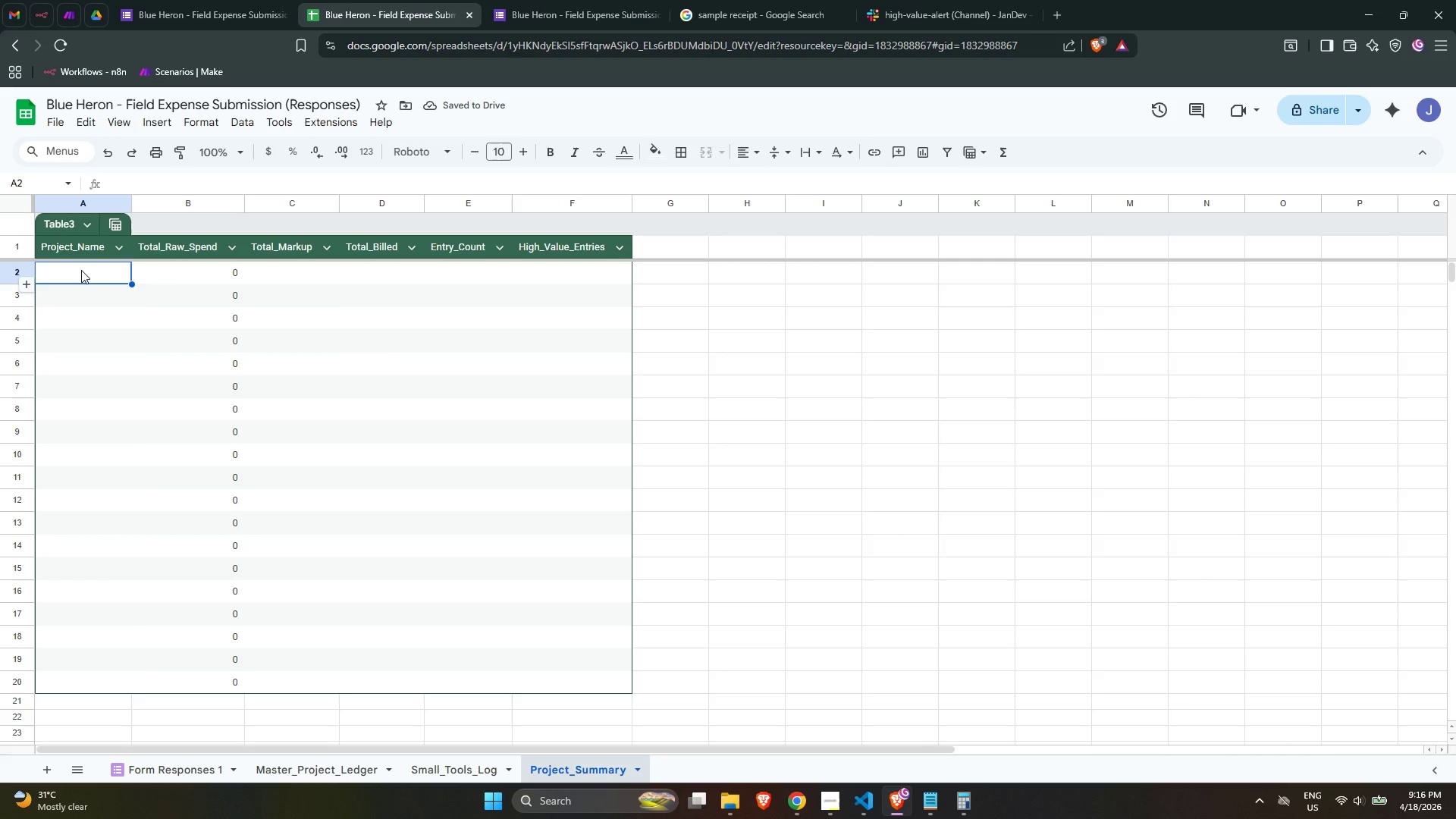 
key(Equal)
 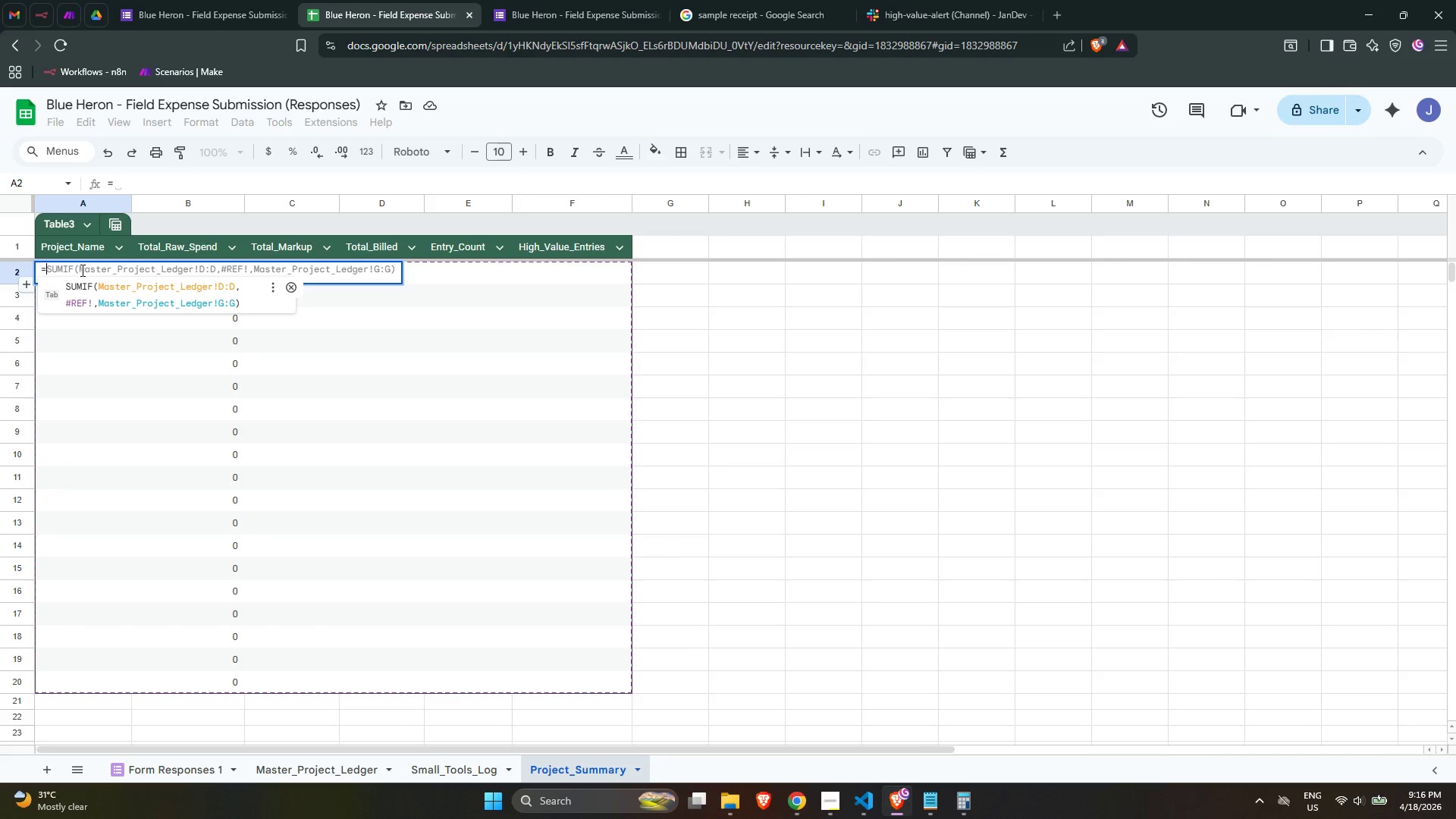 
wait(7.81)
 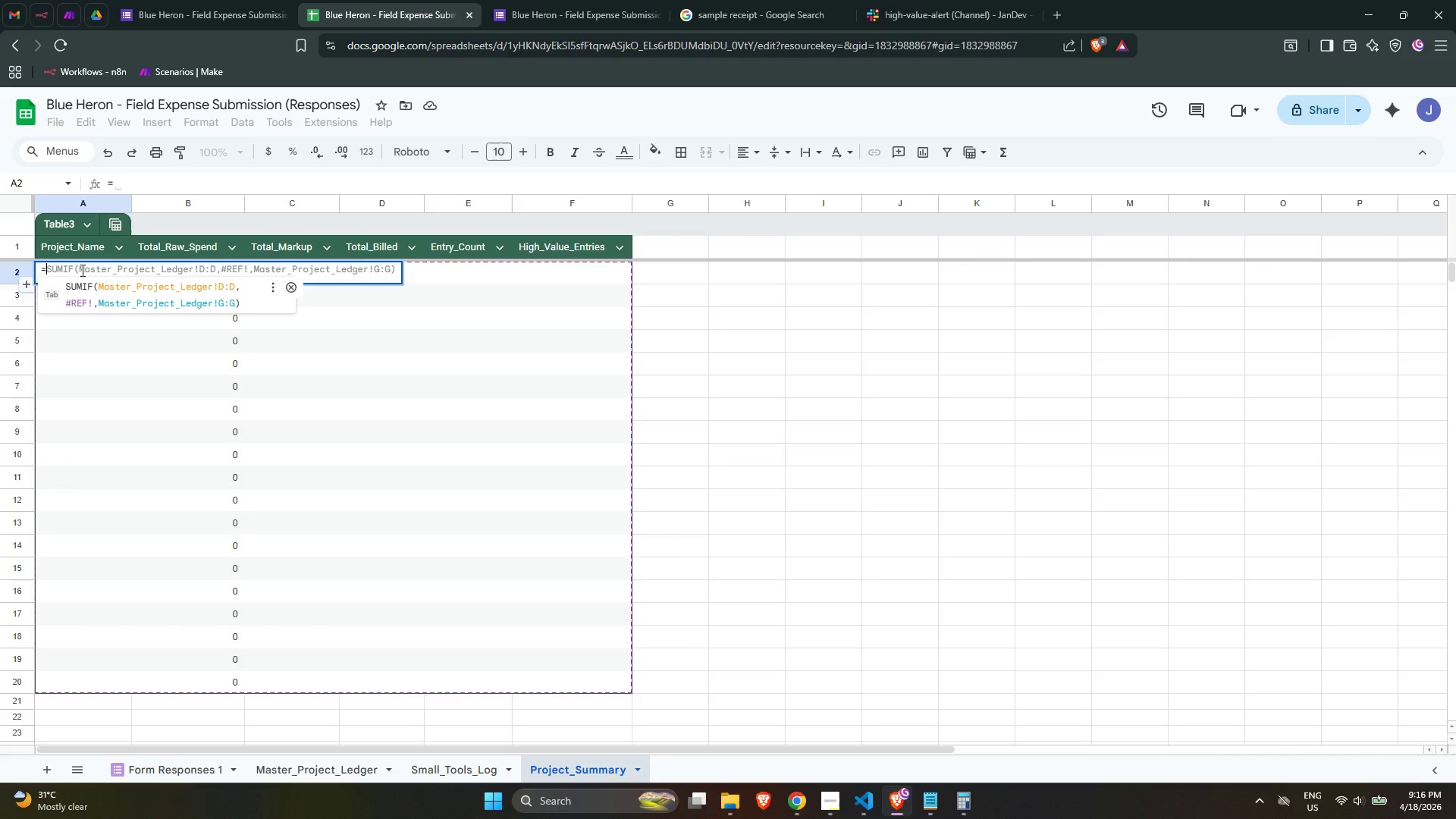 
type(au)
key(Backspace)
key(Backspace)
key(Backspace)
type(=uni)
 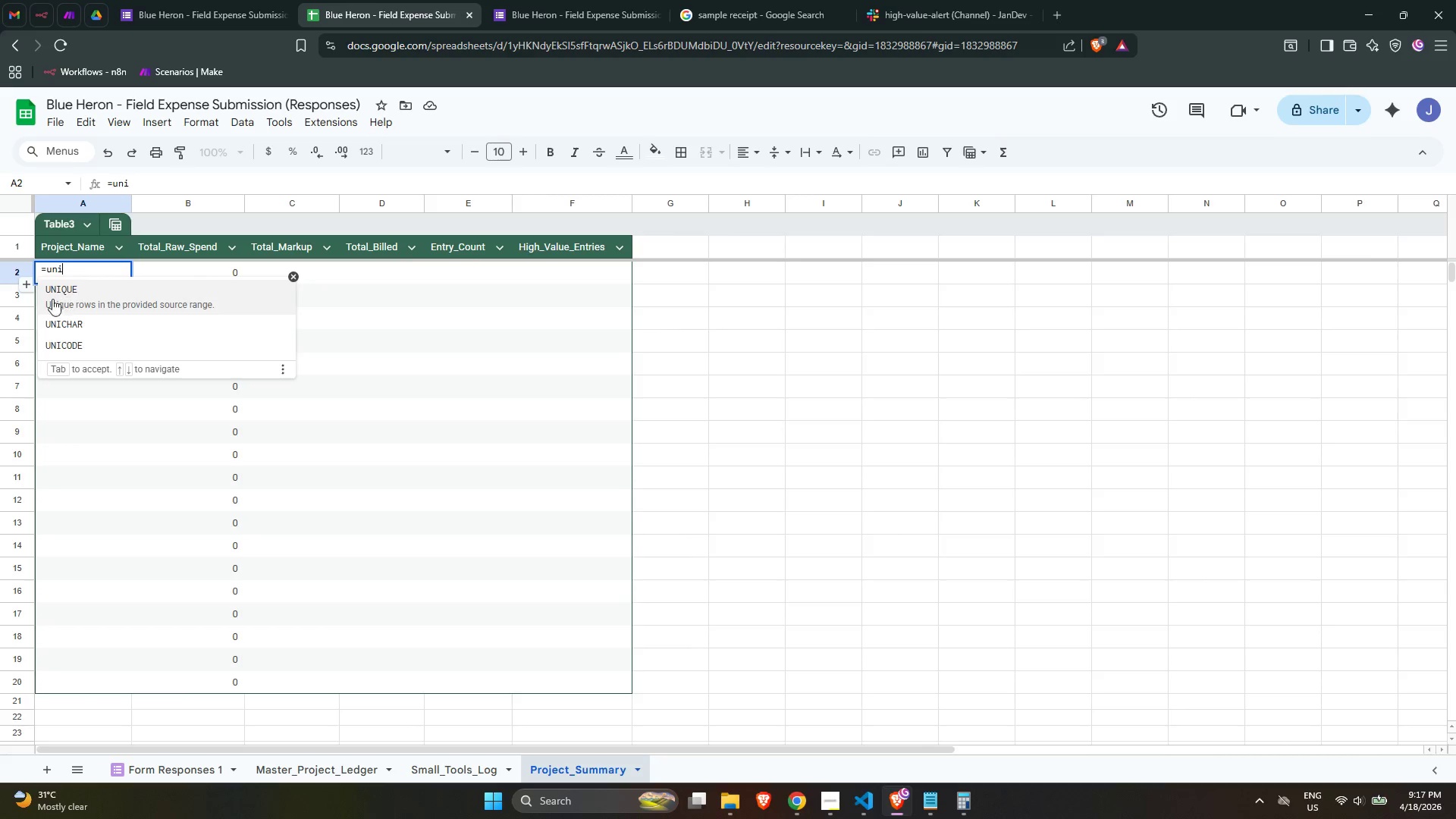 
left_click([86, 296])
 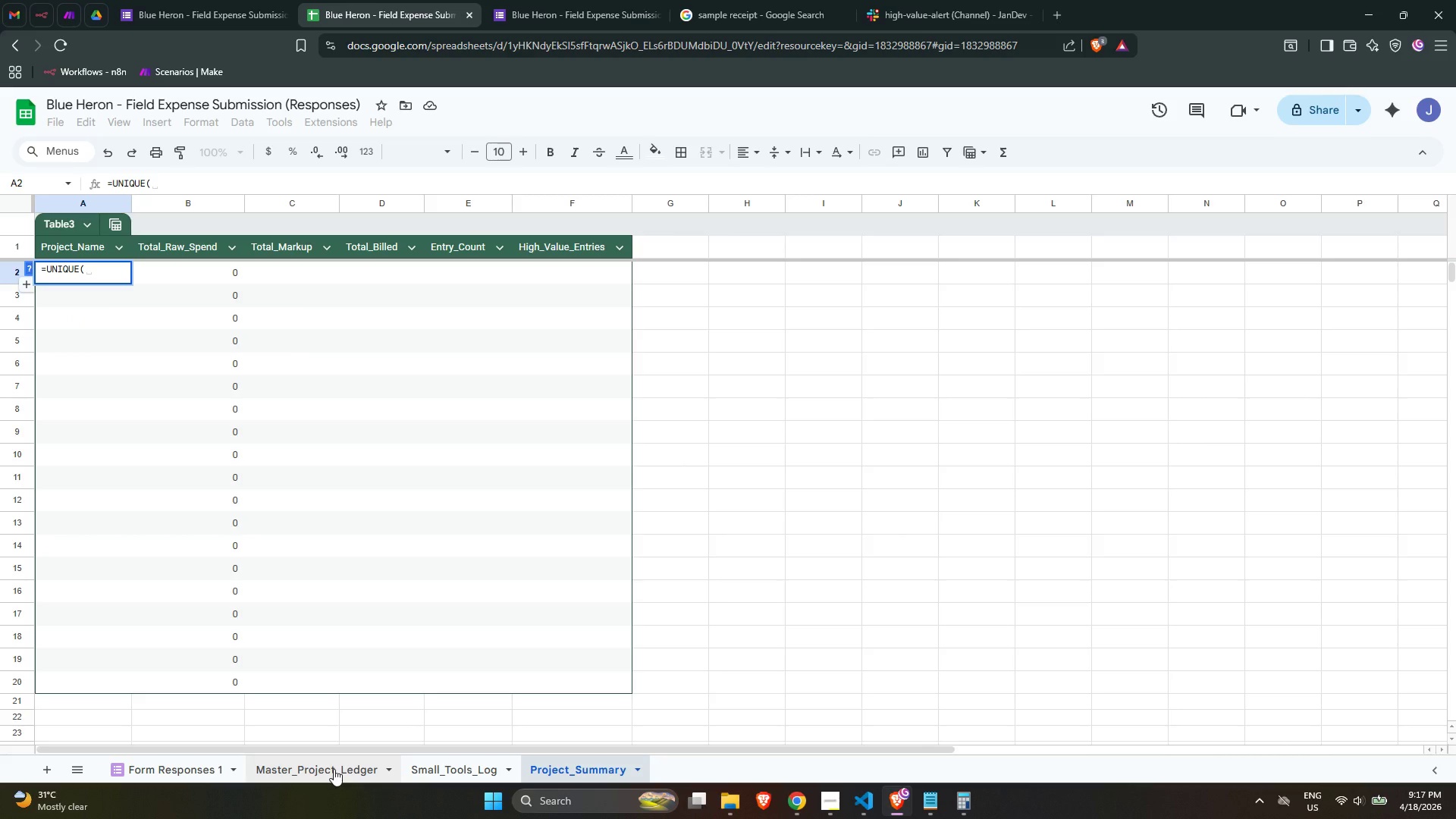 
wait(7.0)
 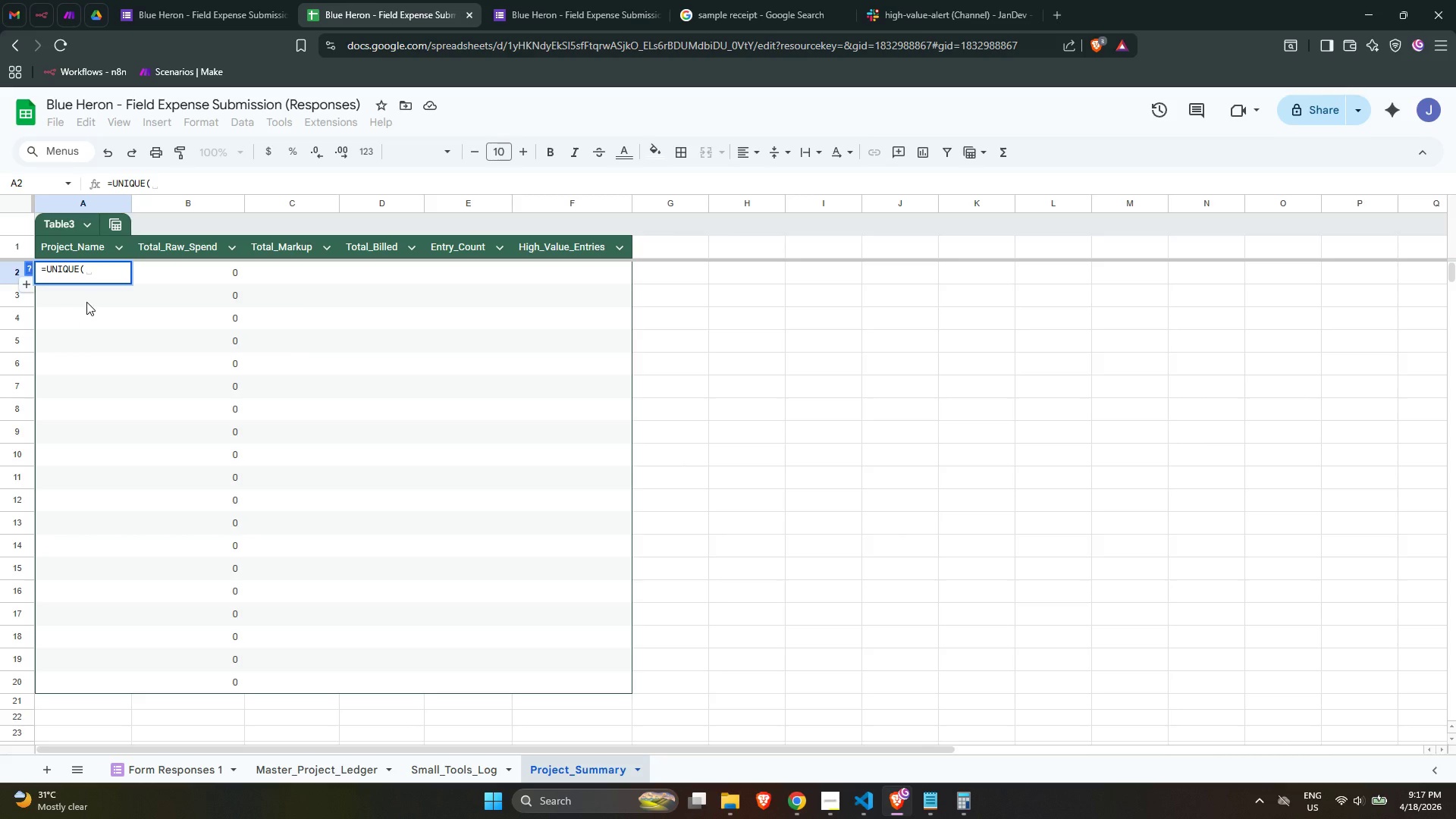 
left_click([334, 769])
 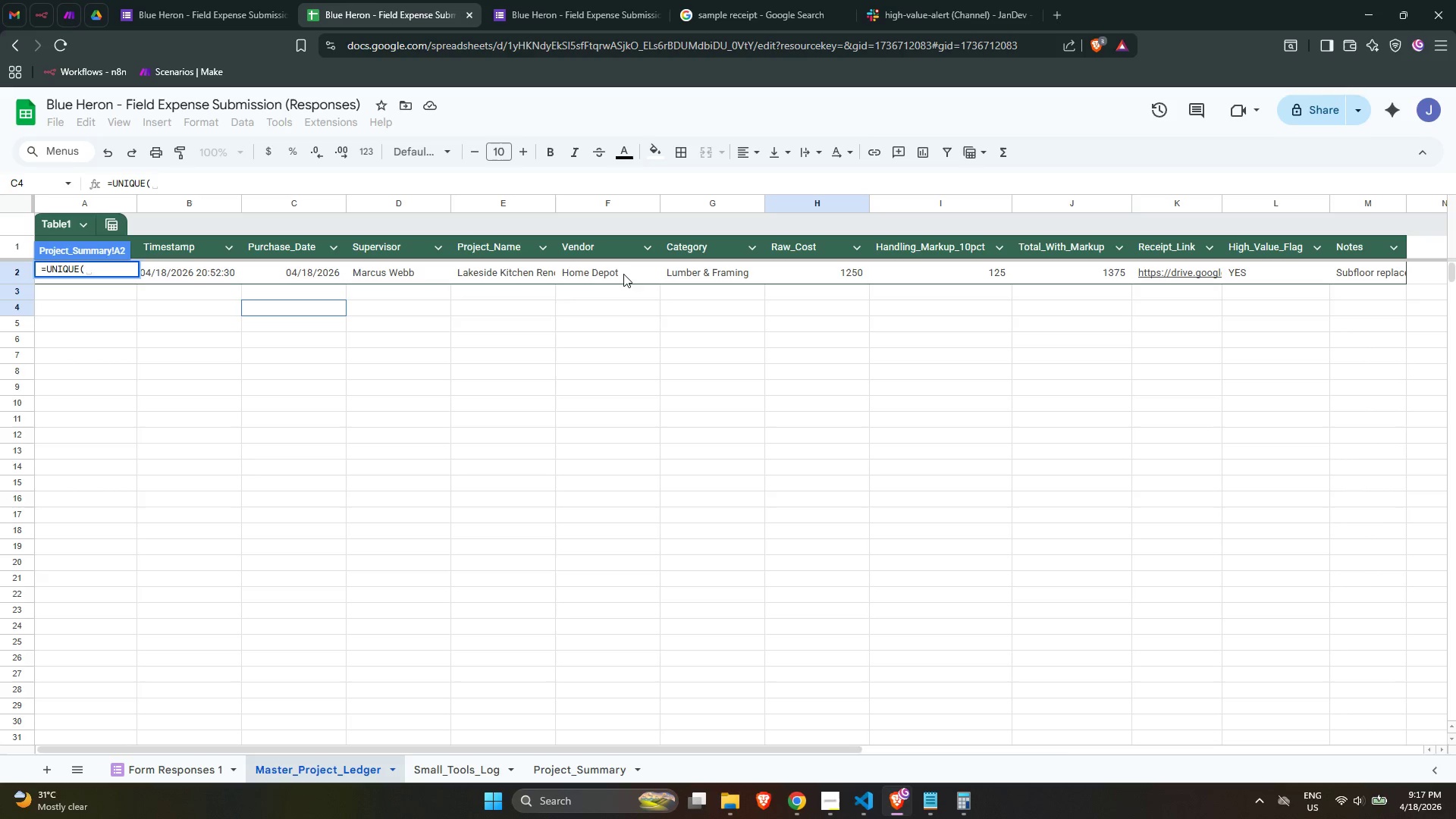 
wait(9.5)
 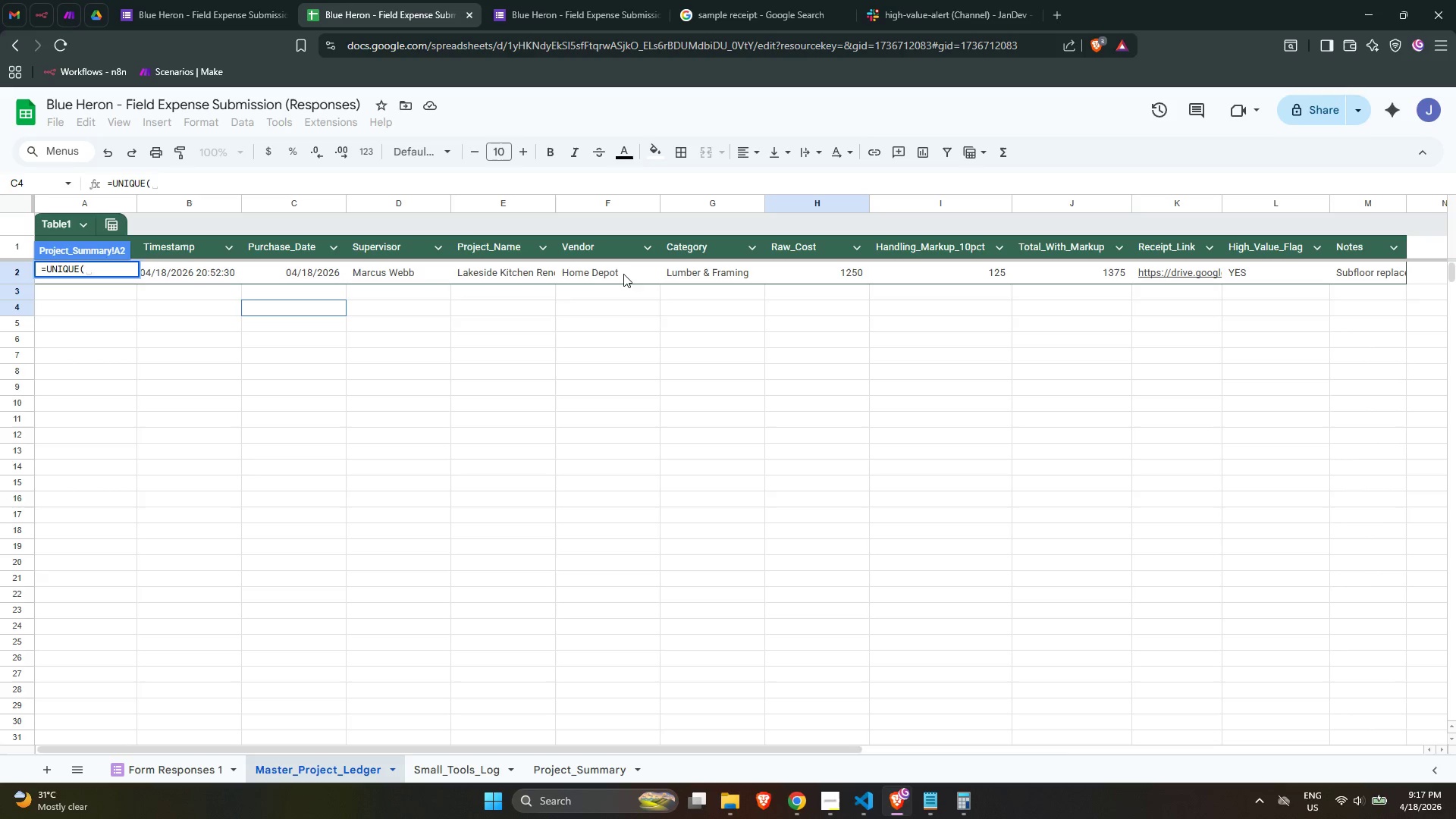 
left_click([249, 260])
 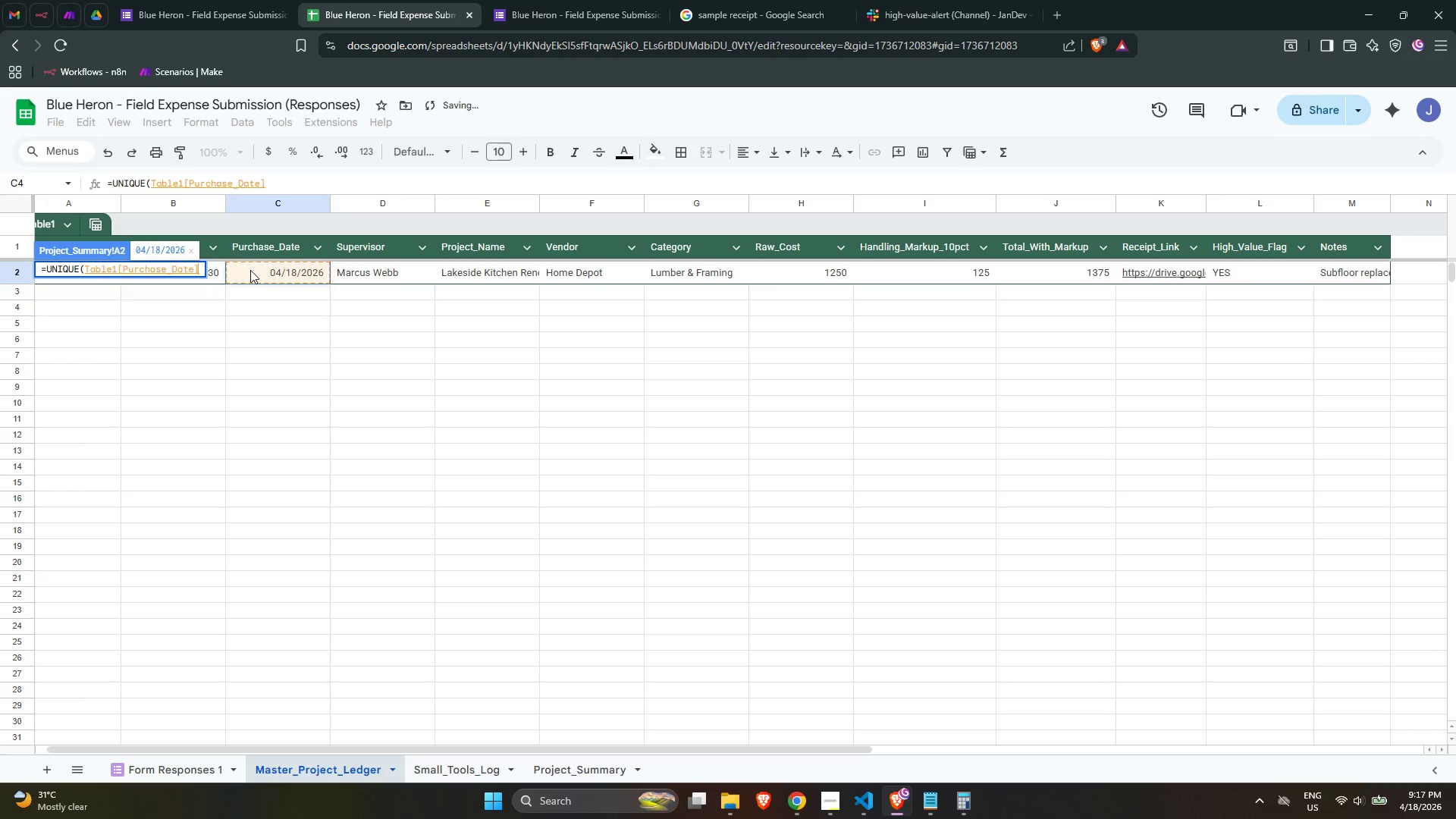 
key(ArrowLeft)
 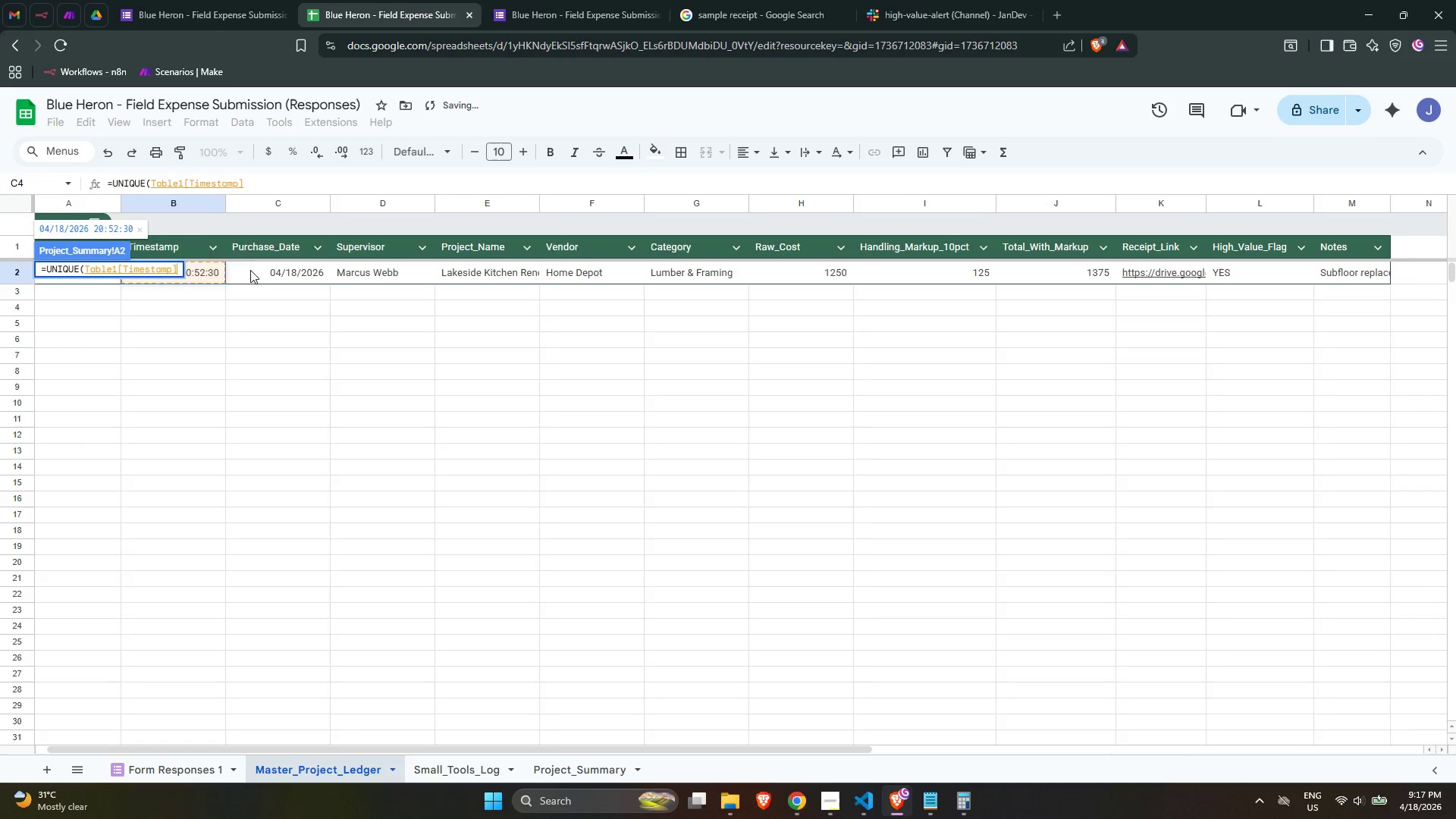 
key(ArrowLeft)
 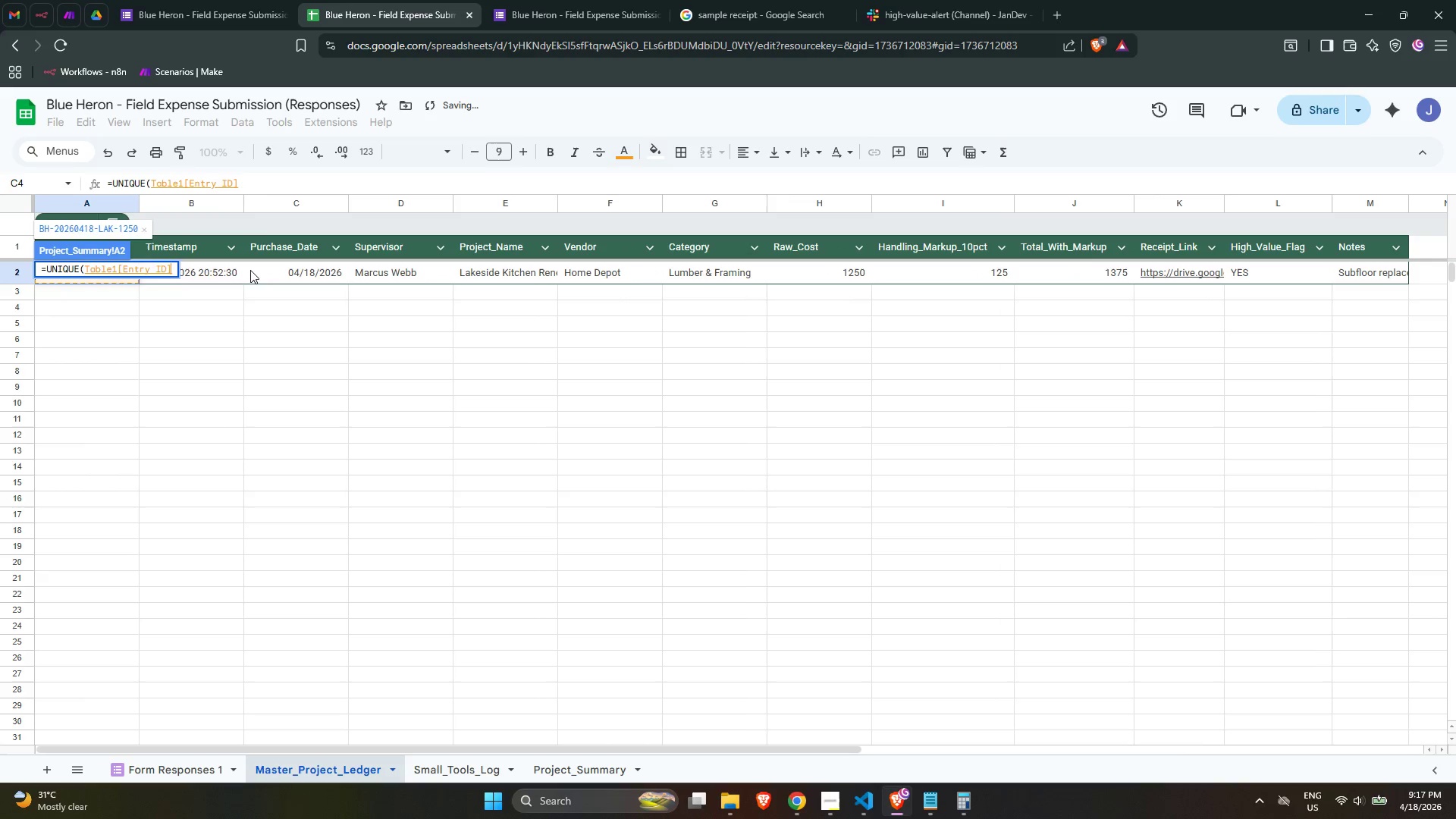 
key(ArrowLeft)
 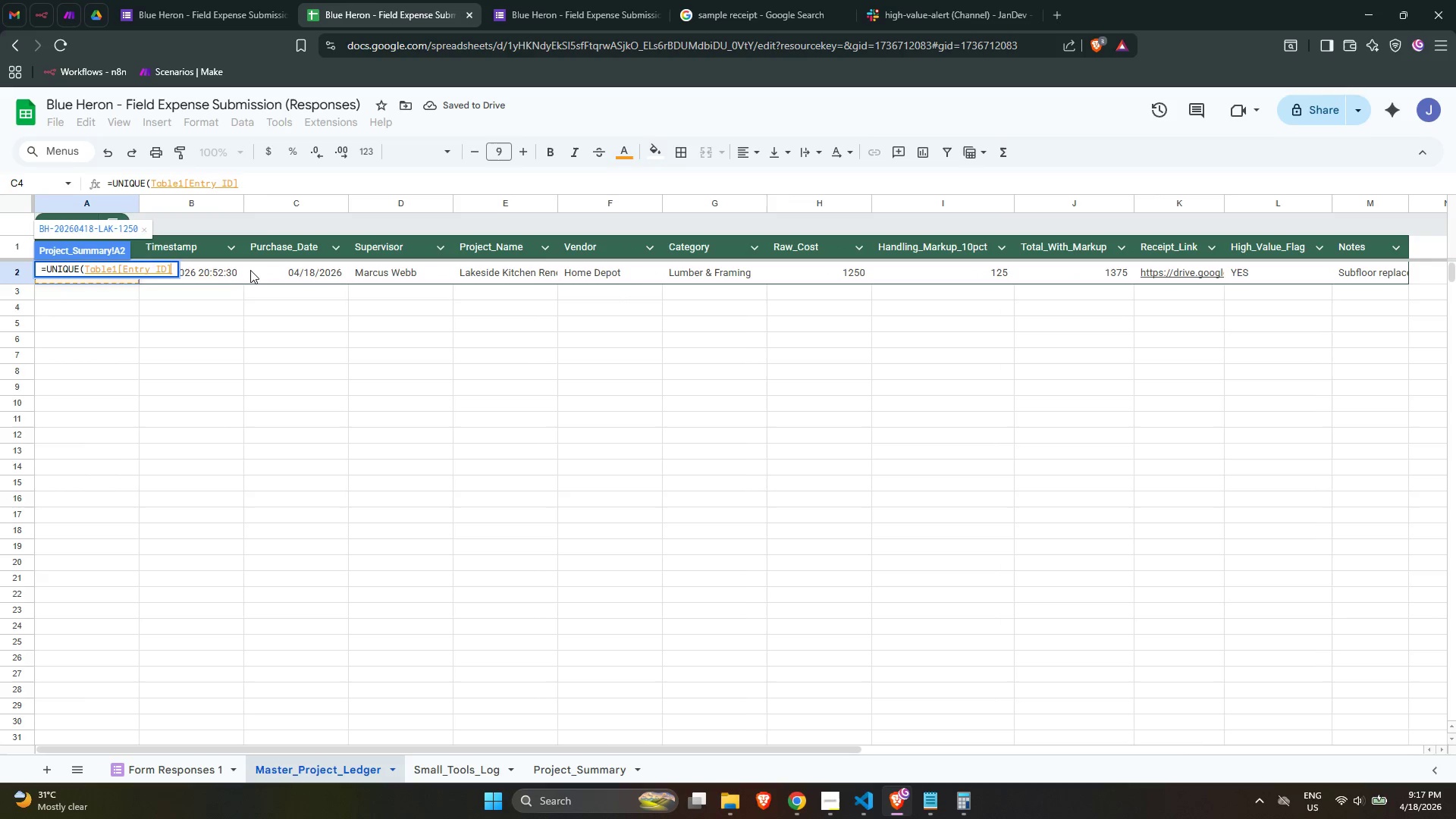 
key(ArrowUp)
 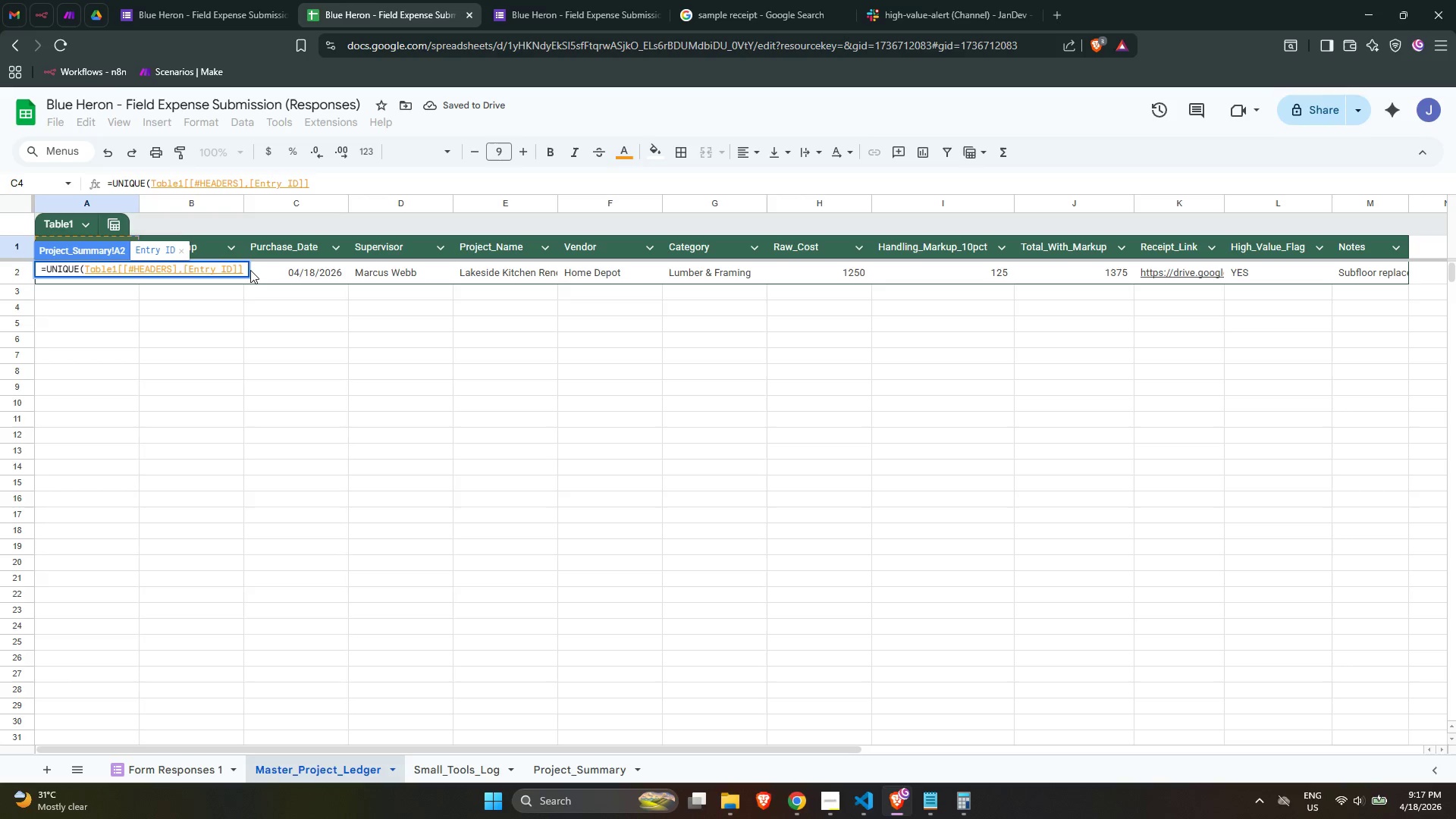 
key(ArrowDown)
 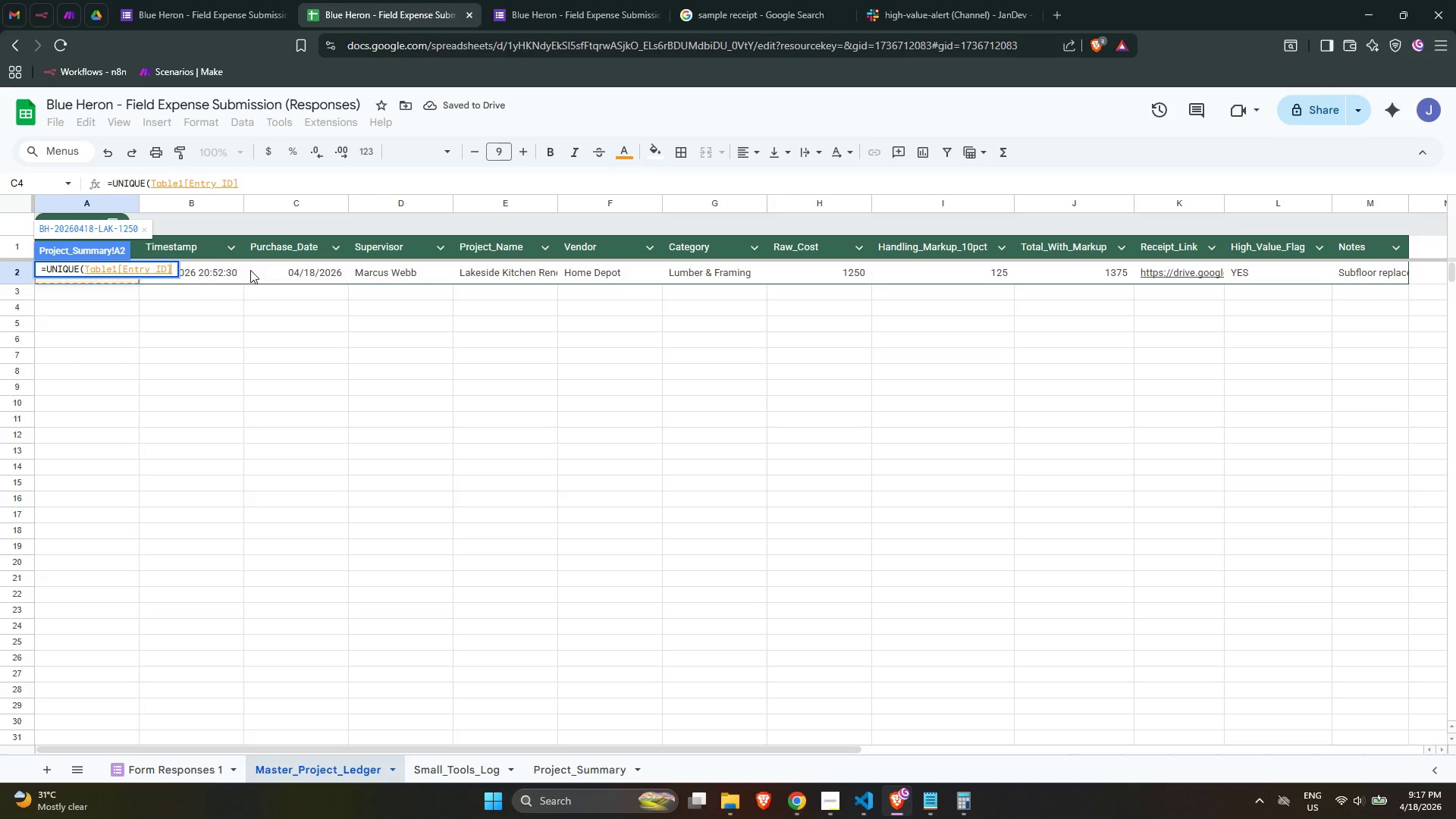 
hold_key(key=ControlLeft, duration=0.38)
 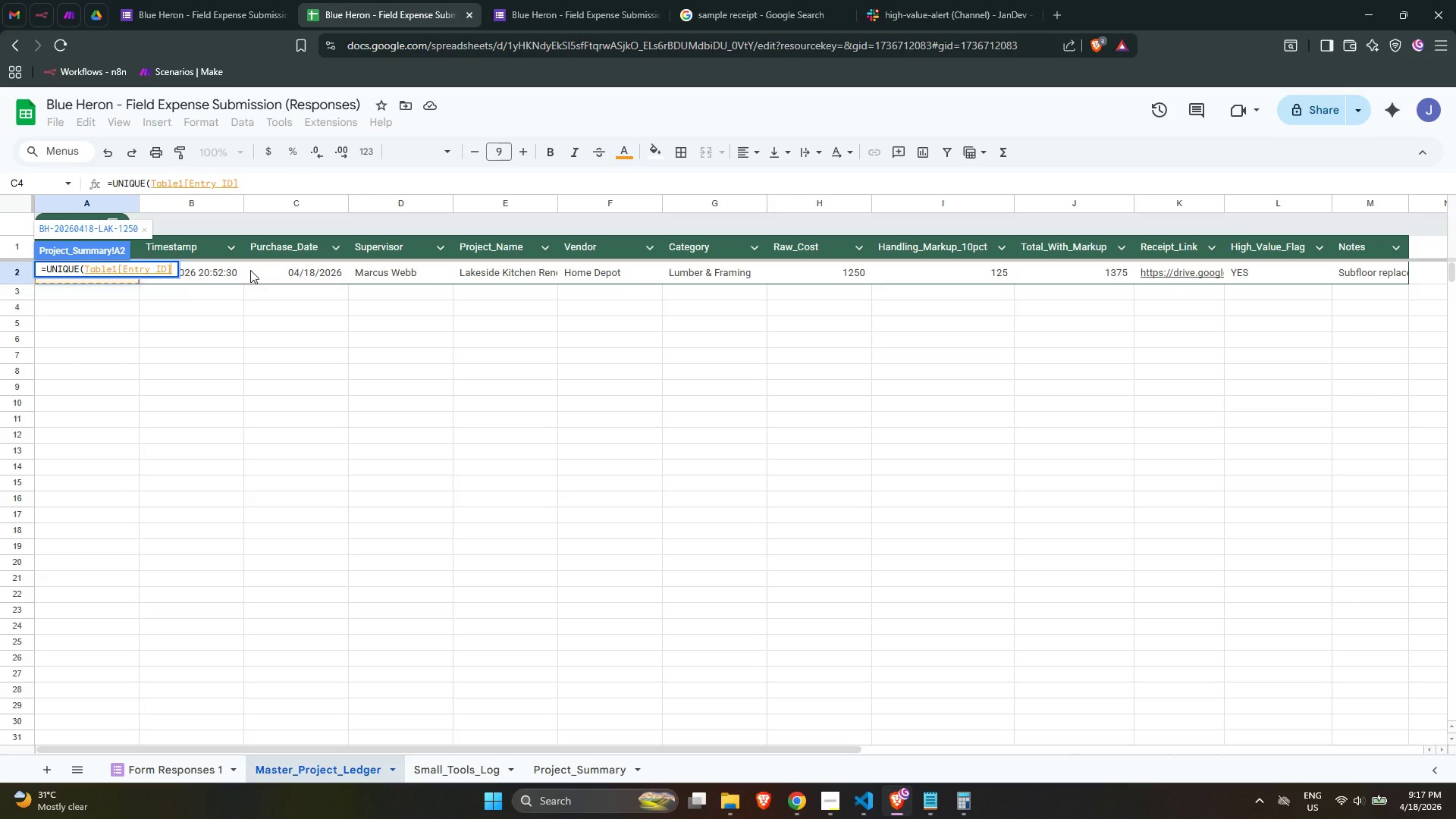 
hold_key(key=ShiftLeft, duration=0.36)
 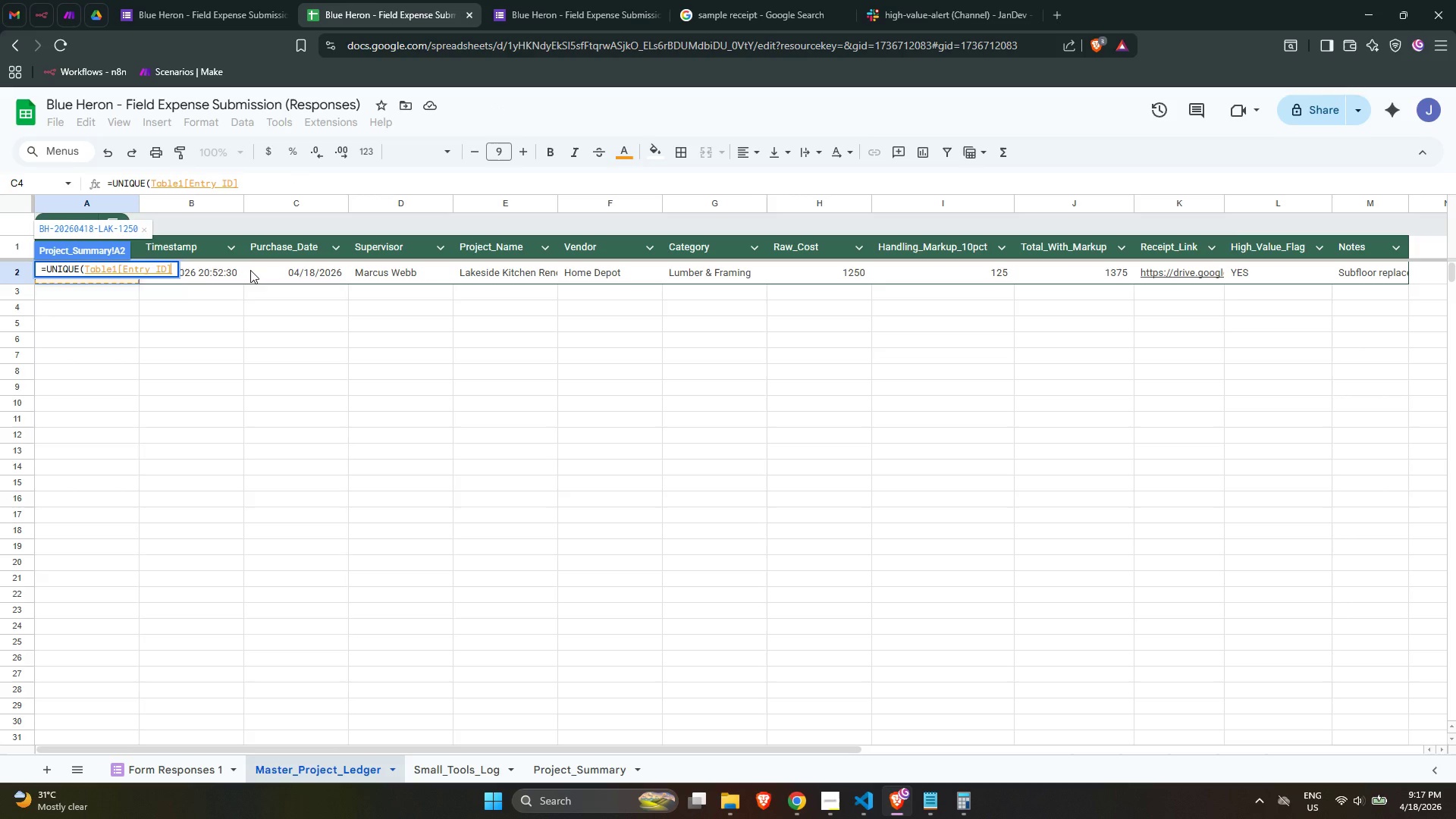 
key(Enter)
 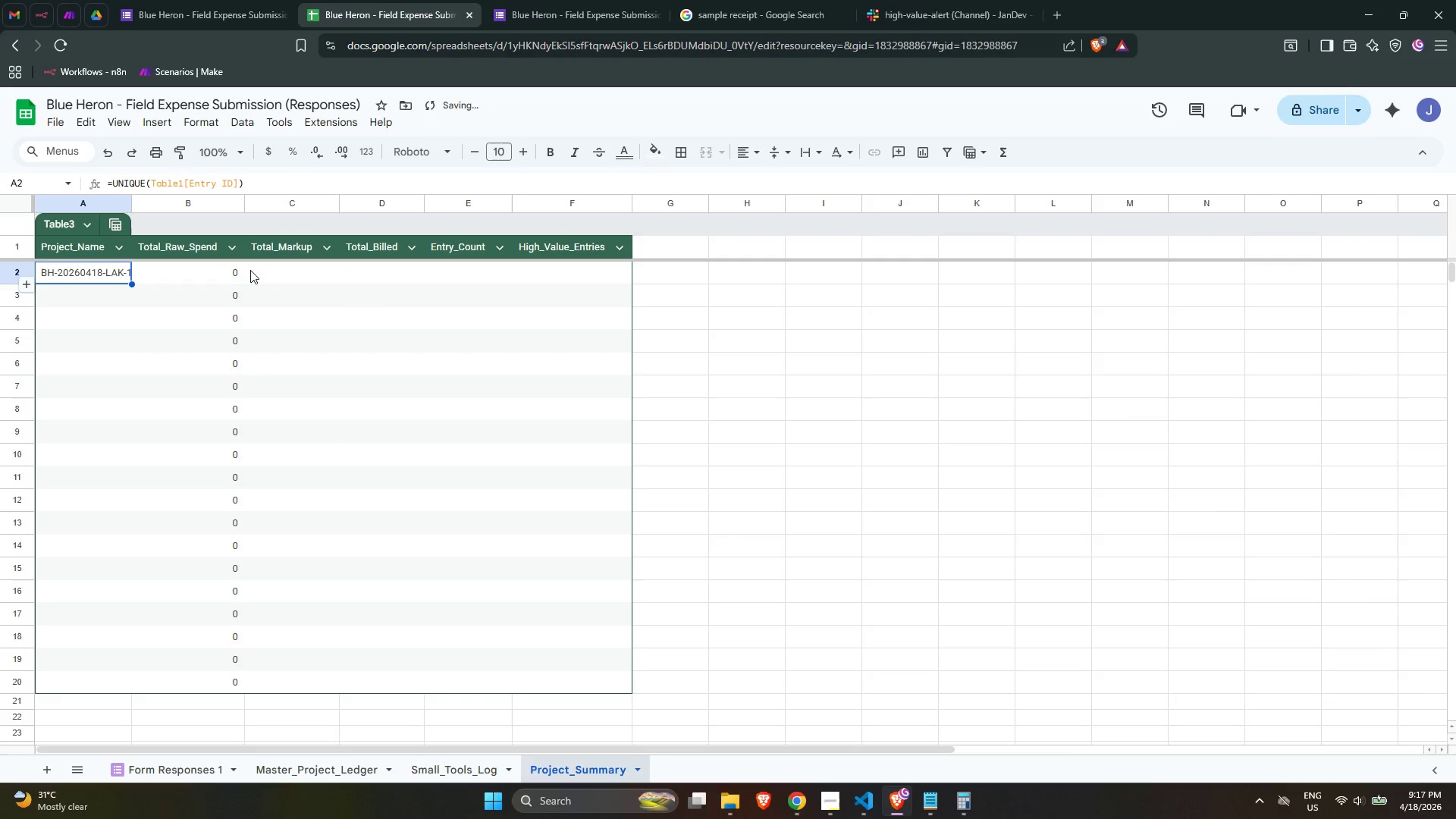 
key(Control+Z)
 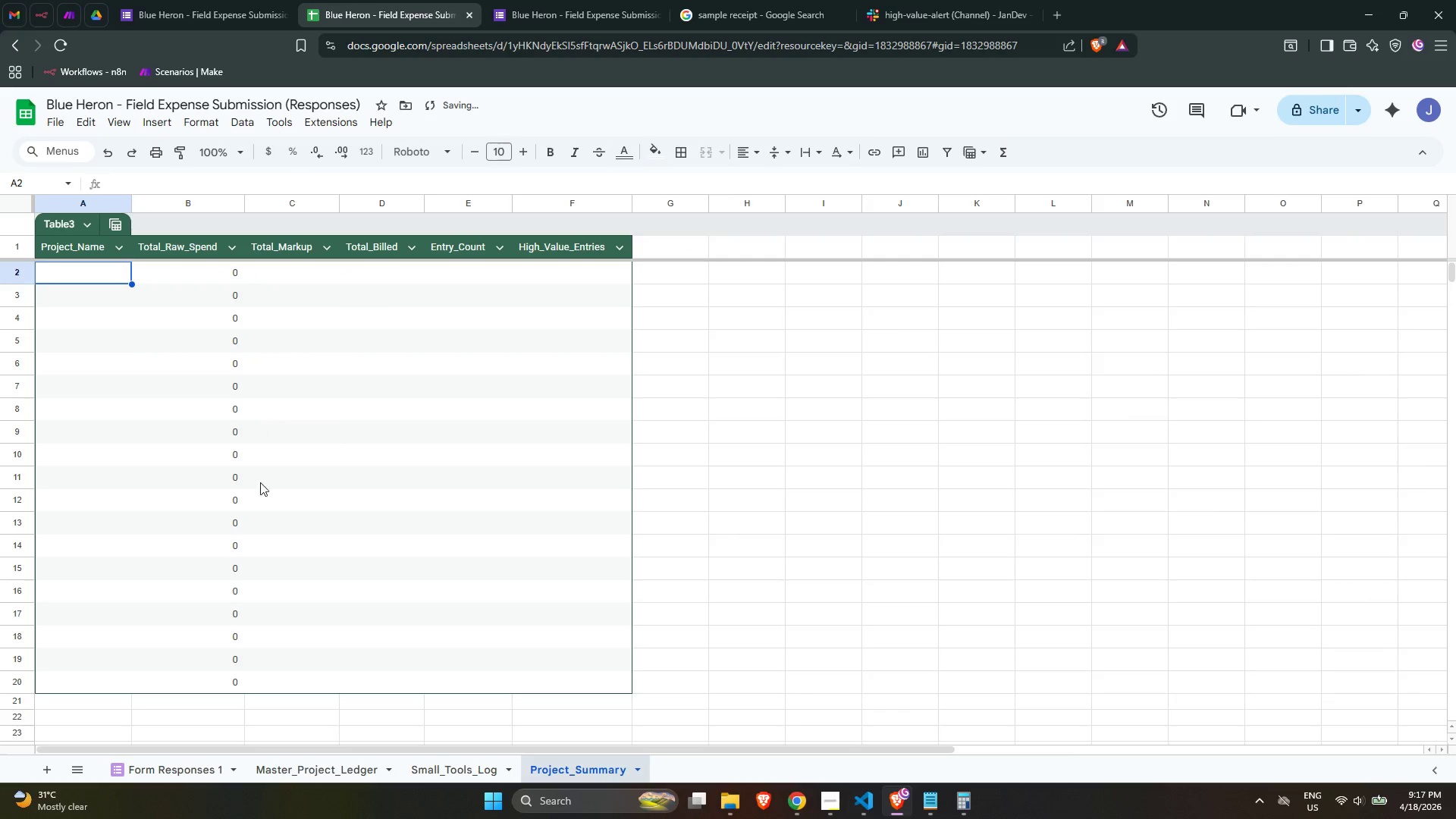 
key(Control+Y)
 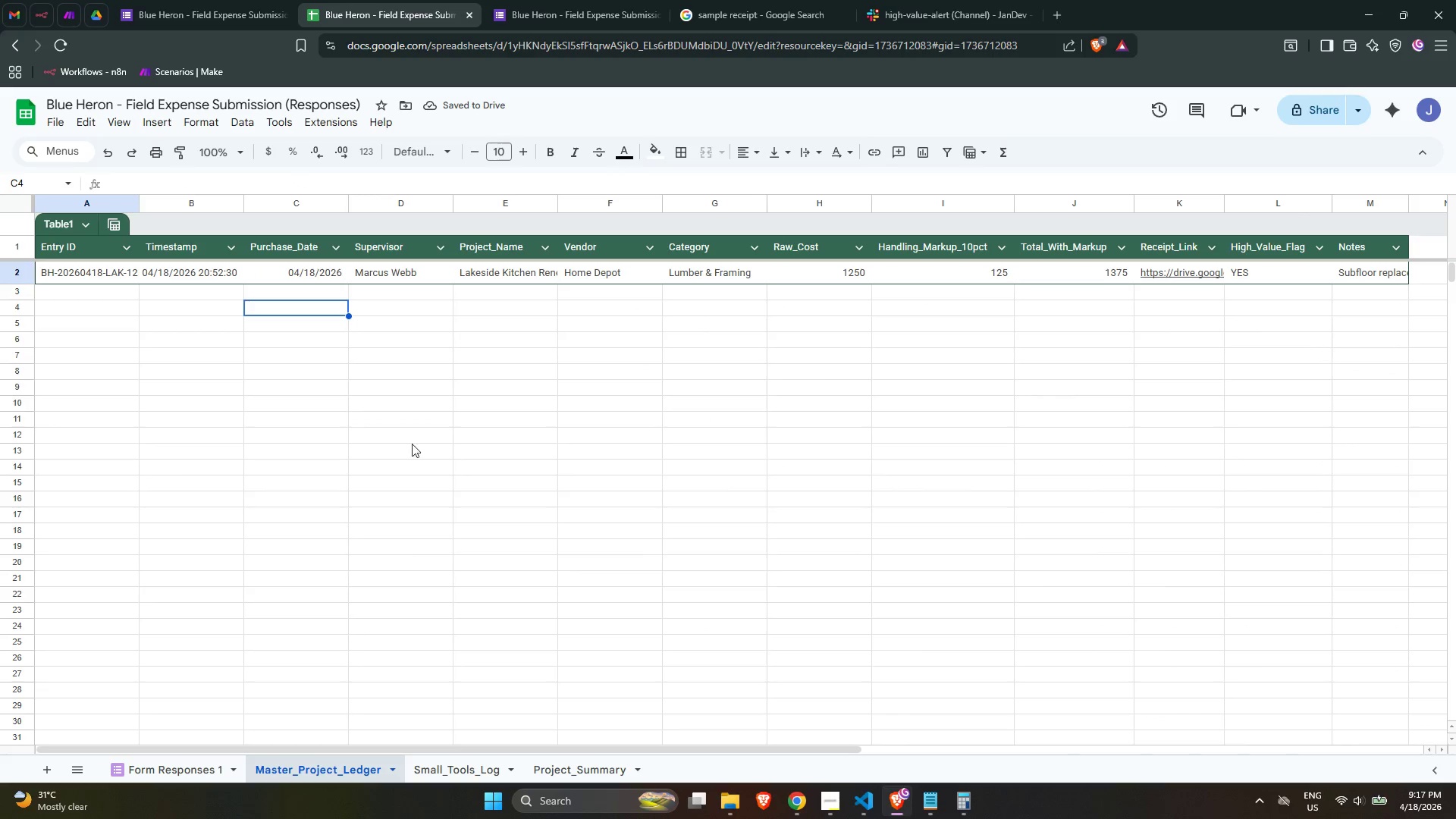 
left_click([393, 281])
 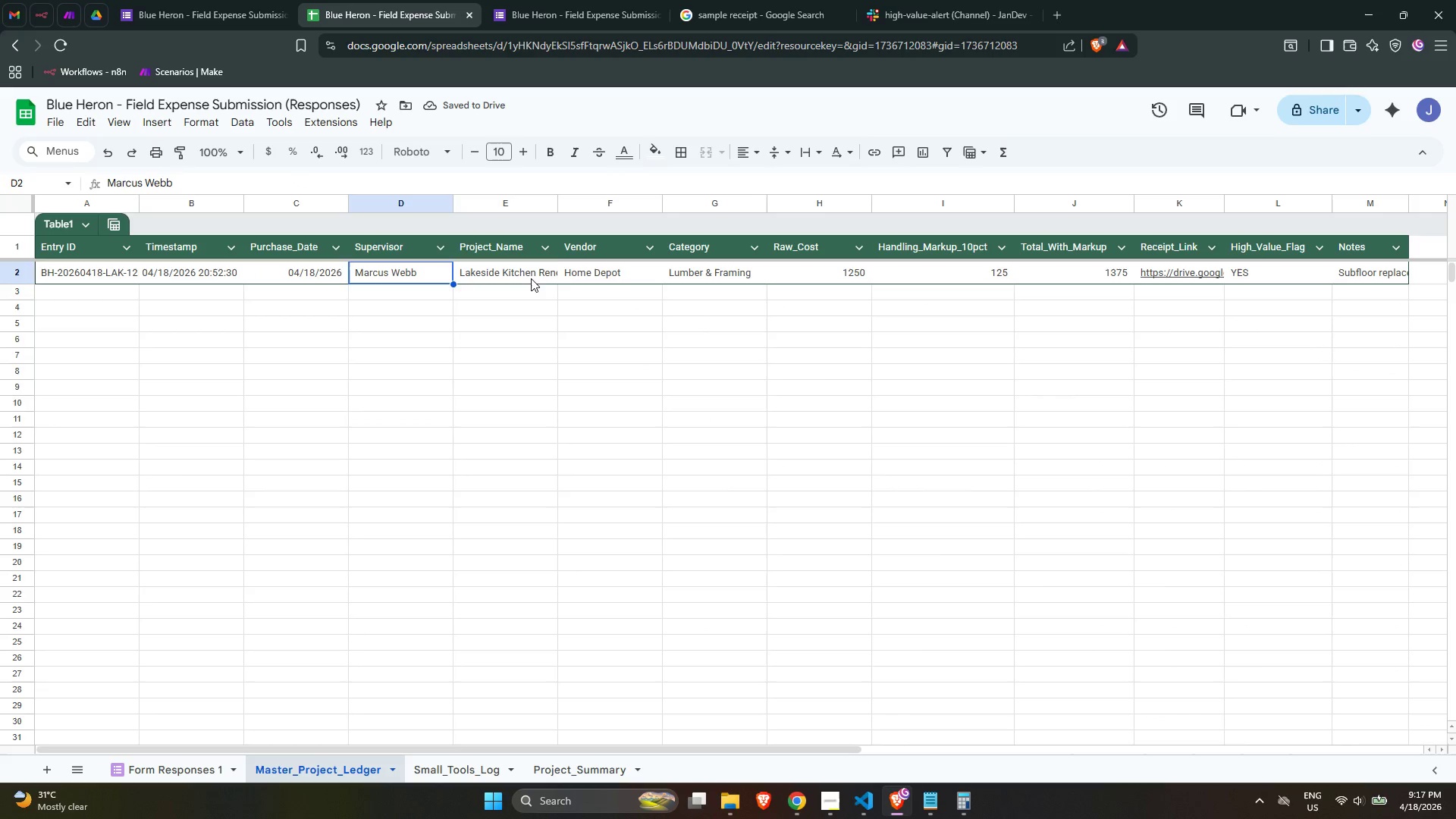 
left_click([529, 278])
 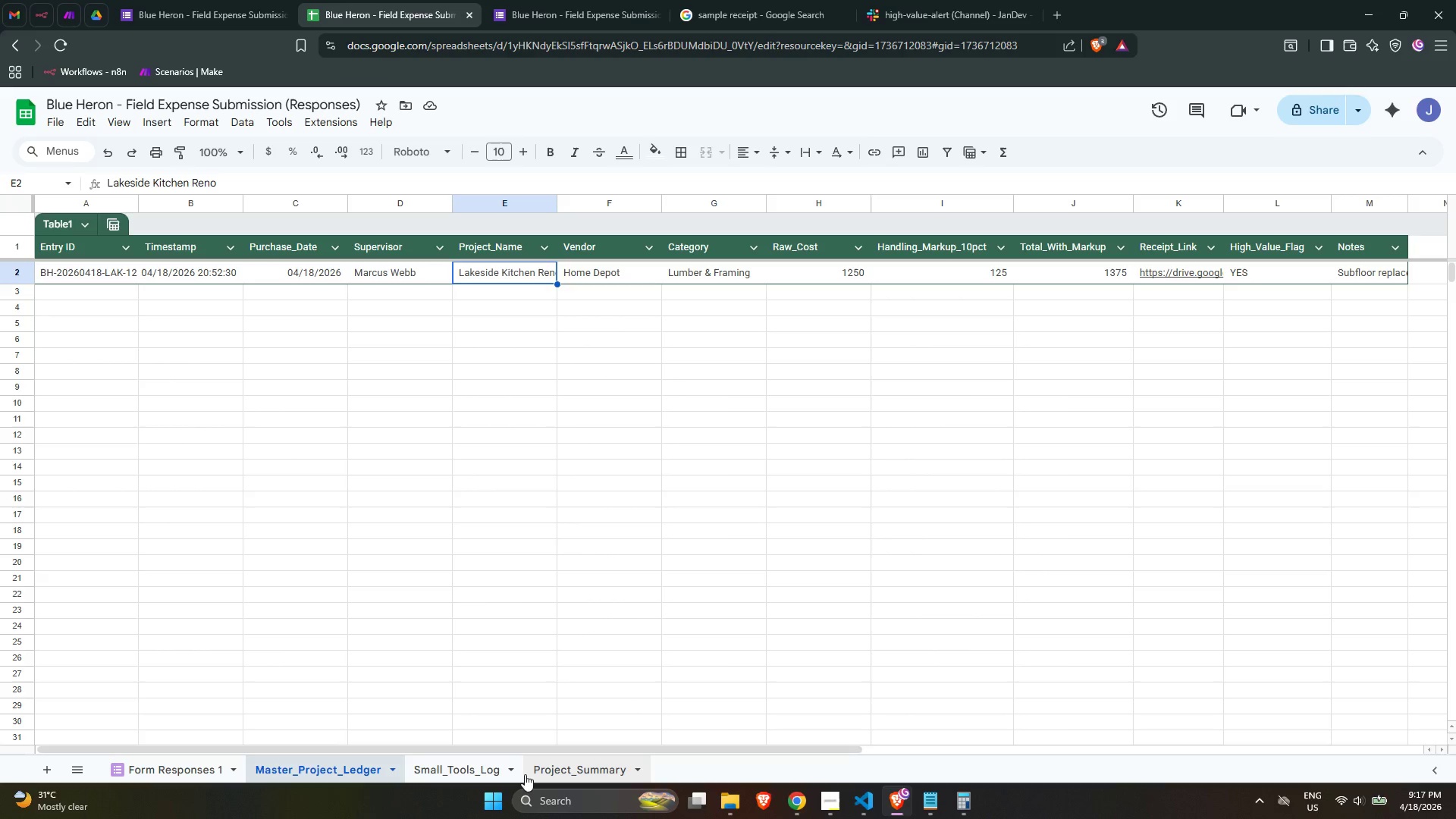 
left_click([547, 767])
 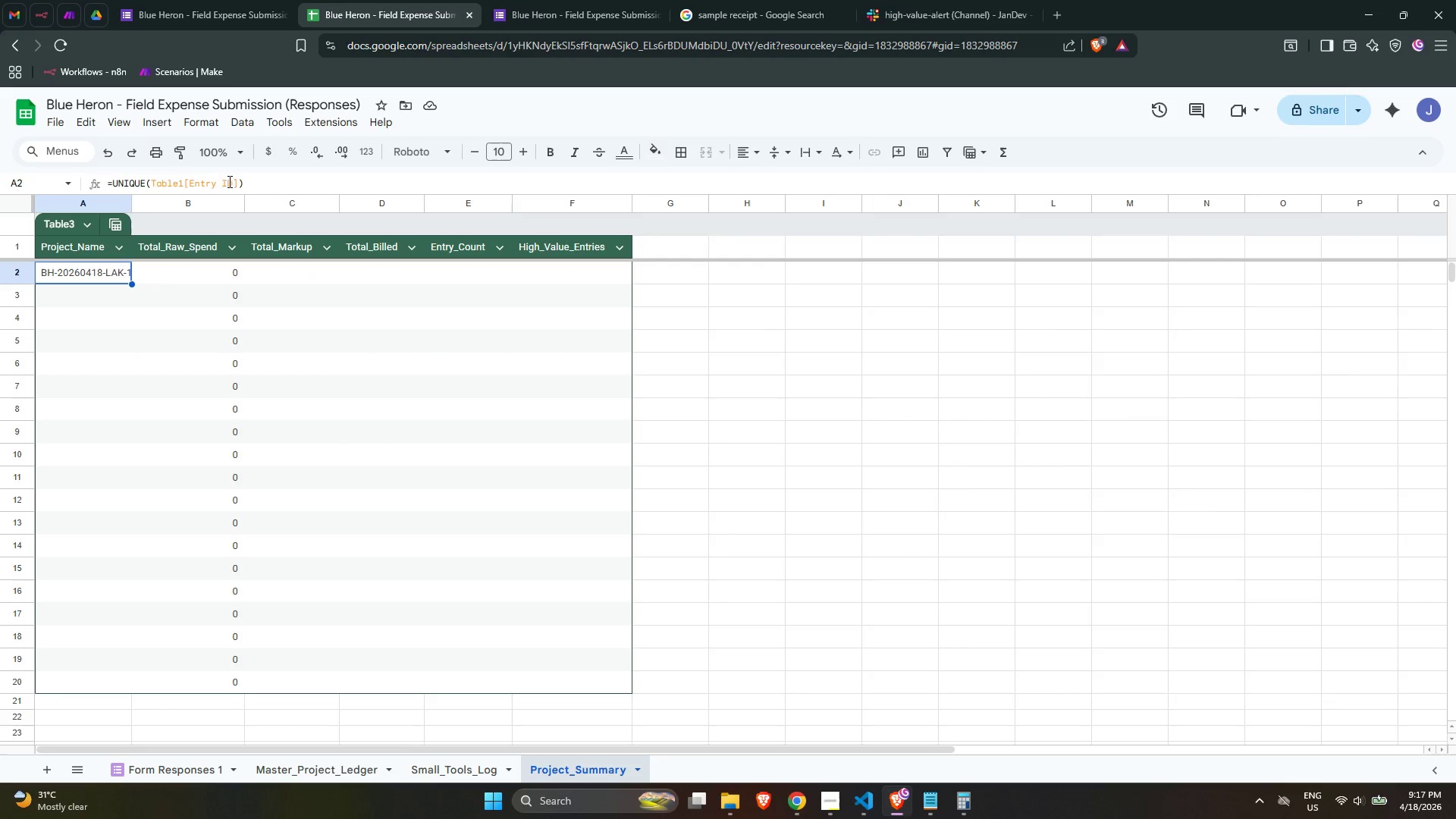 
left_click_drag(start_coordinate=[237, 185], to_coordinate=[150, 181])
 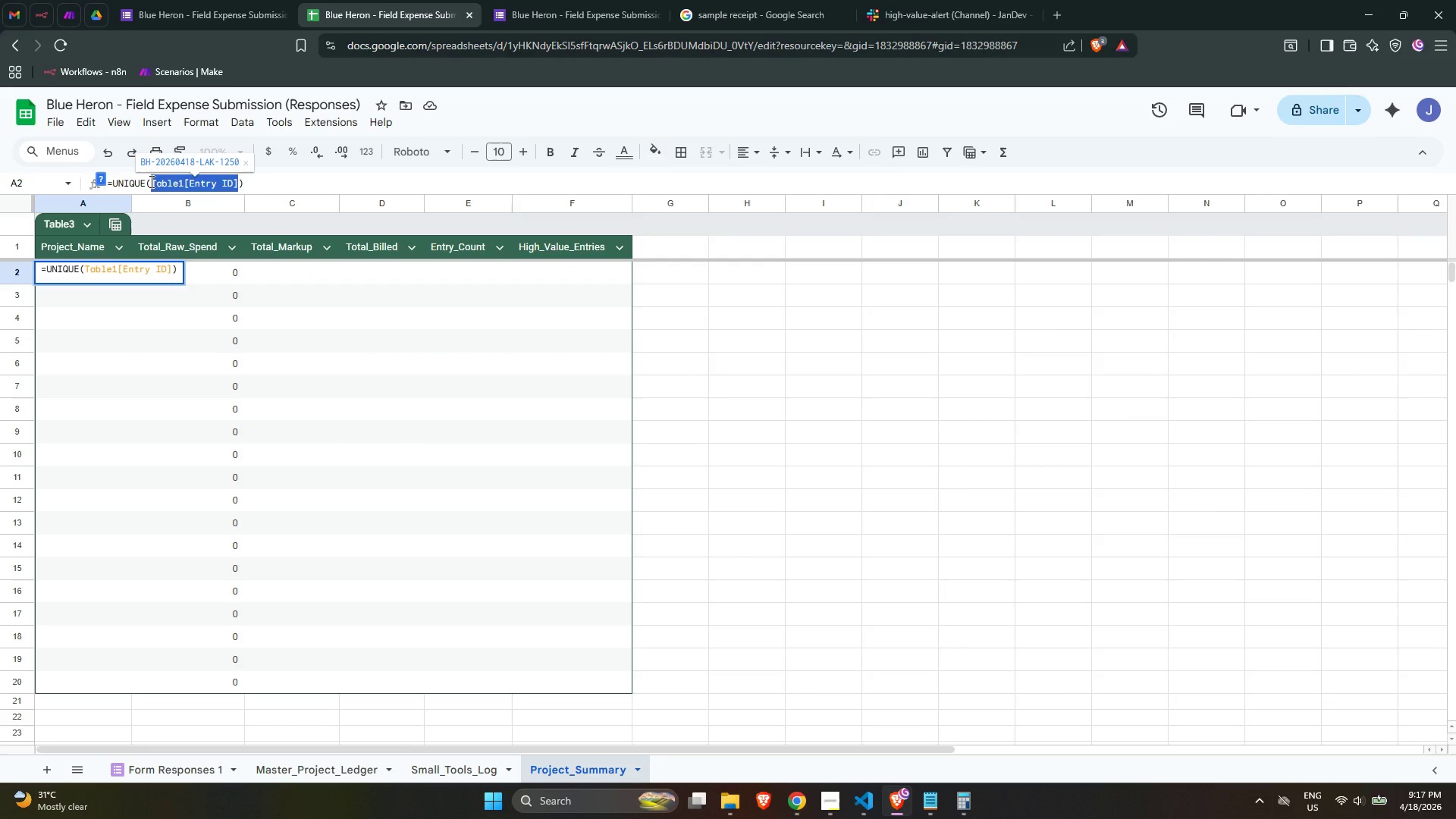 
key(Backspace)
 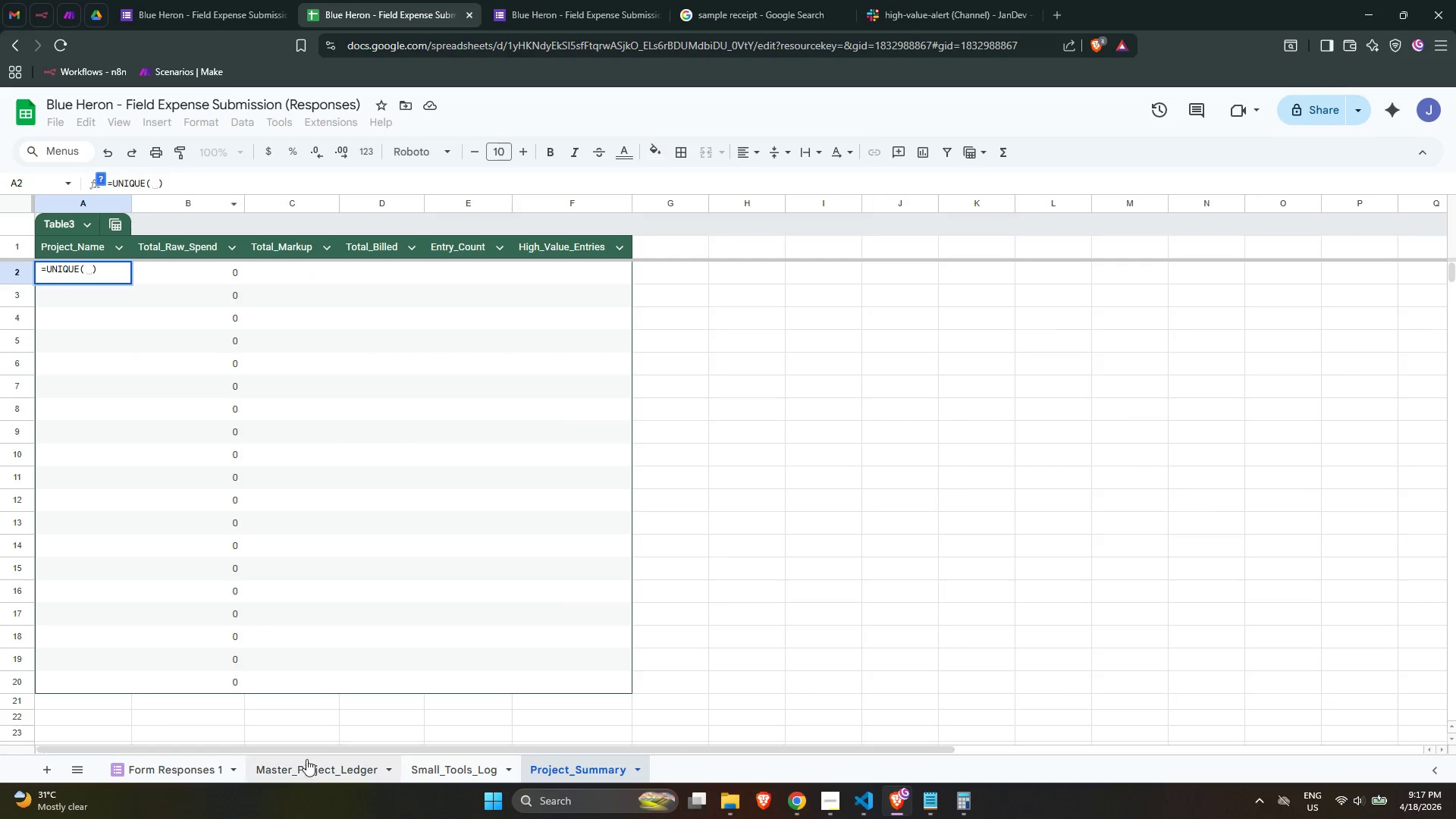 
left_click([296, 772])
 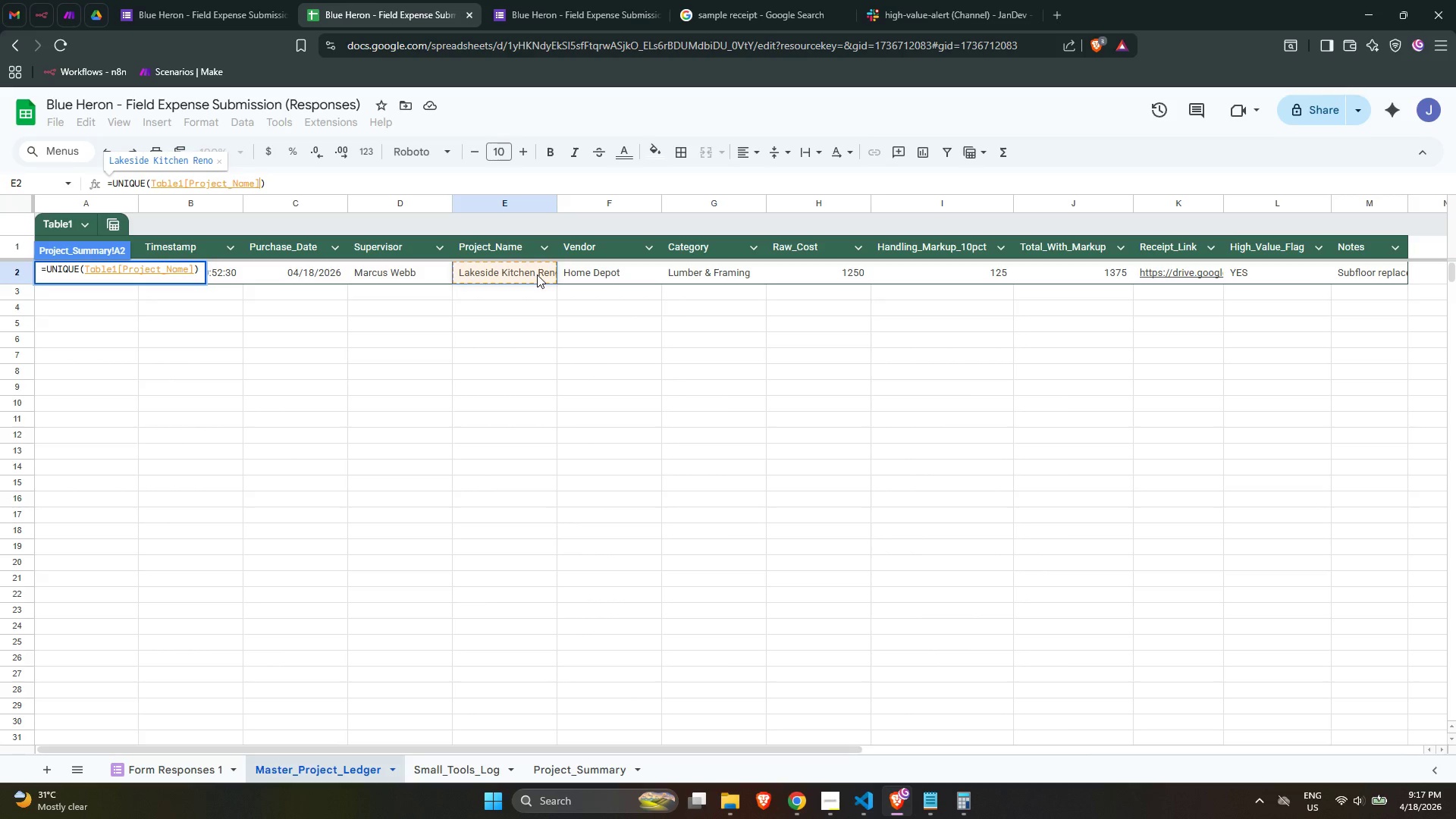 
wait(6.06)
 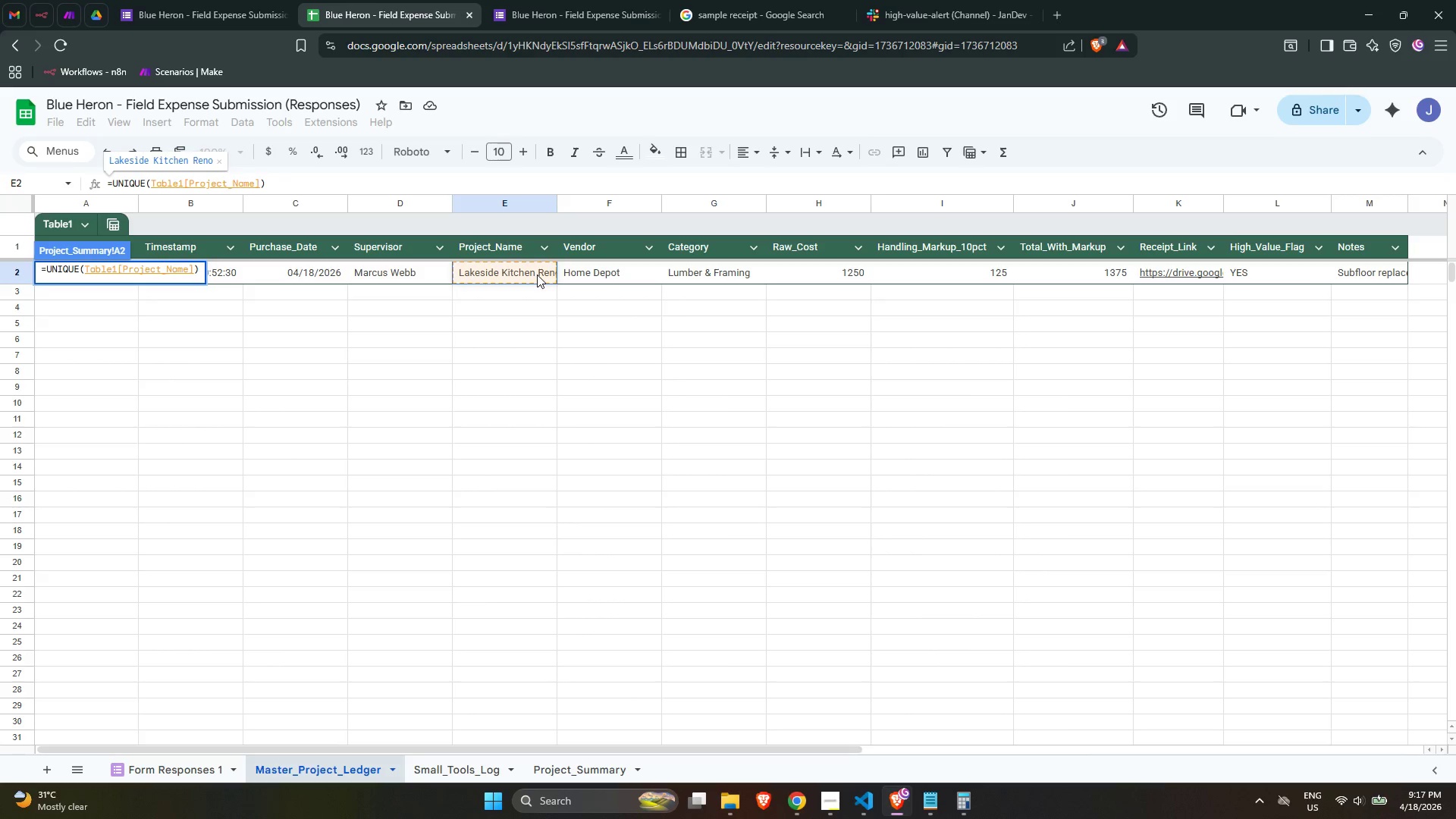 
key(Control+Shift+ArrowDown)
 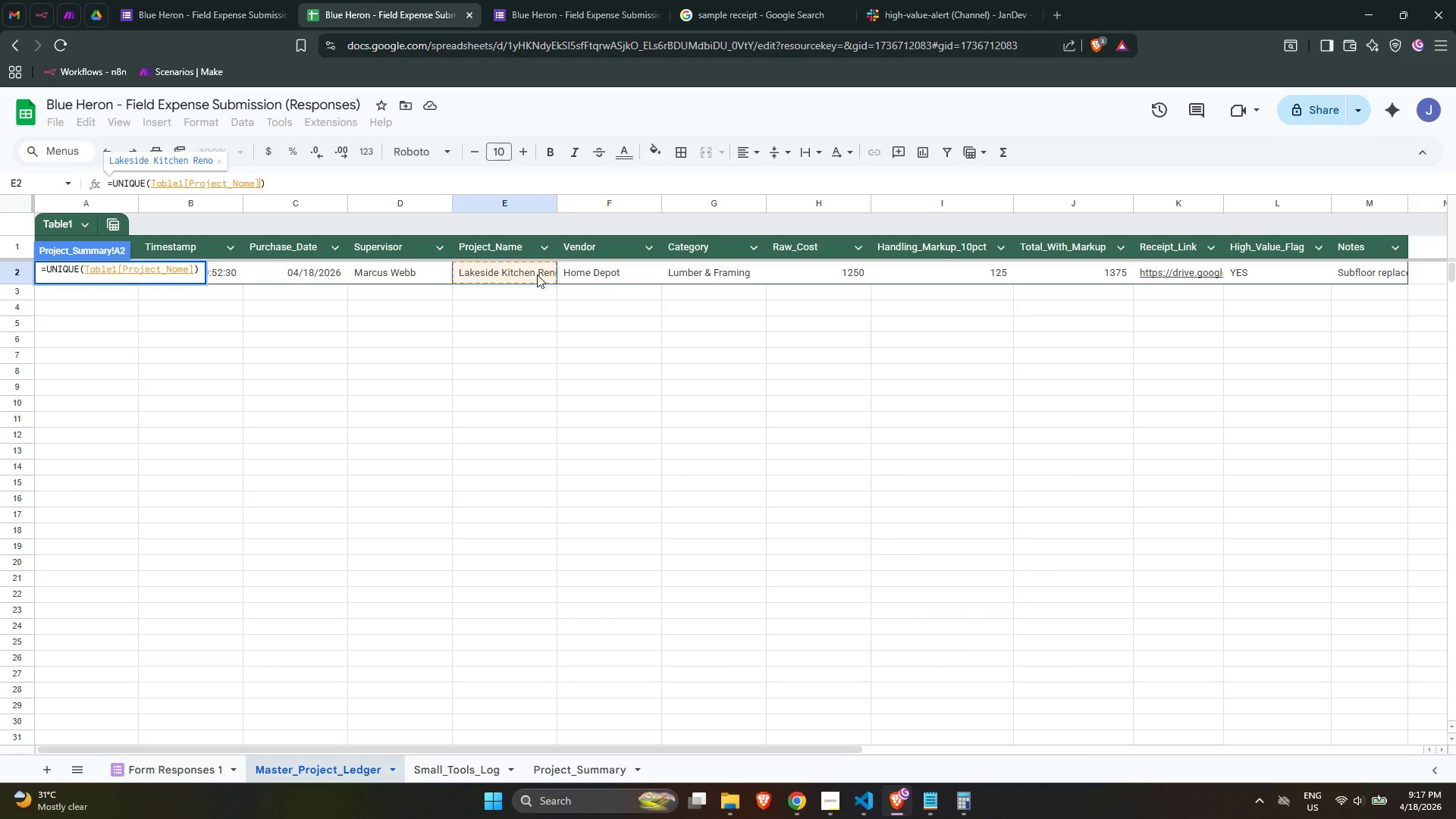 
key(Control+Shift+ArrowDown)
 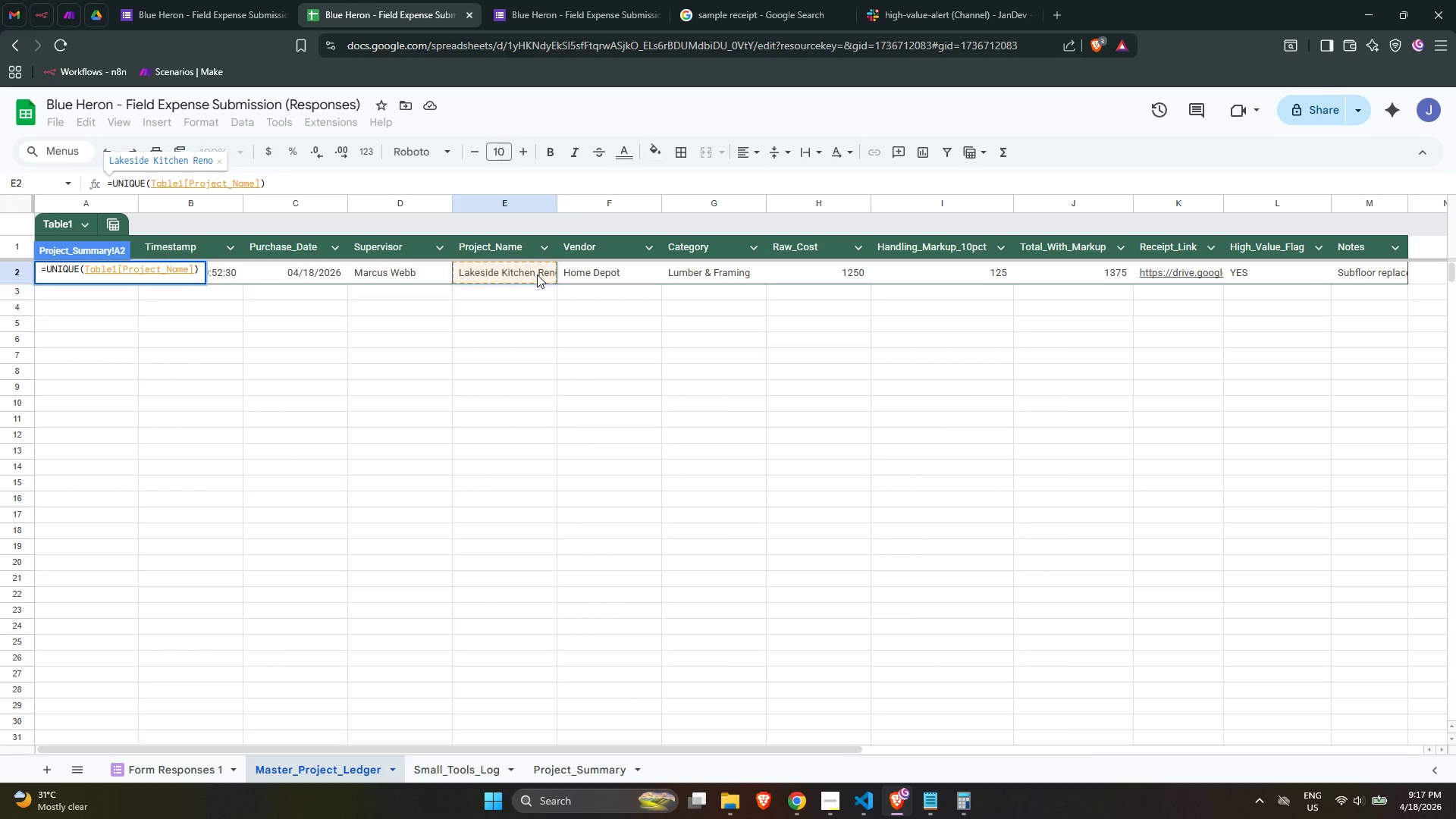 
key(Enter)
 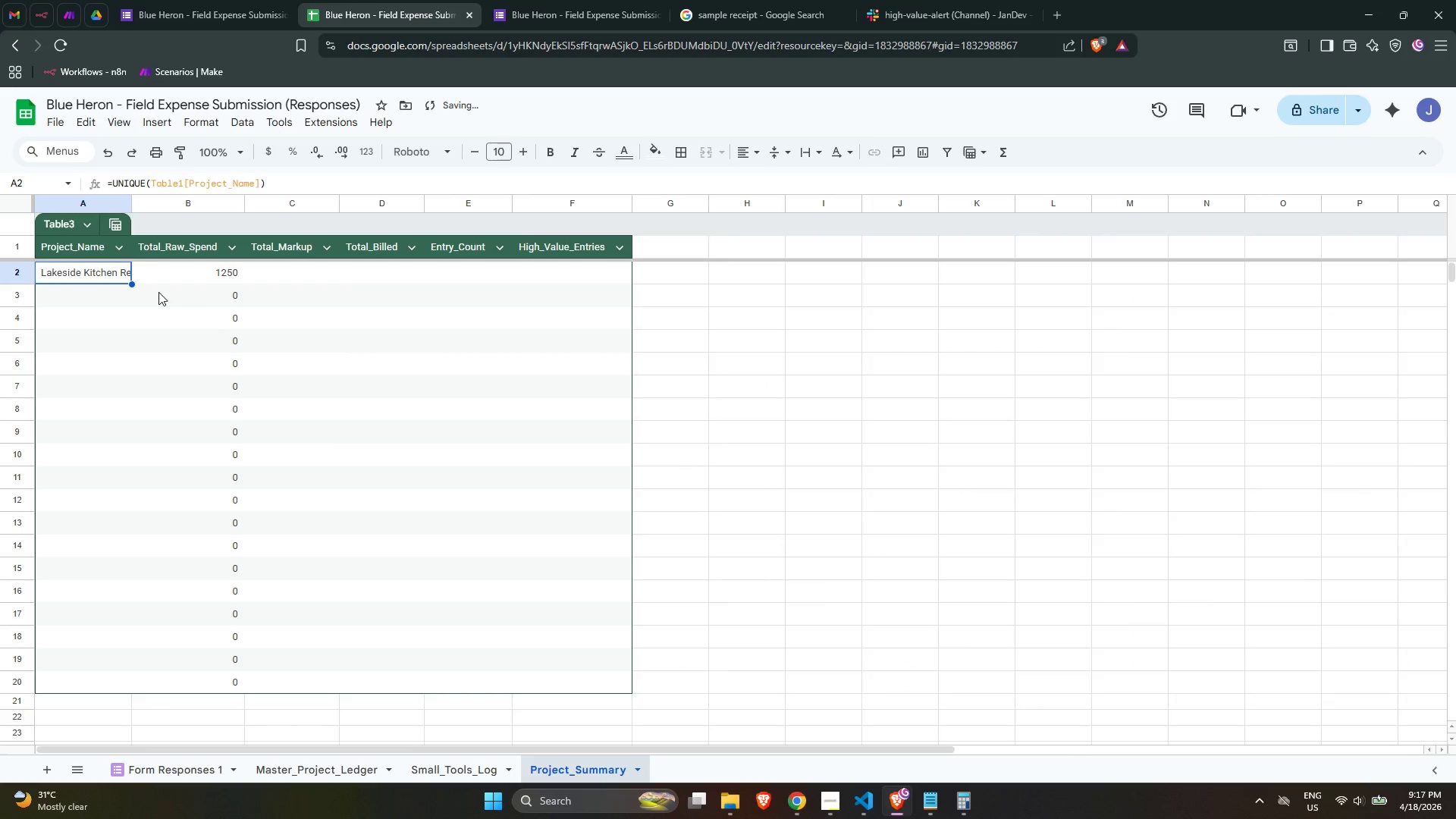 
left_click([163, 275])
 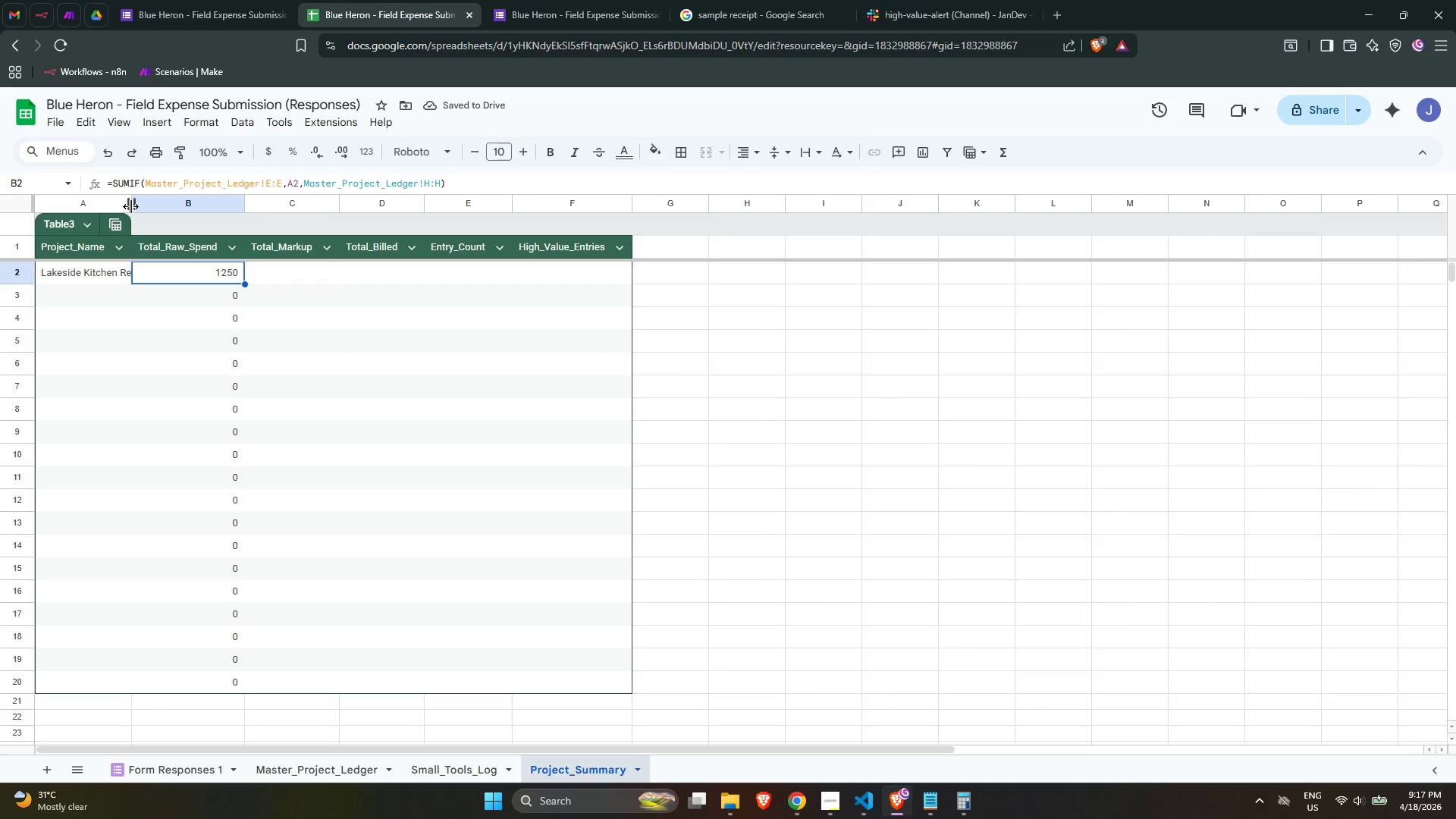 
double_click([130, 206])
 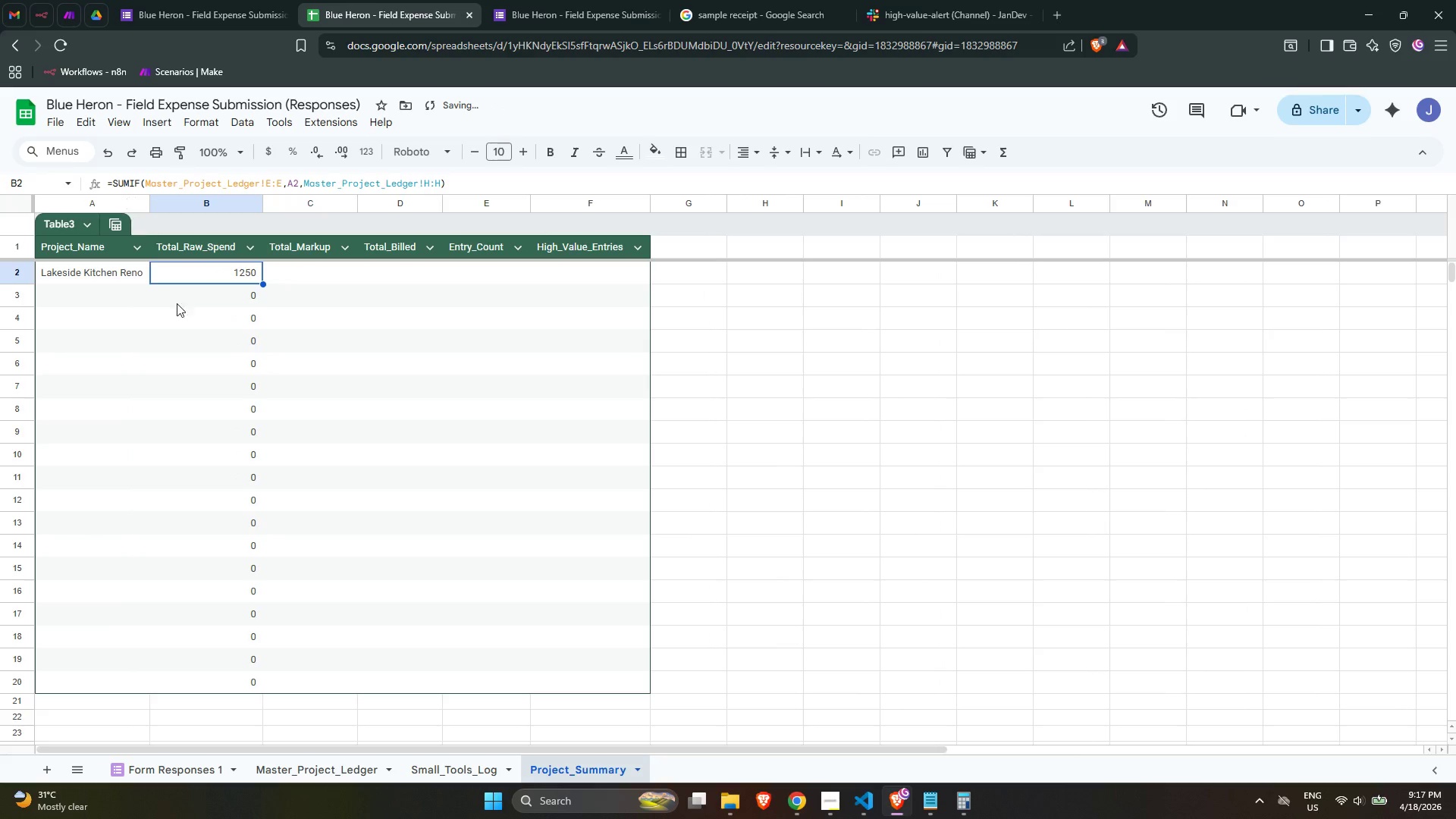 
left_click([195, 349])
 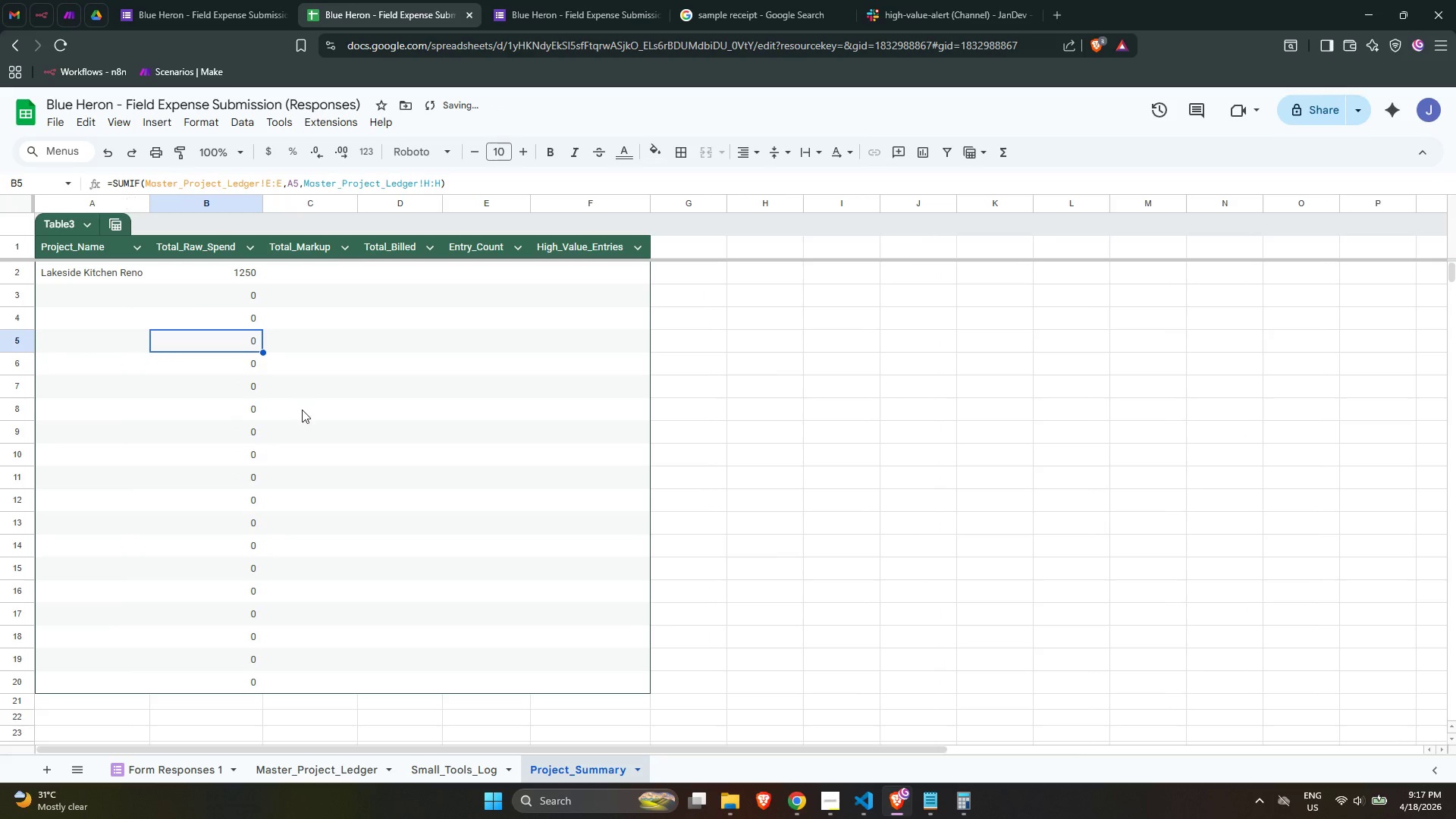 
left_click([335, 403])
 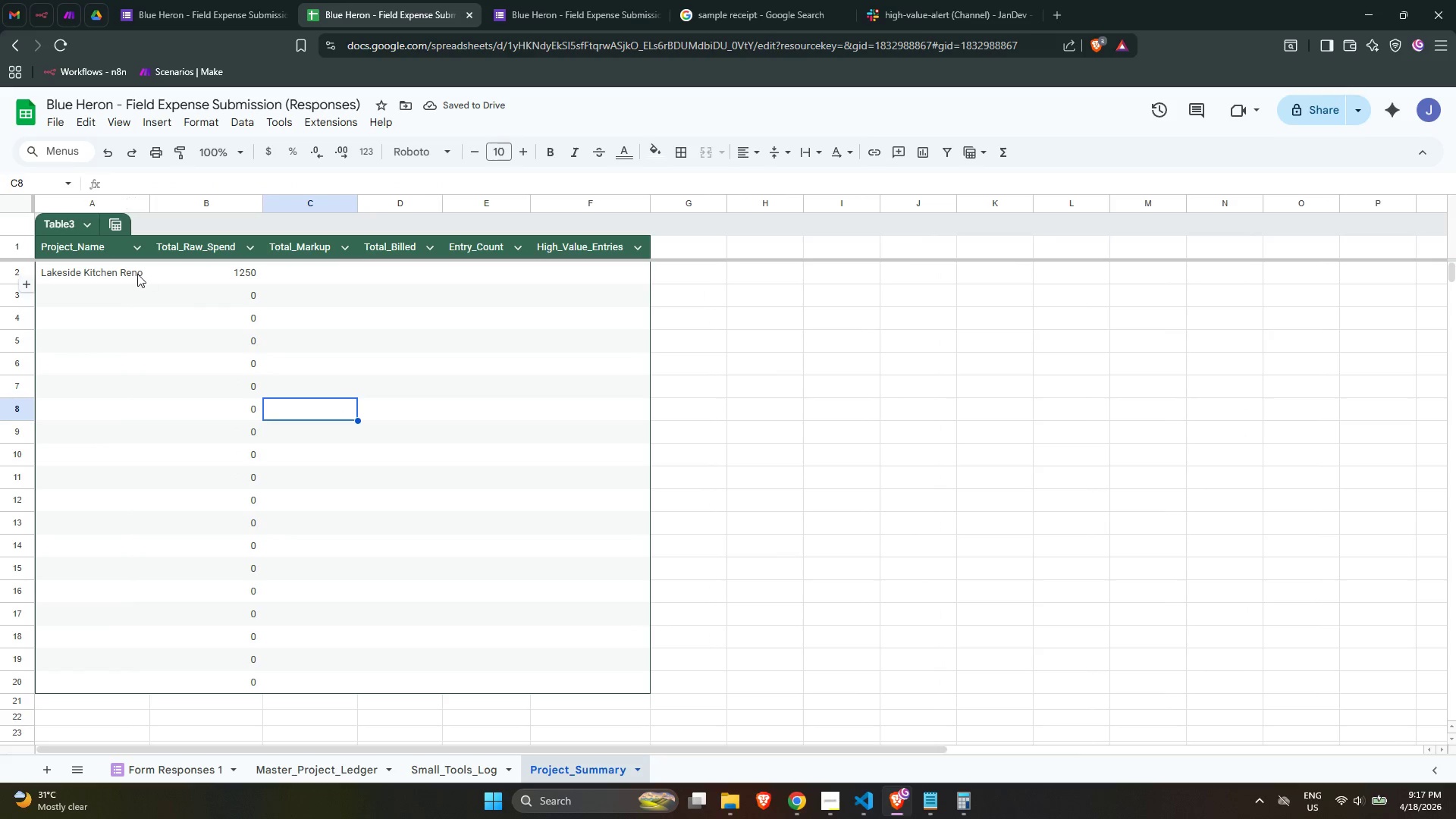 
left_click_drag(start_coordinate=[122, 266], to_coordinate=[601, 688])
 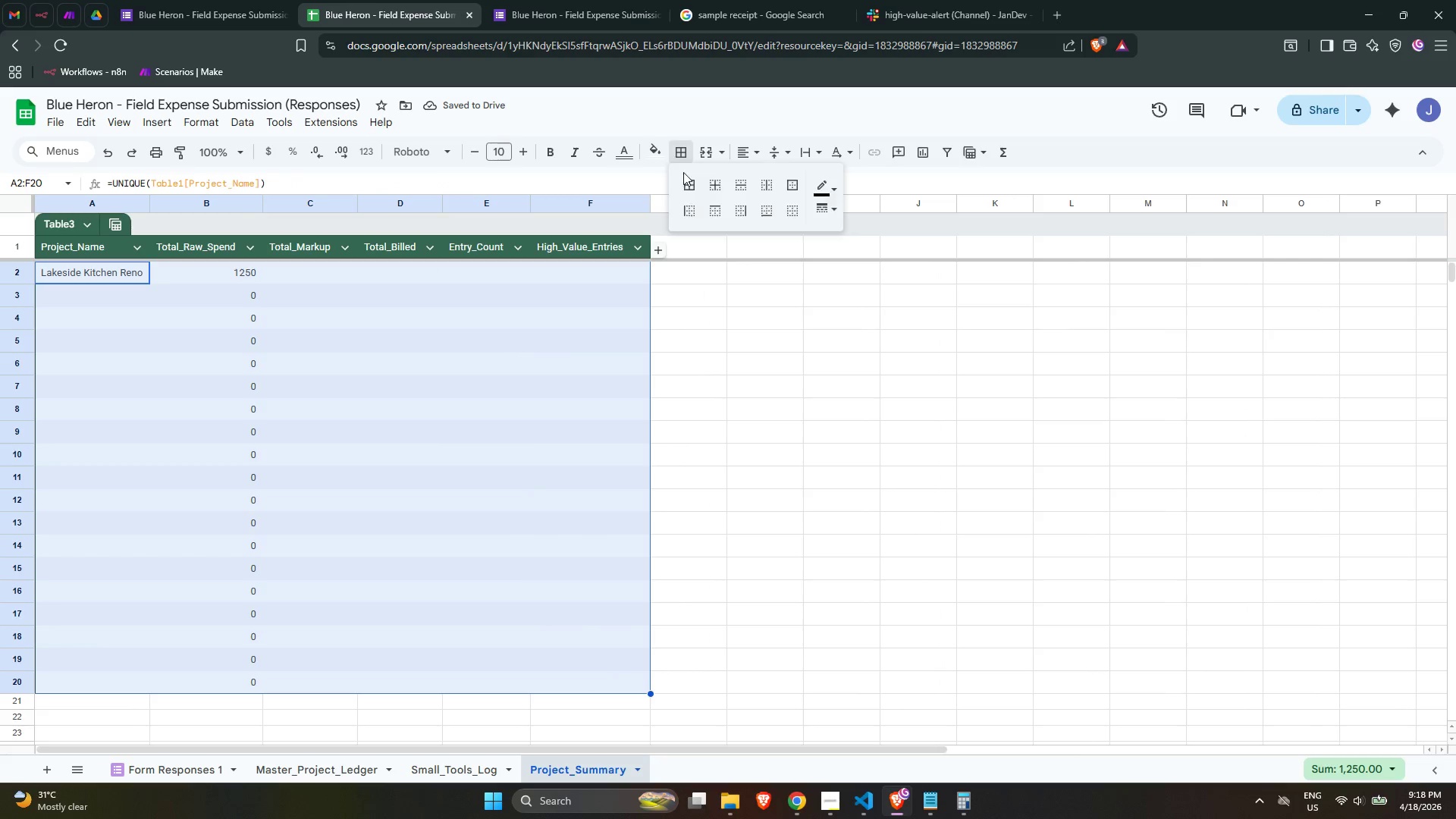 
double_click([693, 190])
 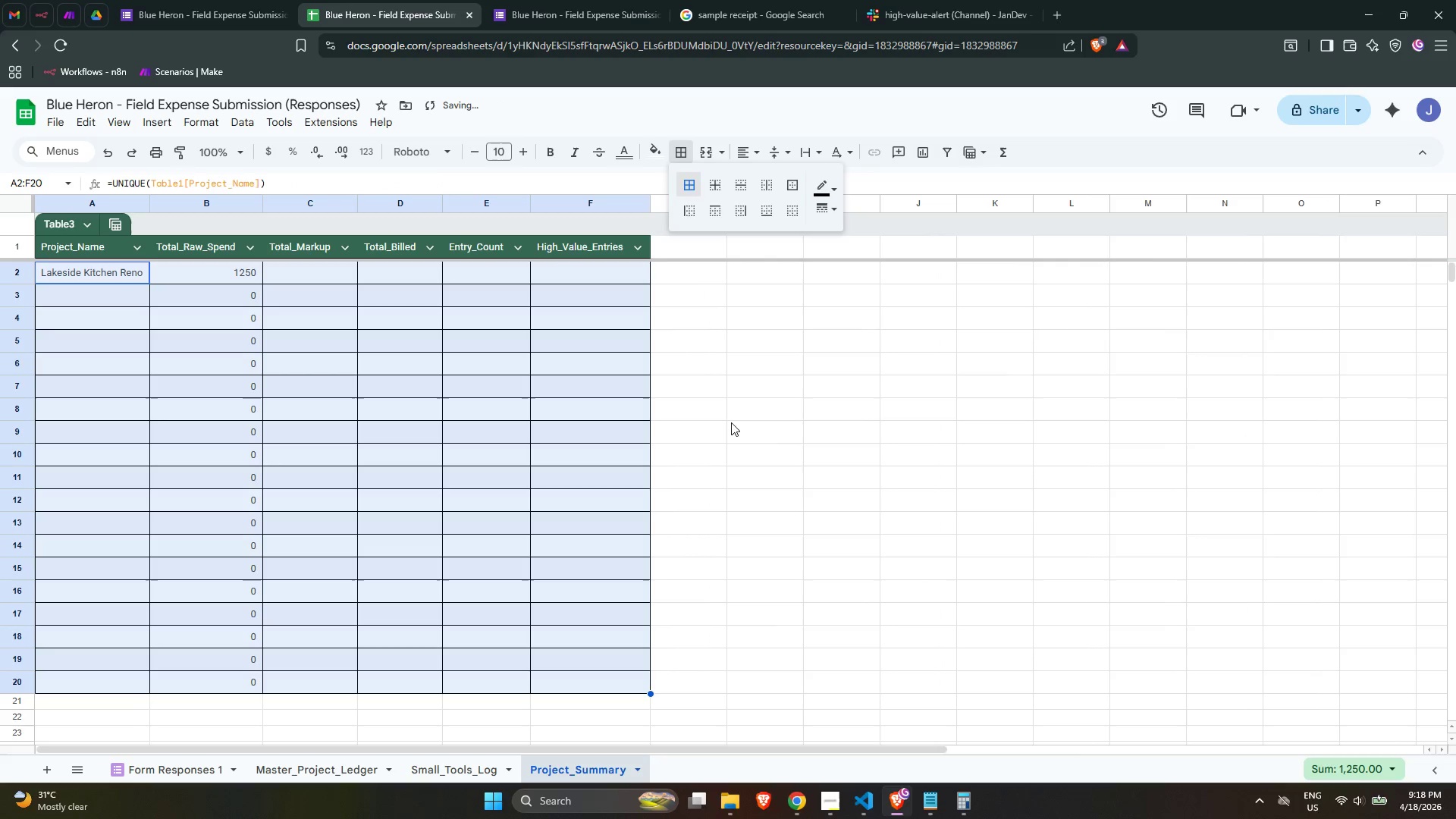 
triple_click([733, 428])
 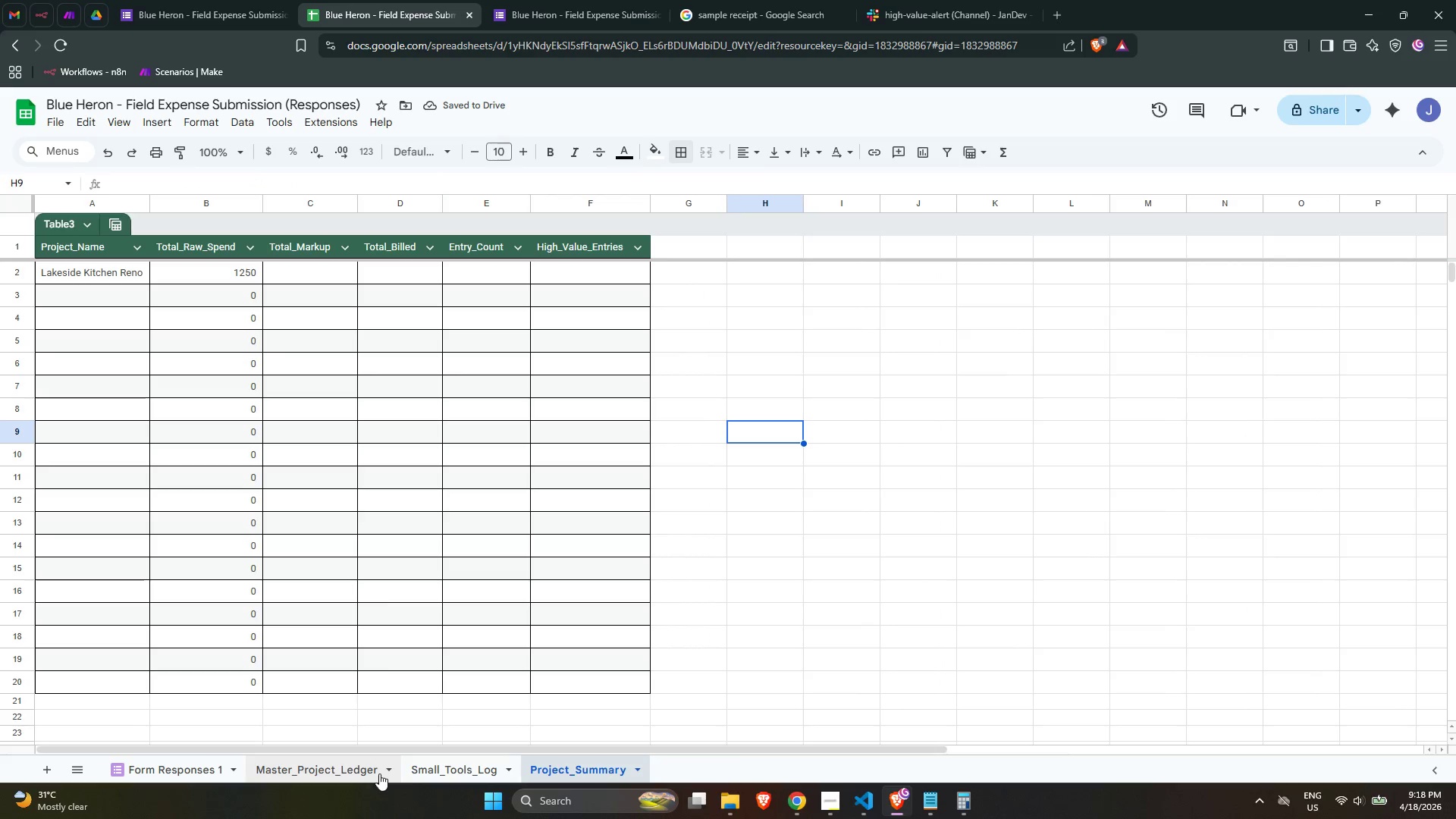 
wait(5.52)
 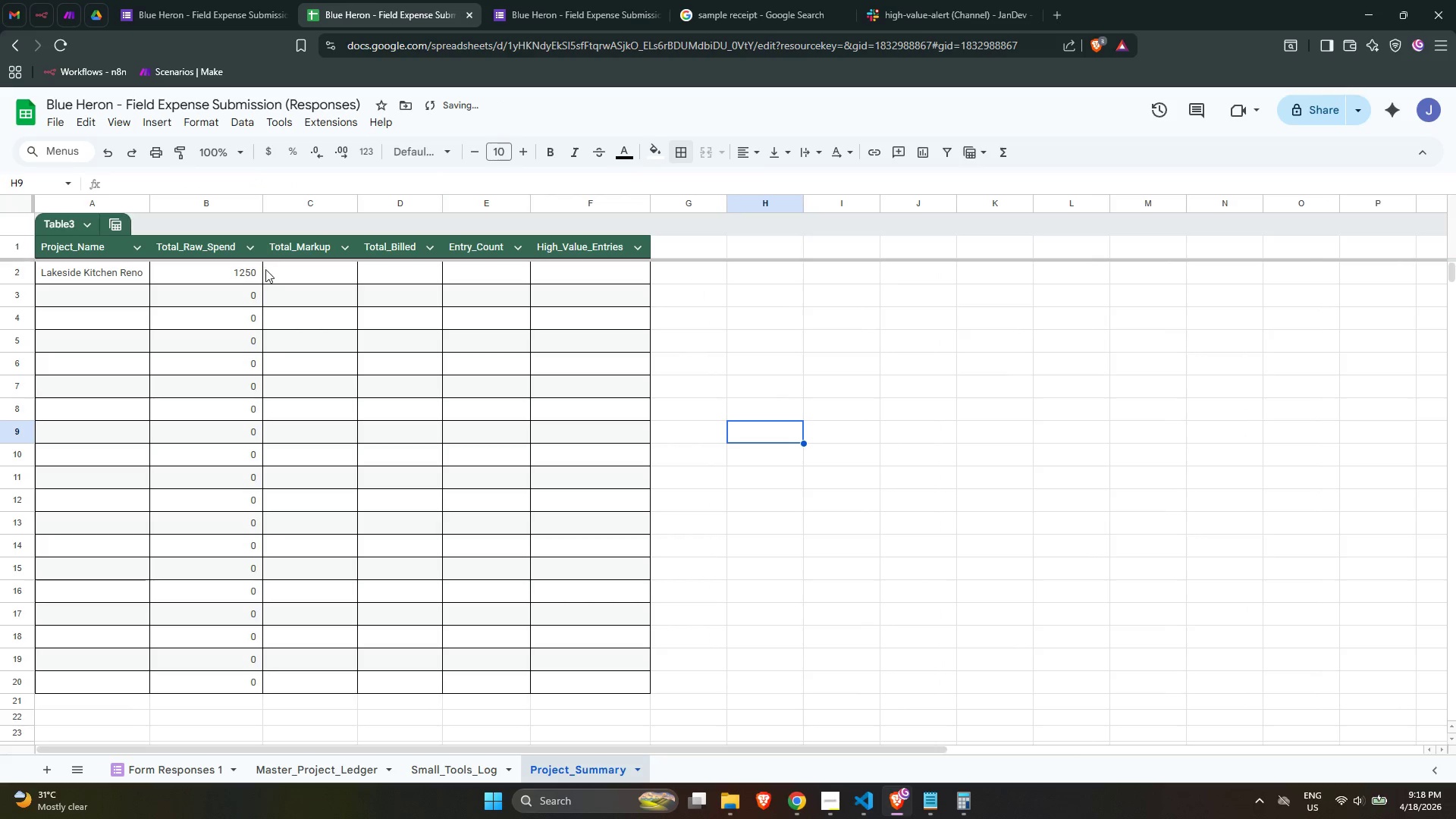 
left_click([832, 798])